 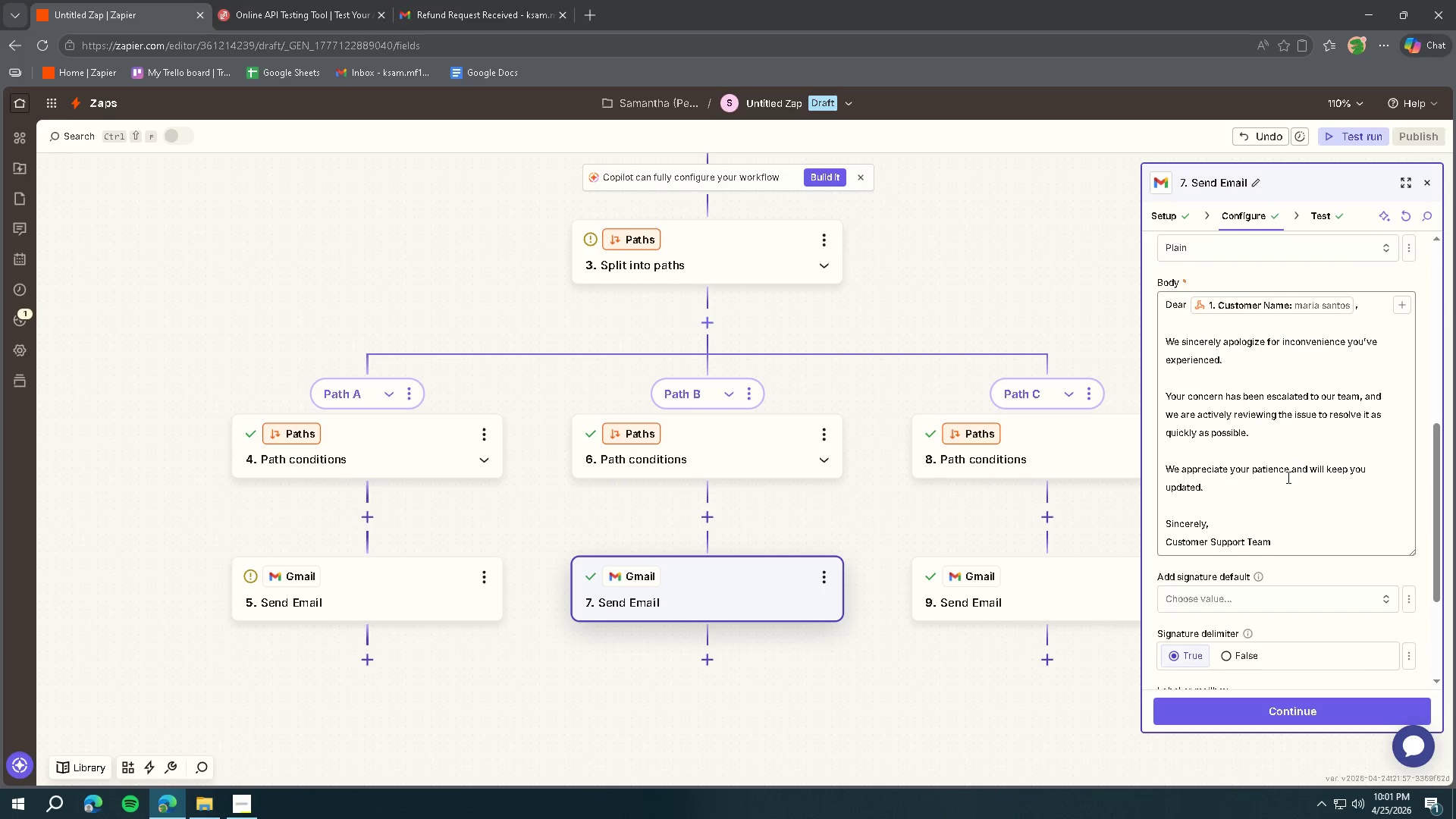 
scroll: coordinate [1278, 516], scroll_direction: down, amount: 3.0
 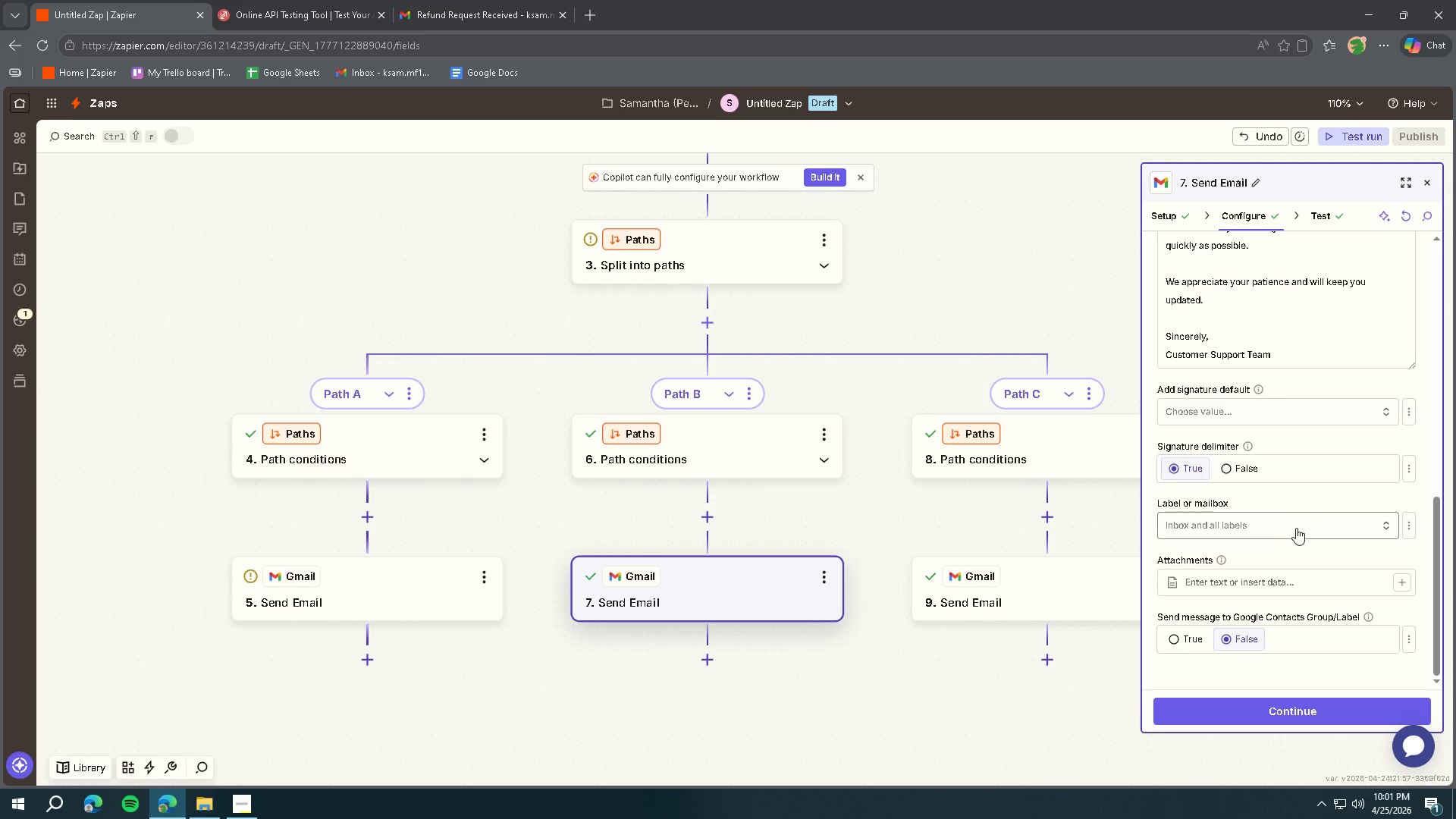 
scroll: coordinate [1300, 548], scroll_direction: up, amount: 9.0
 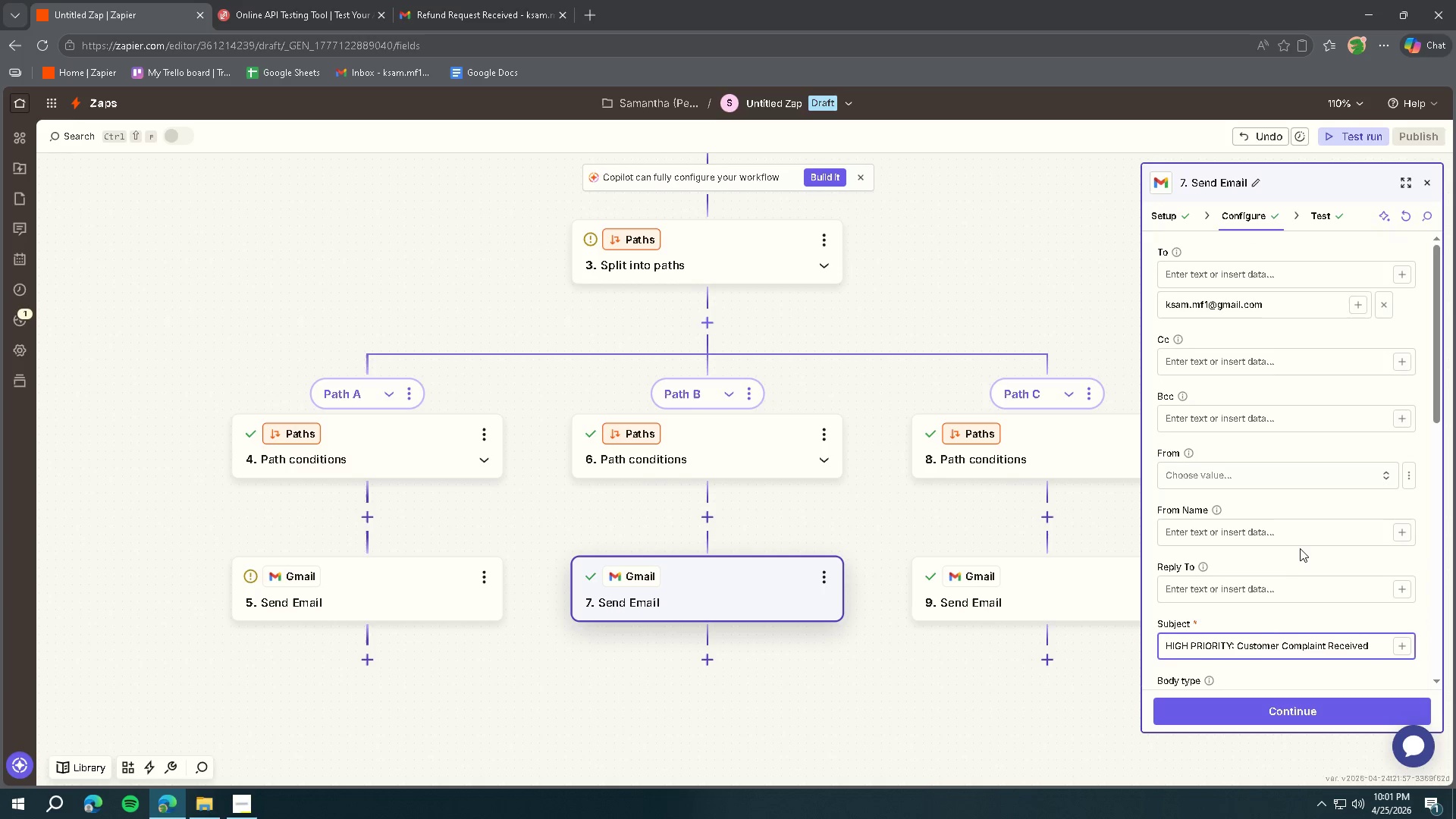 
scroll: coordinate [1301, 547], scroll_direction: down, amount: 1.0
 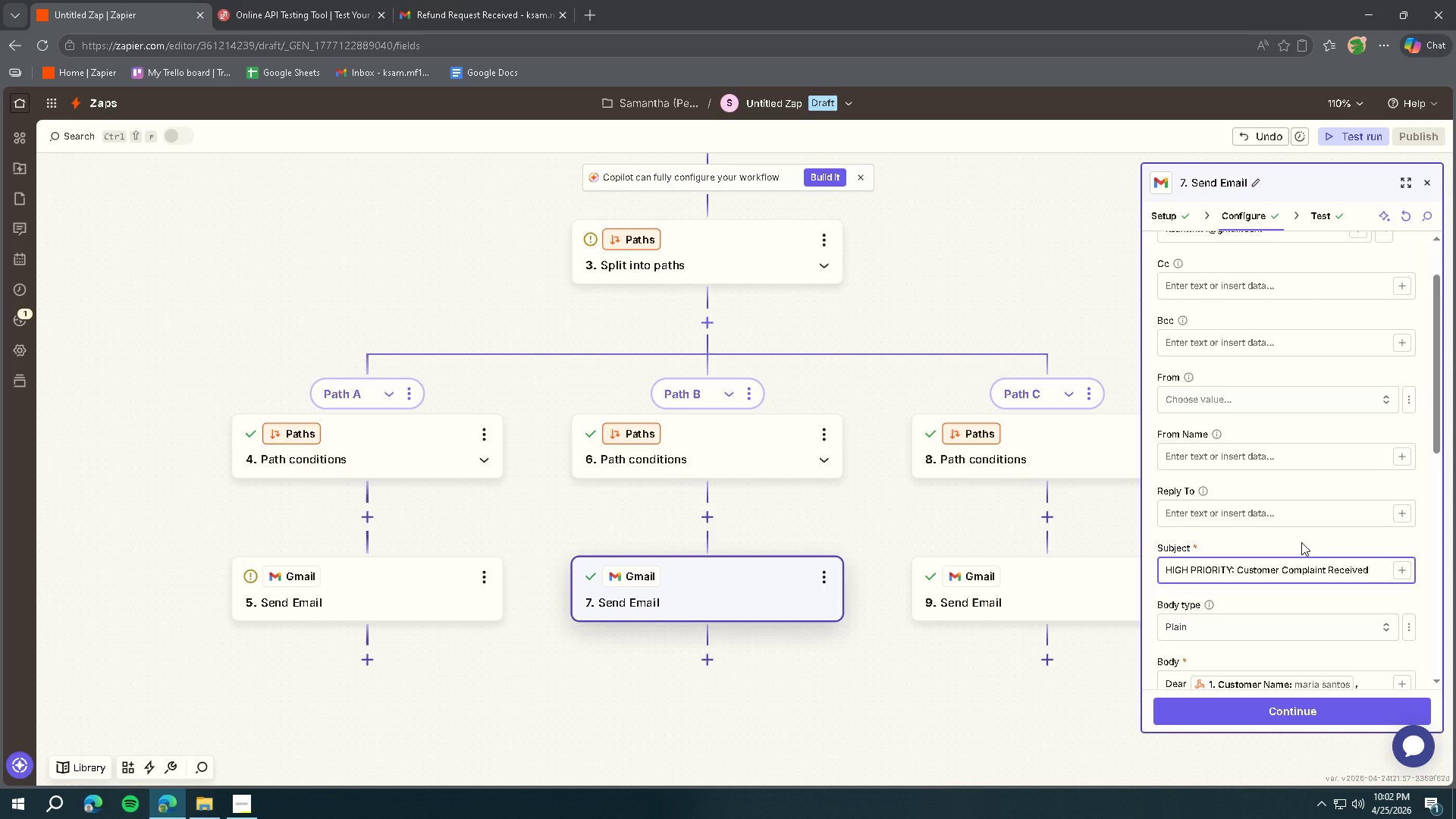 
wait(29.62)
 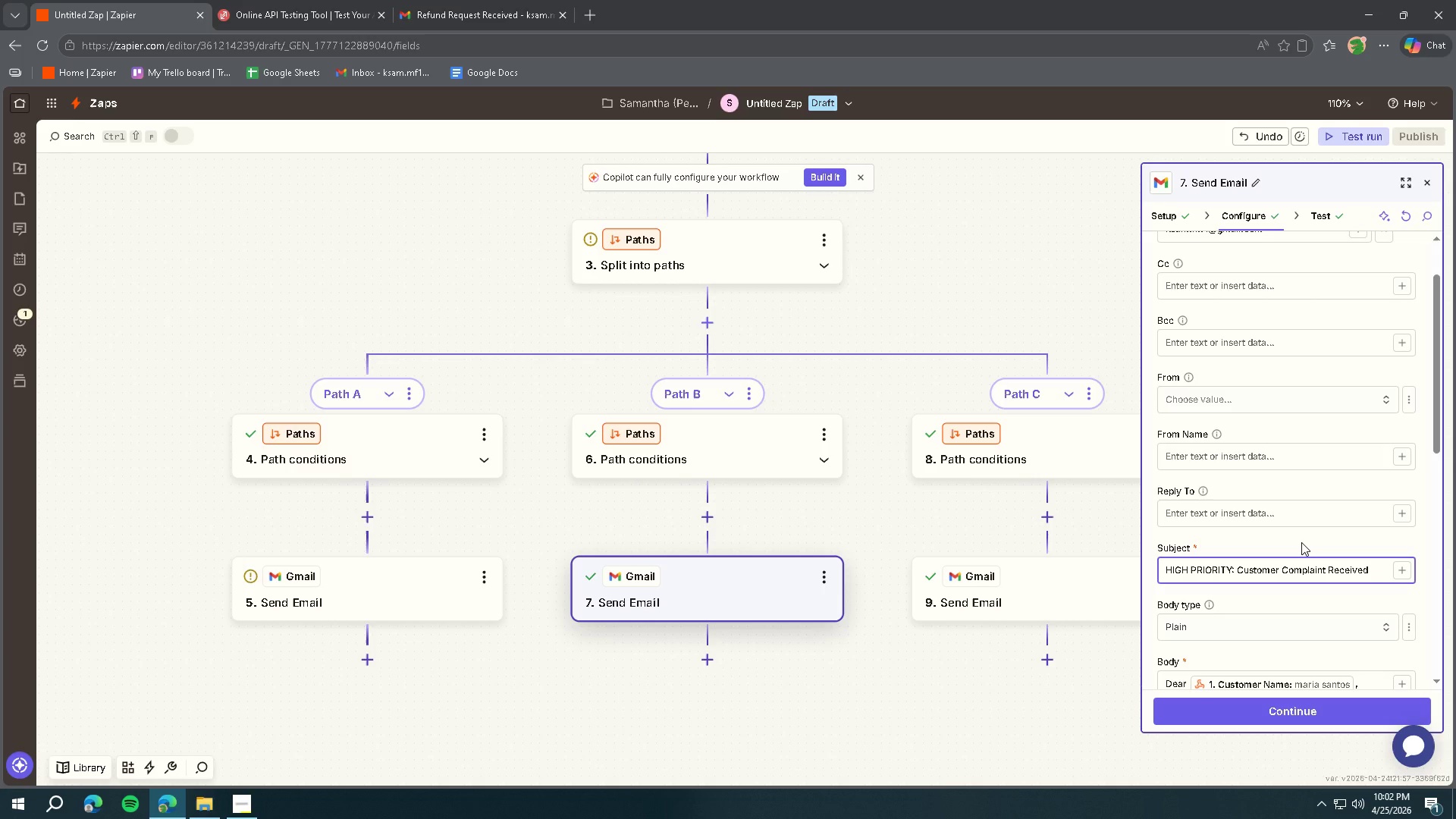 
scroll: coordinate [1288, 459], scroll_direction: down, amount: 3.0
 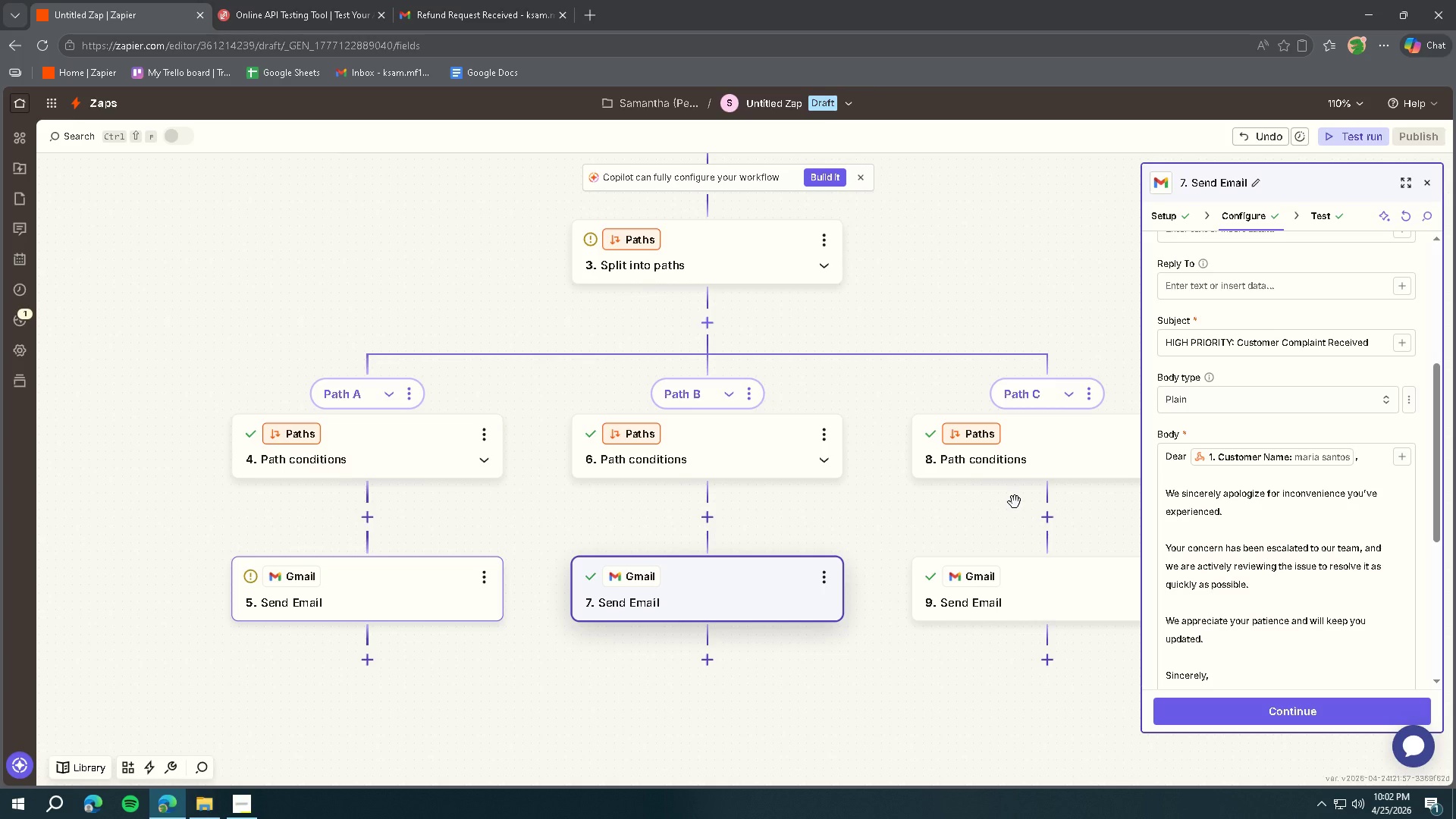 
wait(5.49)
 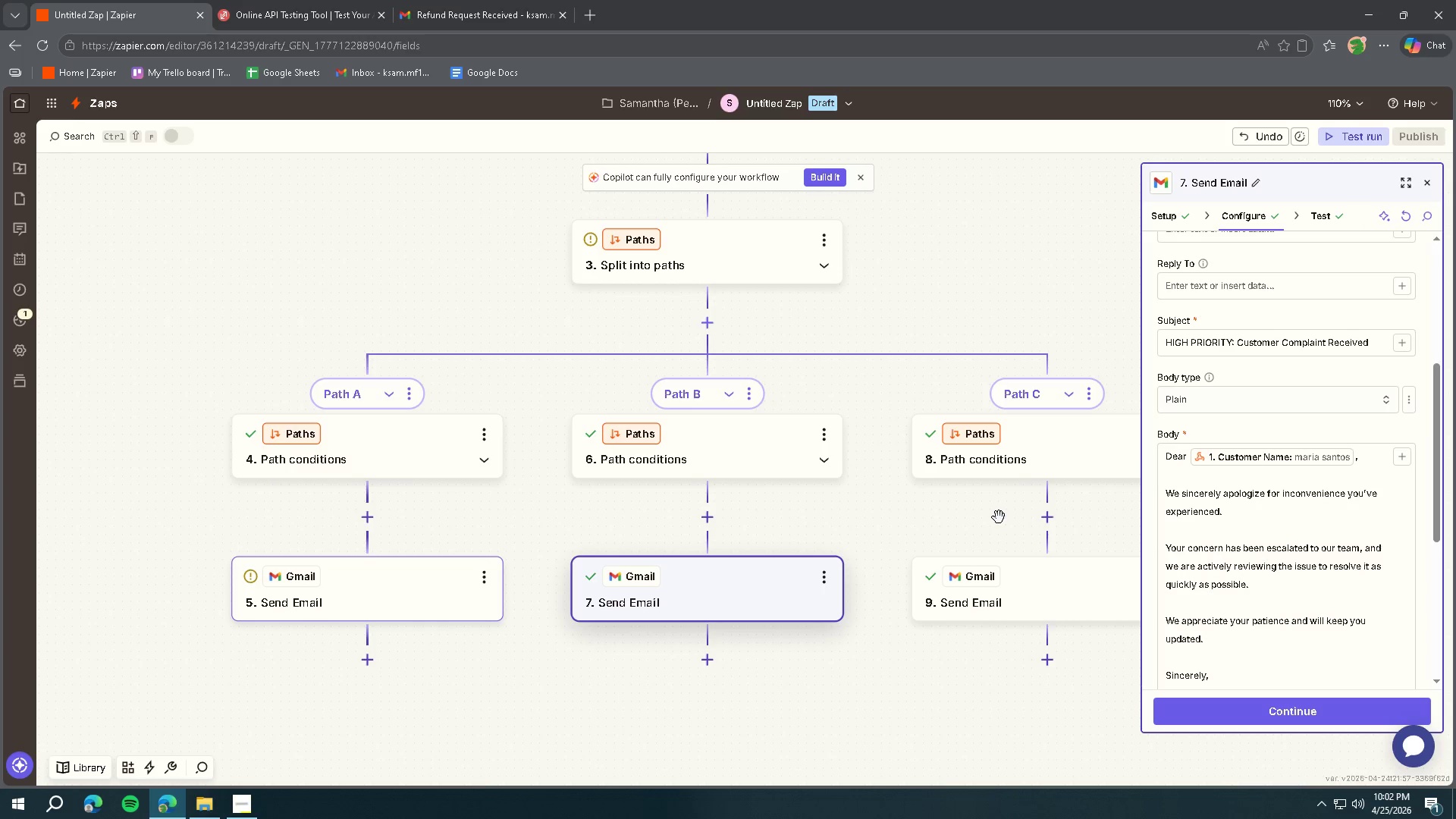 
left_click([410, 585])
 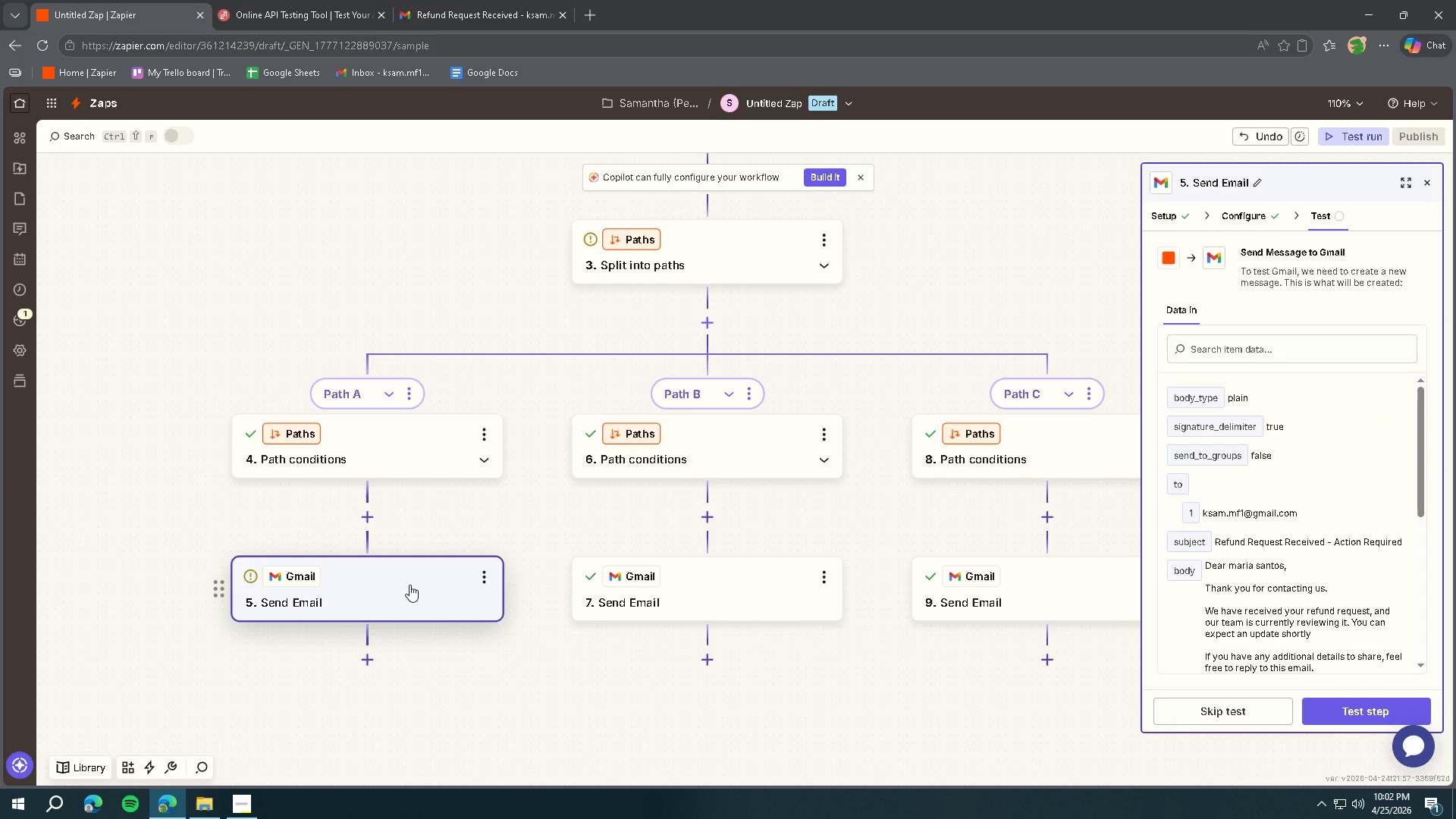 
wait(28.28)
 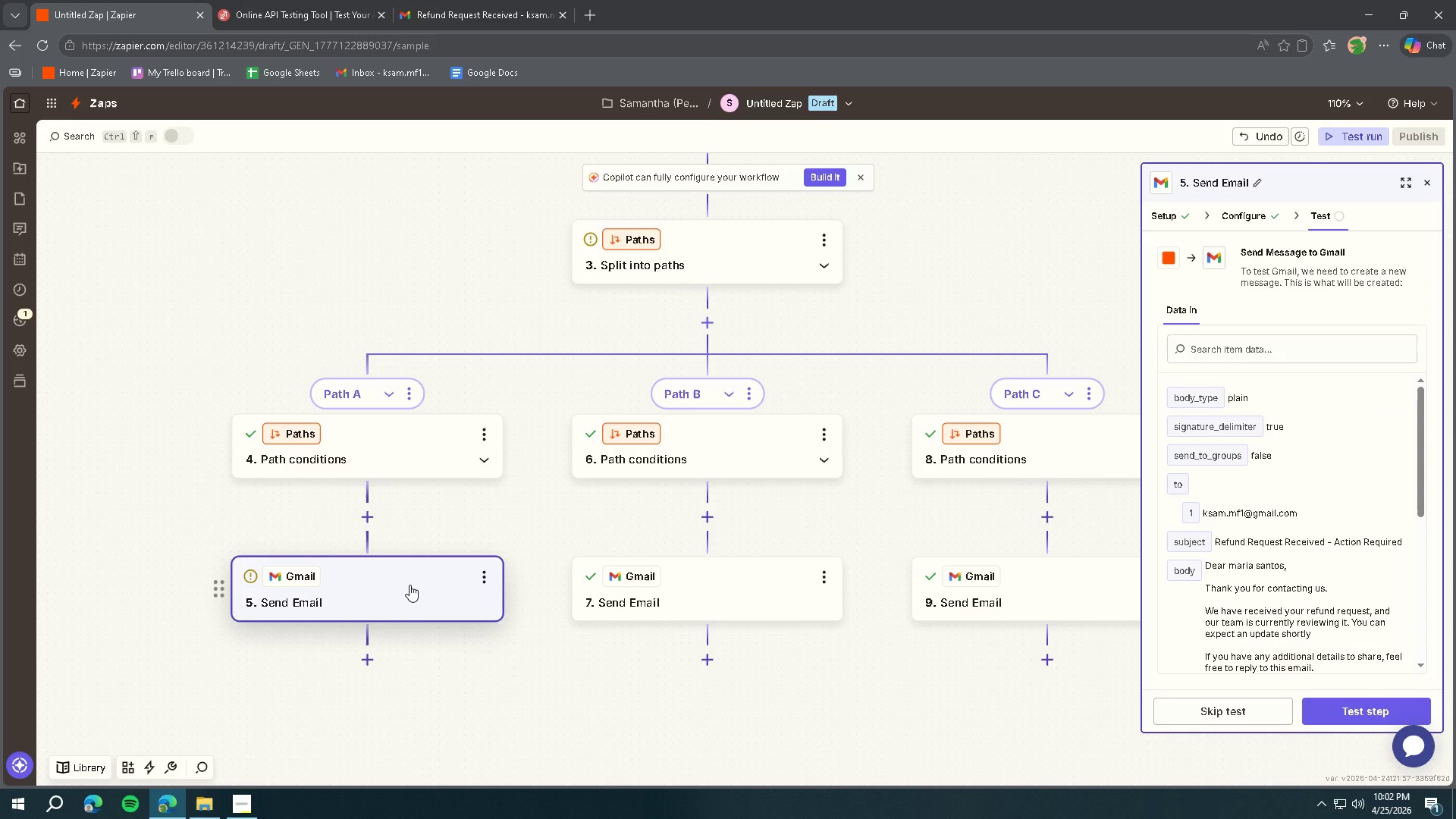 
left_click([404, 567])
 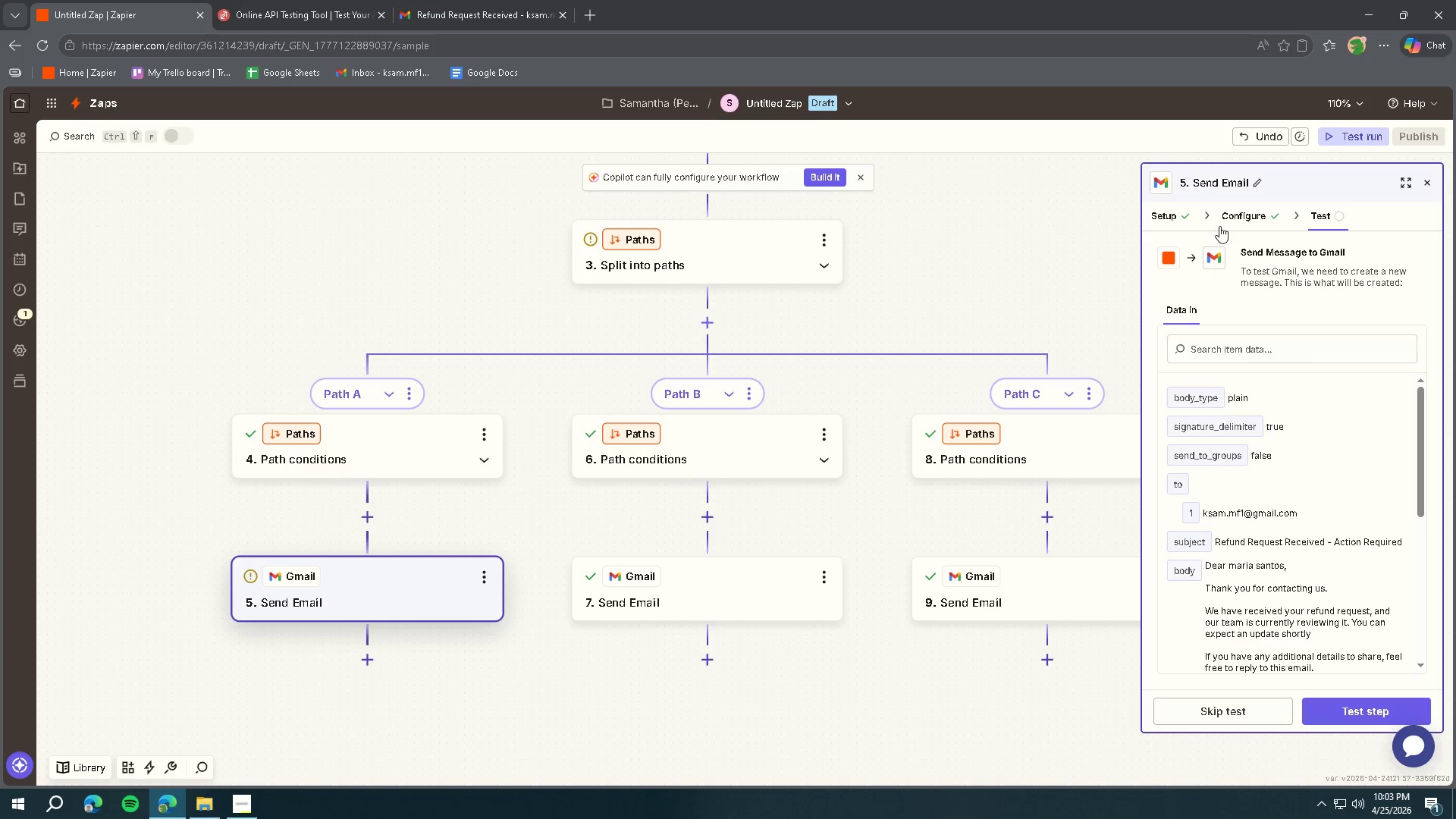 
left_click([1228, 221])
 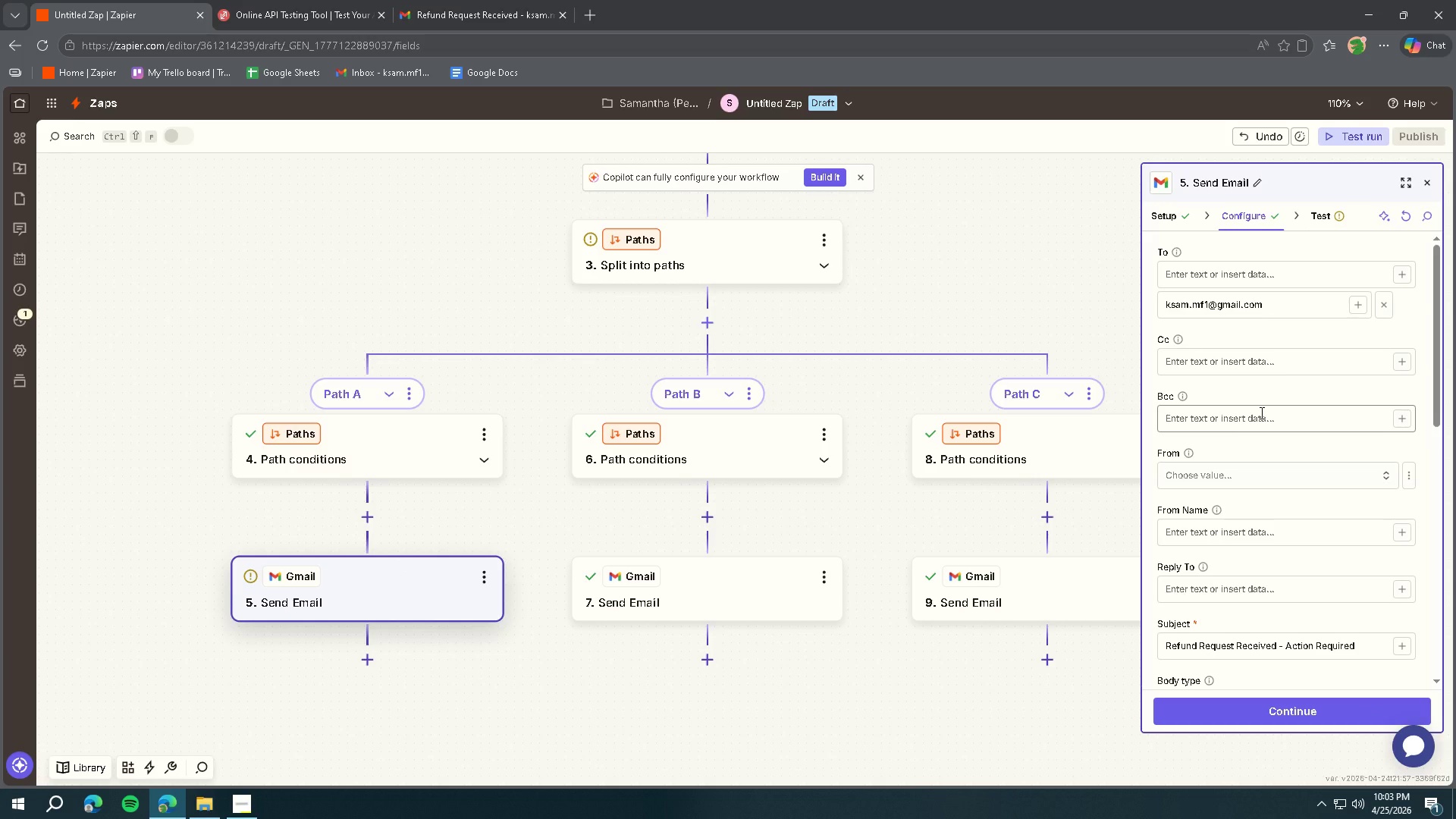 
scroll: coordinate [1258, 413], scroll_direction: down, amount: 1.0
 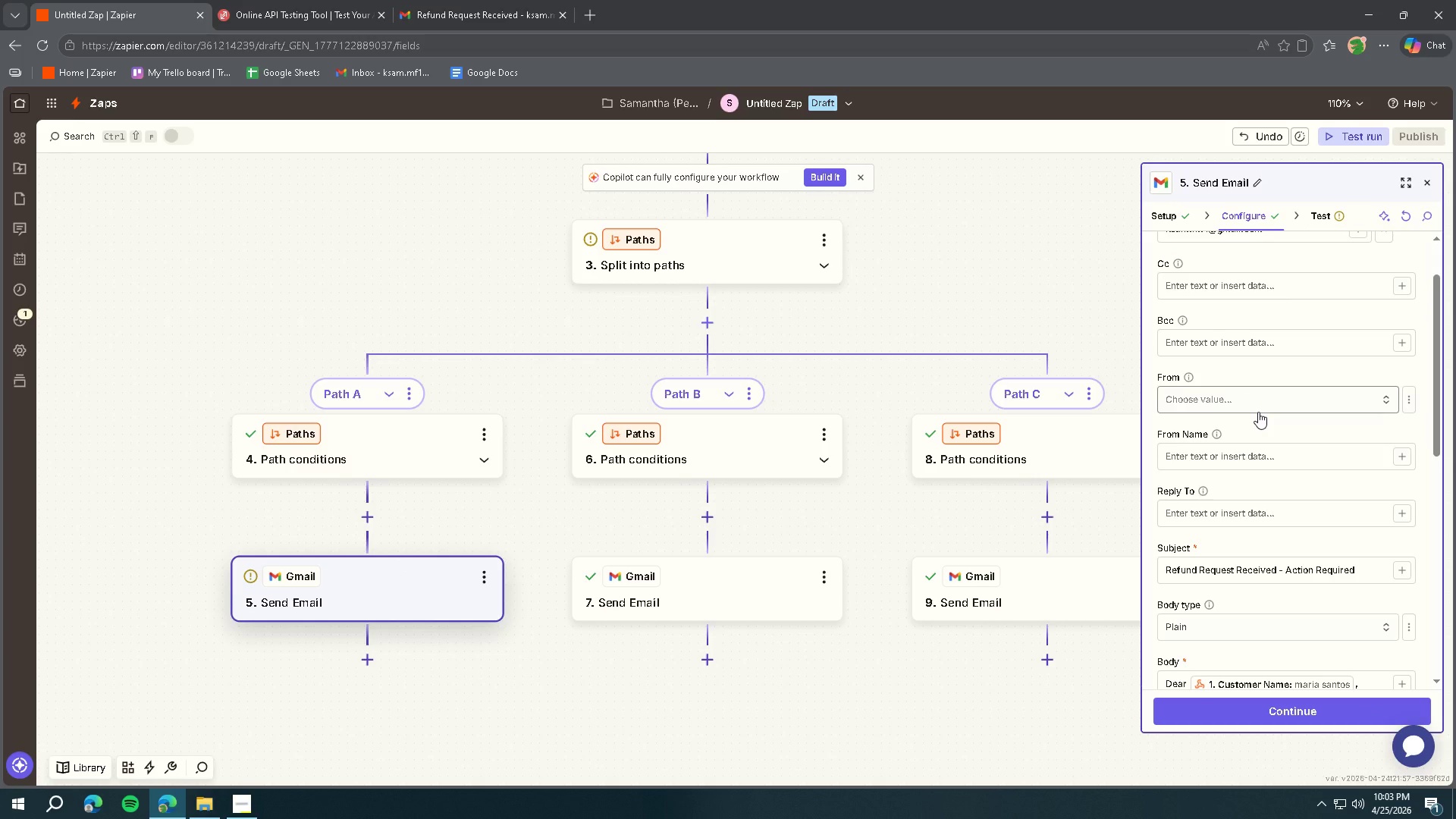 
wait(11.81)
 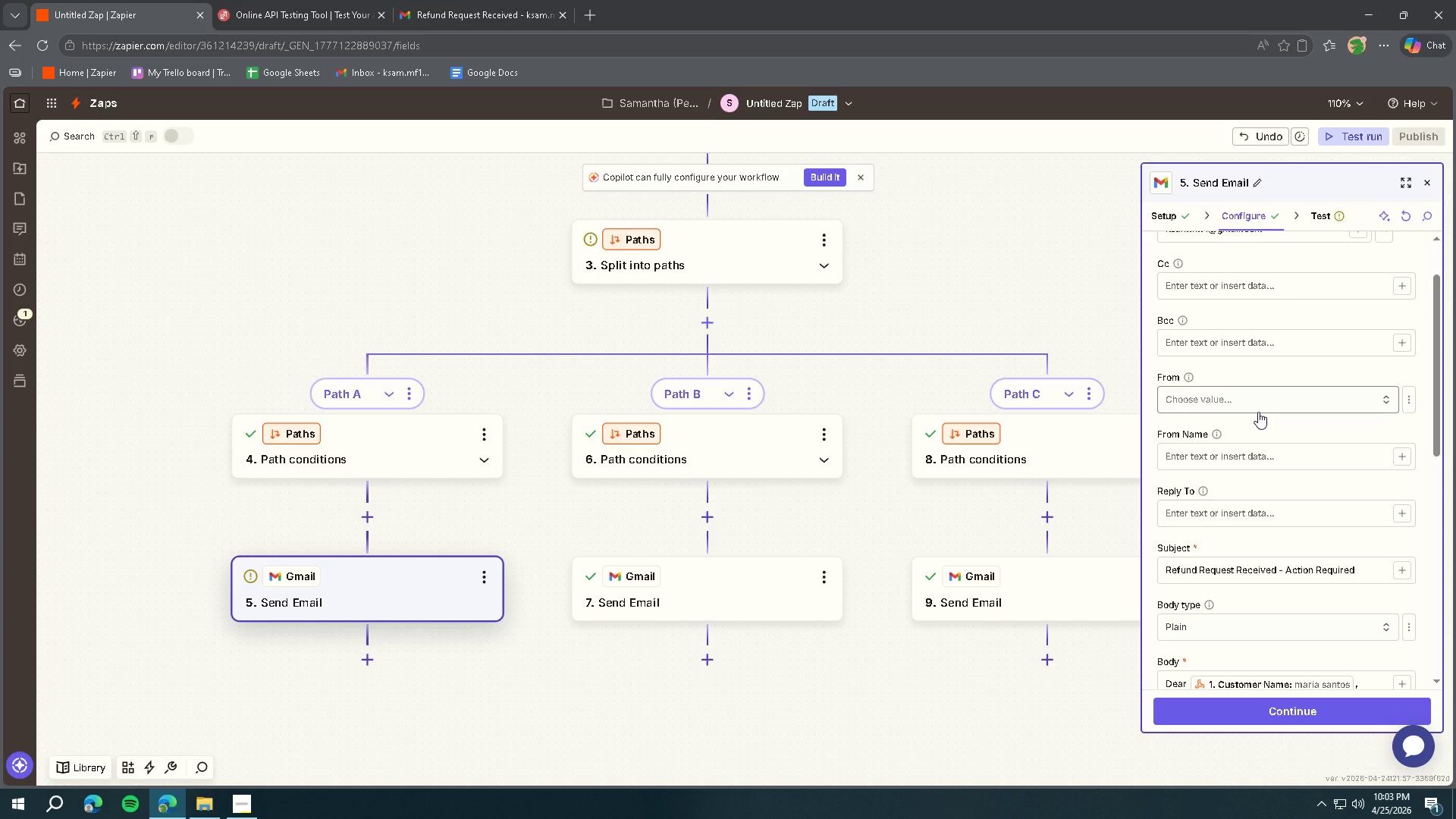 
scroll: coordinate [1258, 412], scroll_direction: down, amount: 3.0
 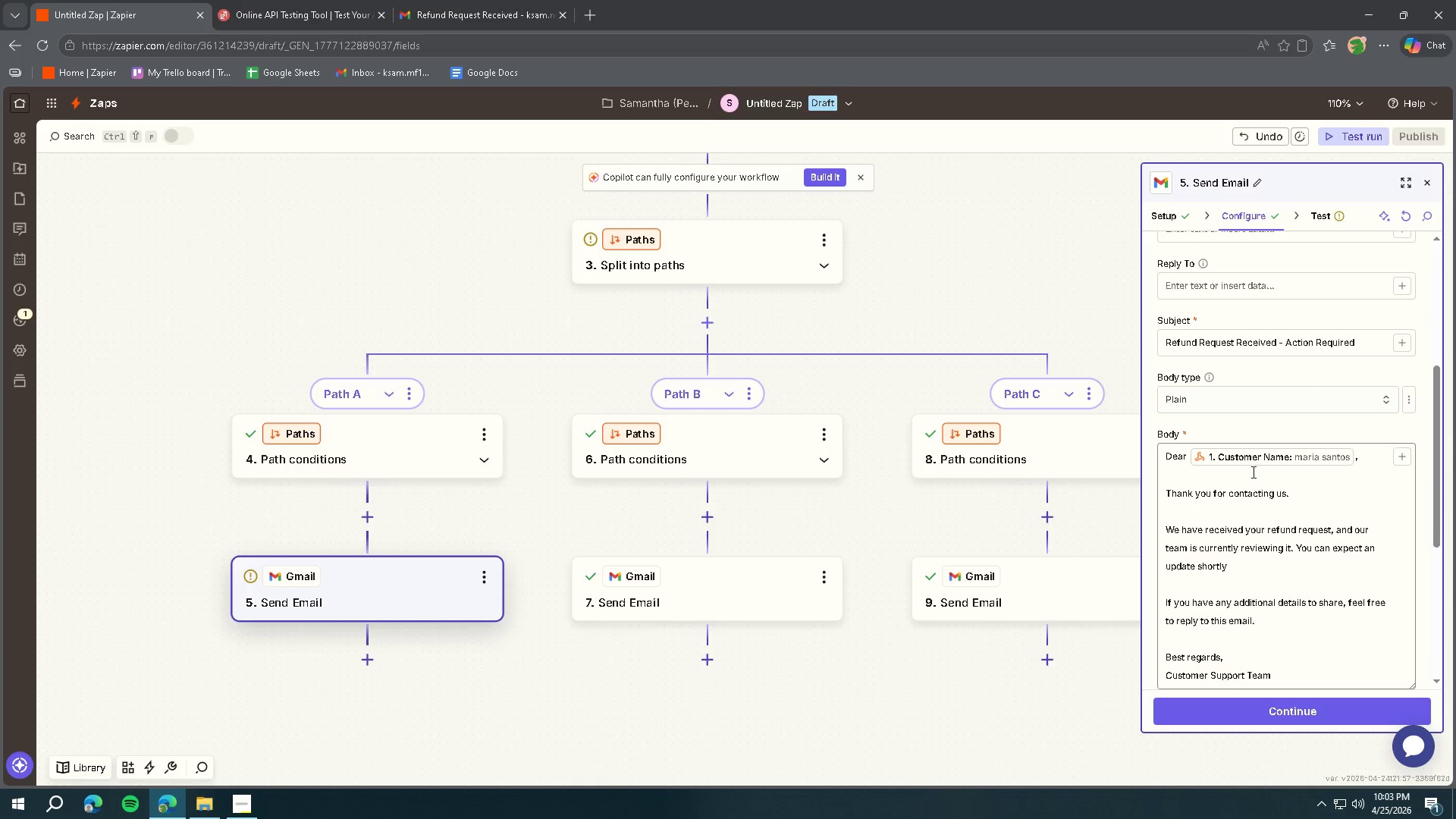 
scroll: coordinate [1237, 513], scroll_direction: up, amount: 1.0
 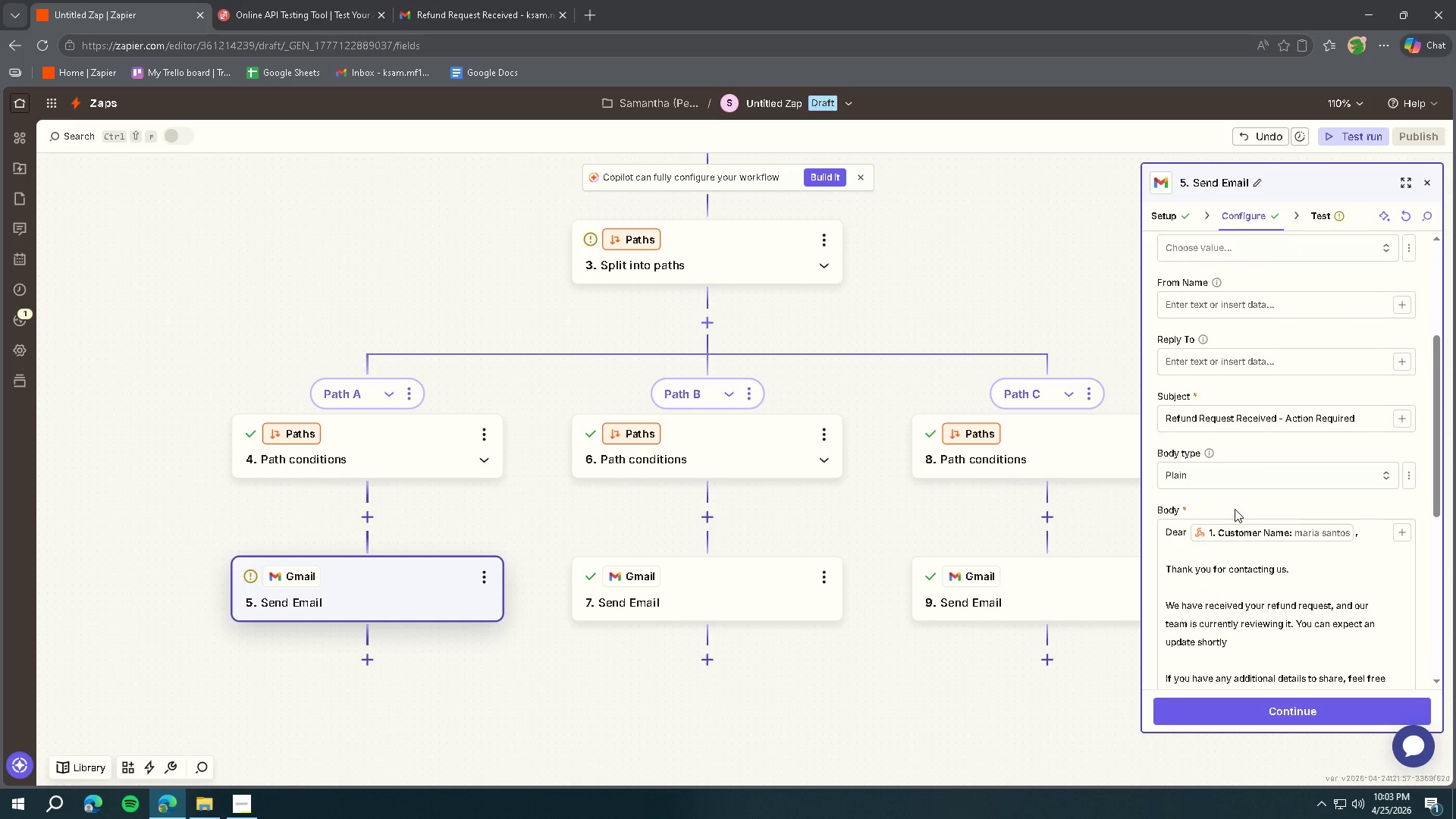 
wait(39.42)
 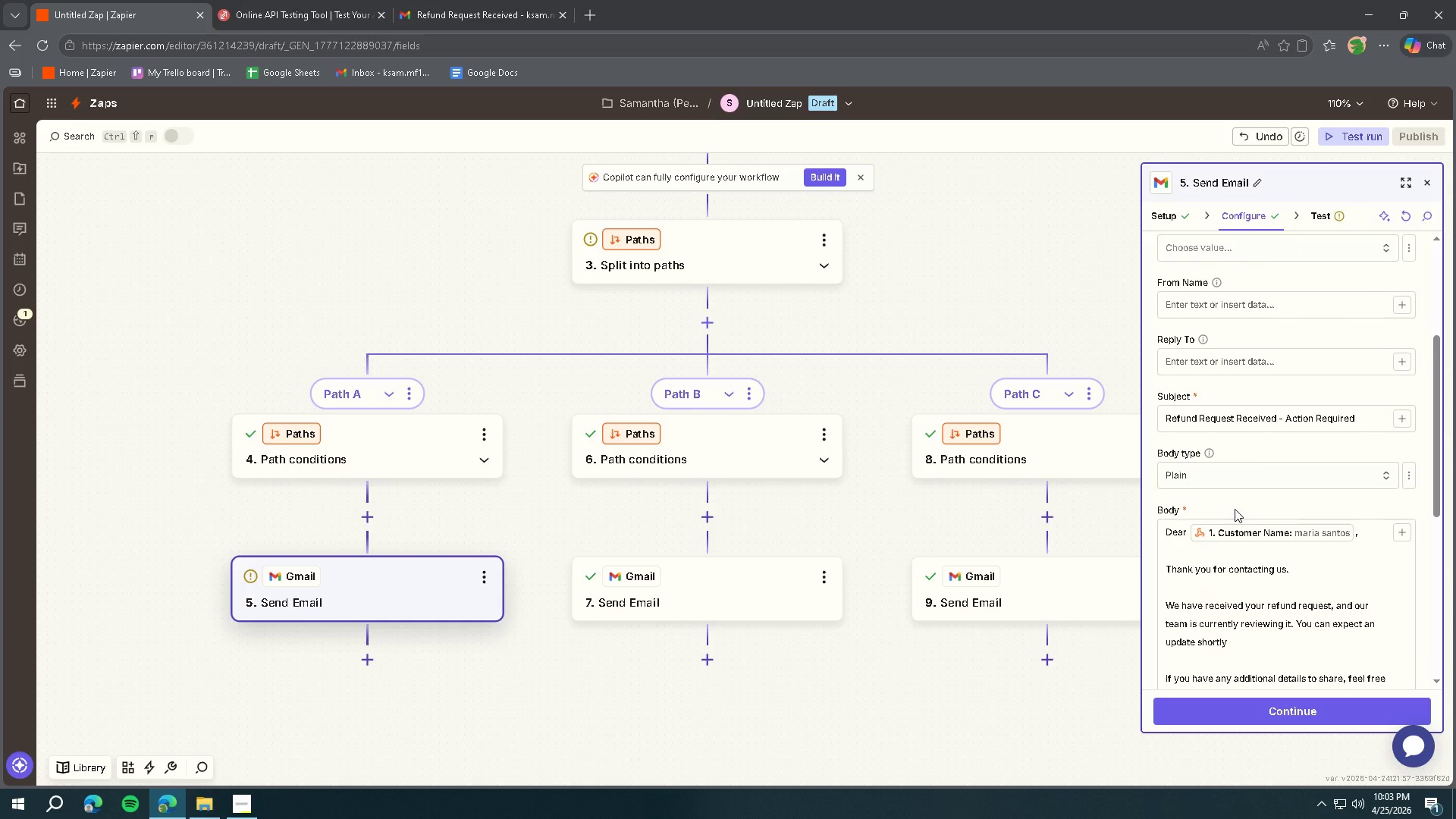 
left_click([730, 605])
 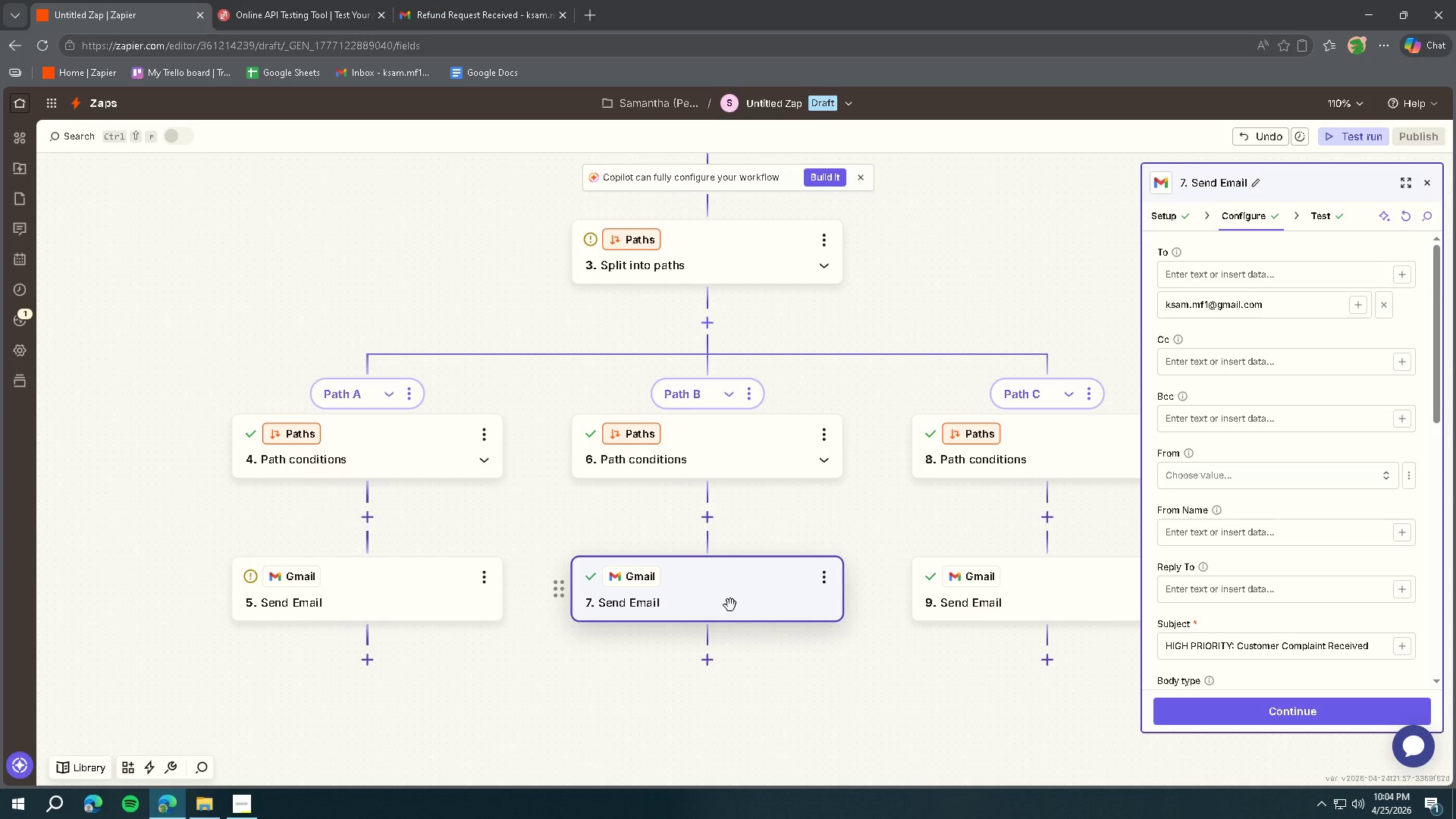 
scroll: coordinate [1235, 428], scroll_direction: down, amount: 5.0
 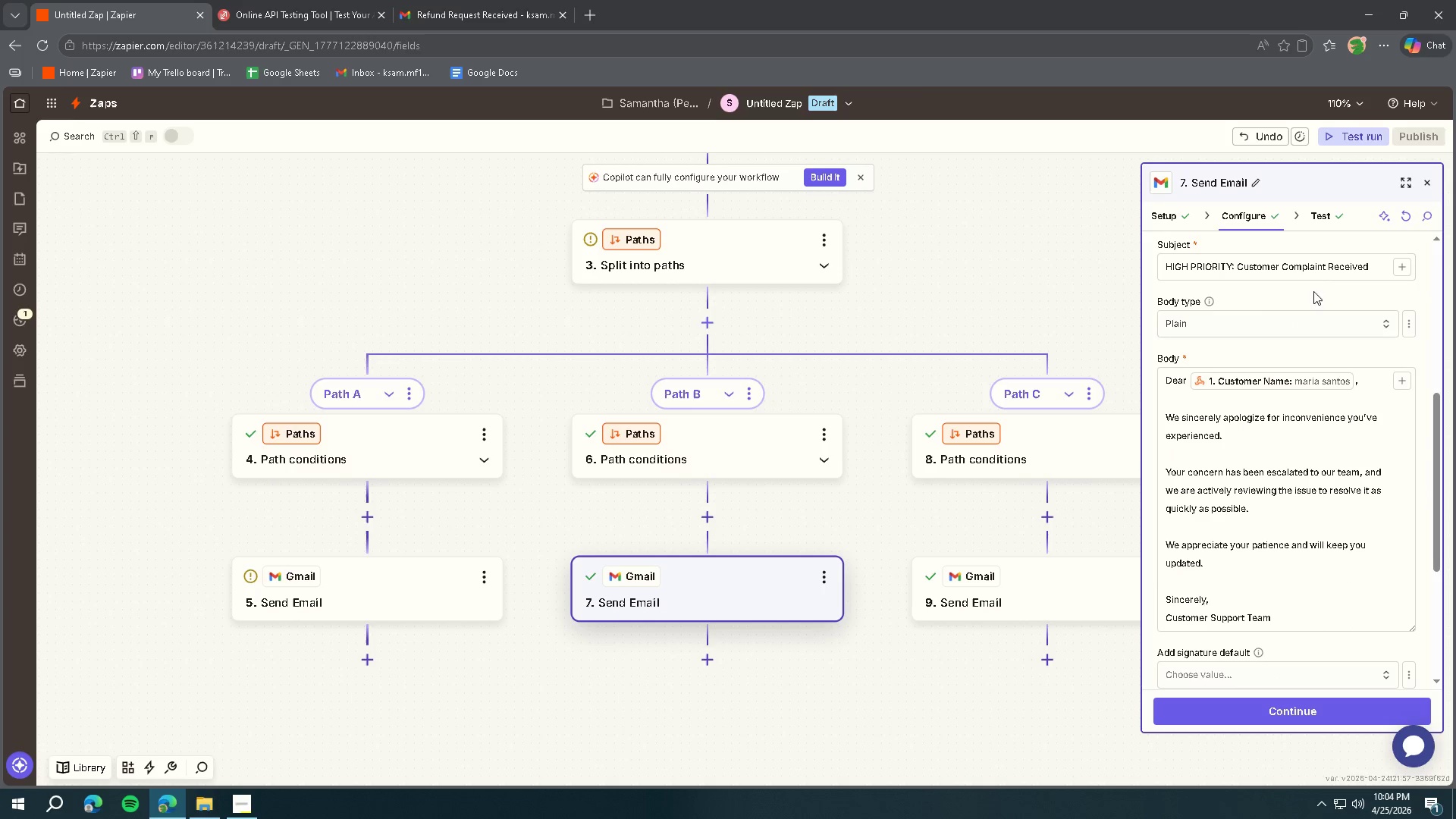 
left_click([1321, 271])
 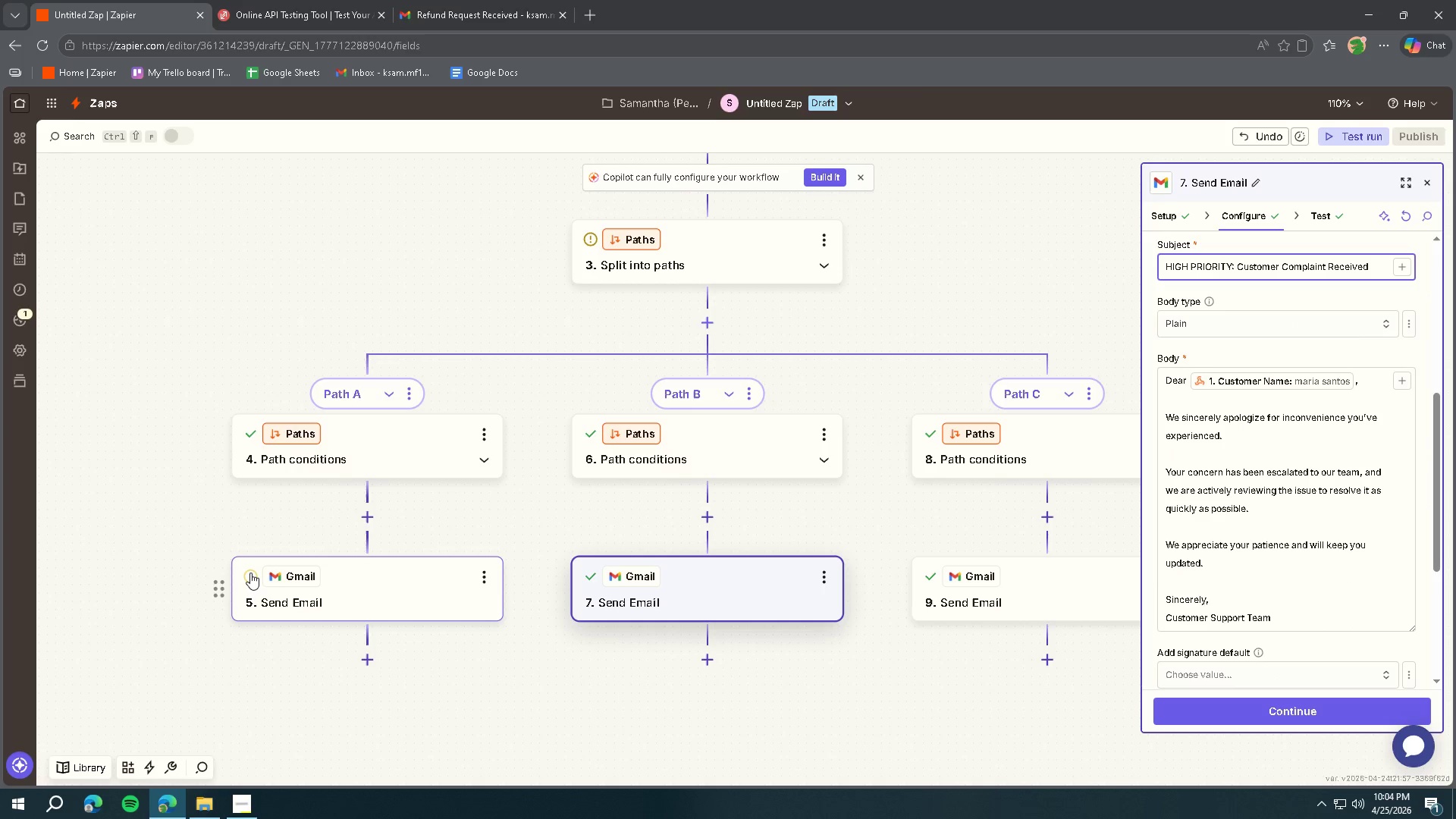 
left_click([250, 573])
 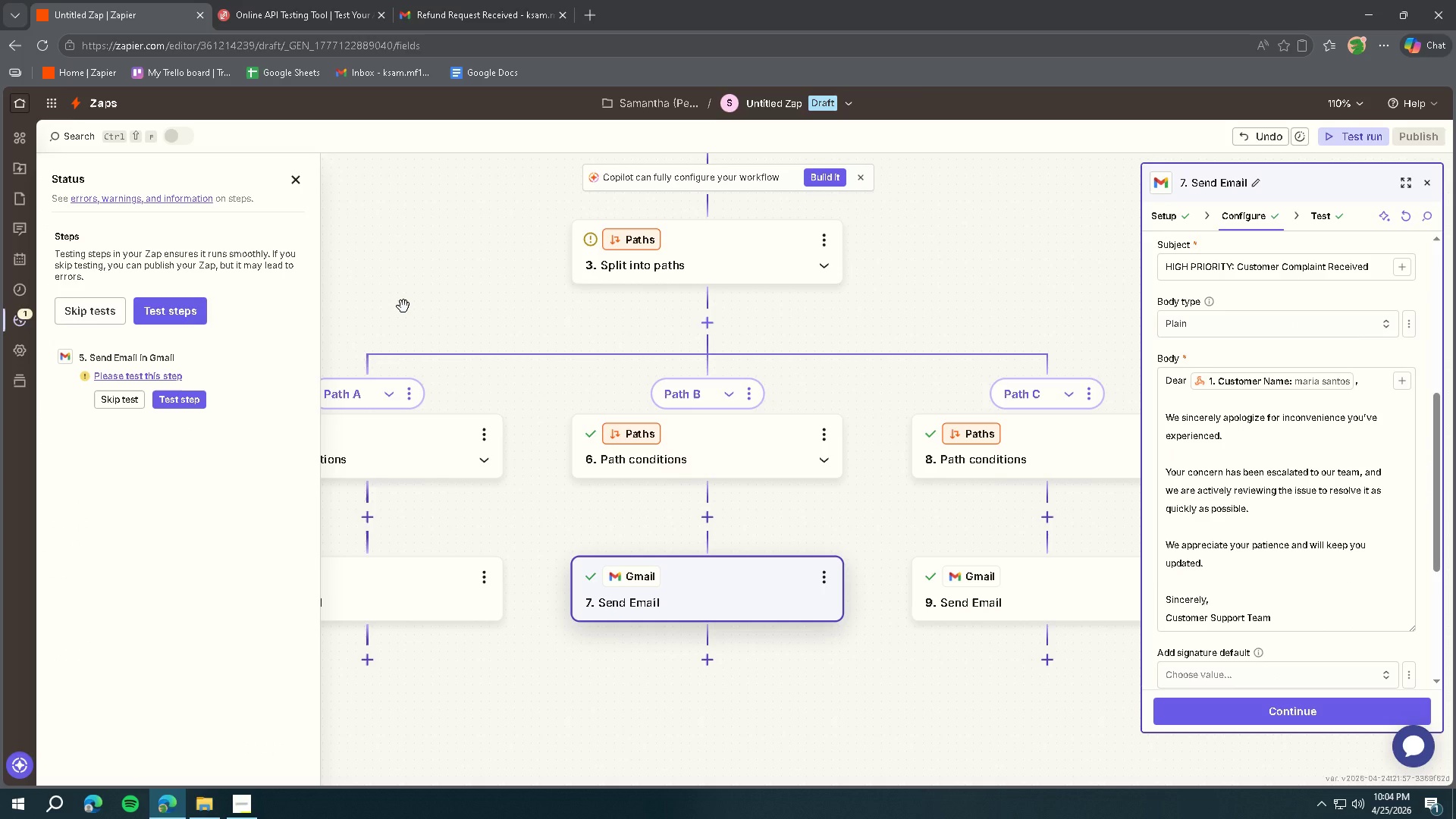 
wait(8.81)
 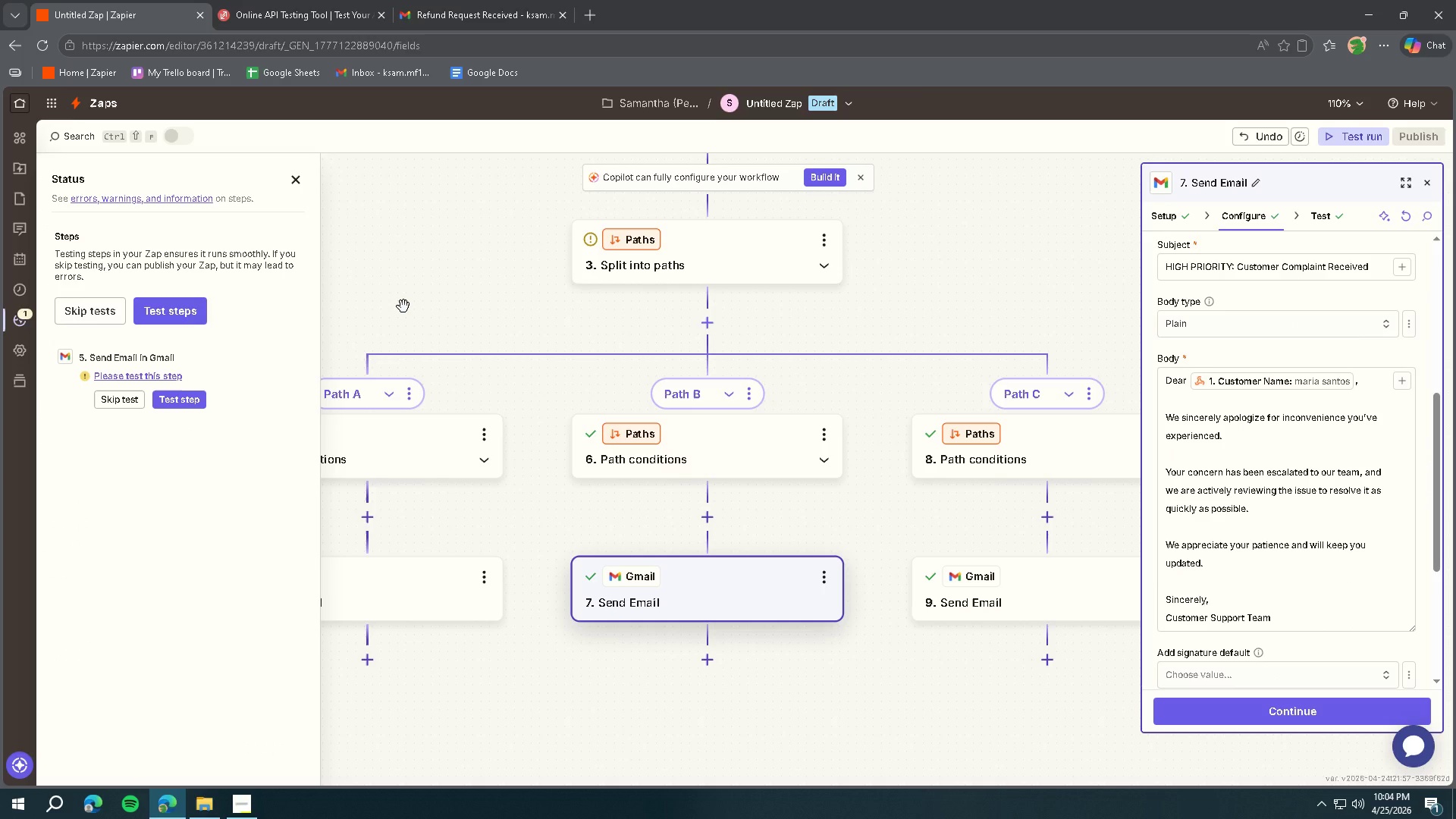 
left_click([171, 401])
 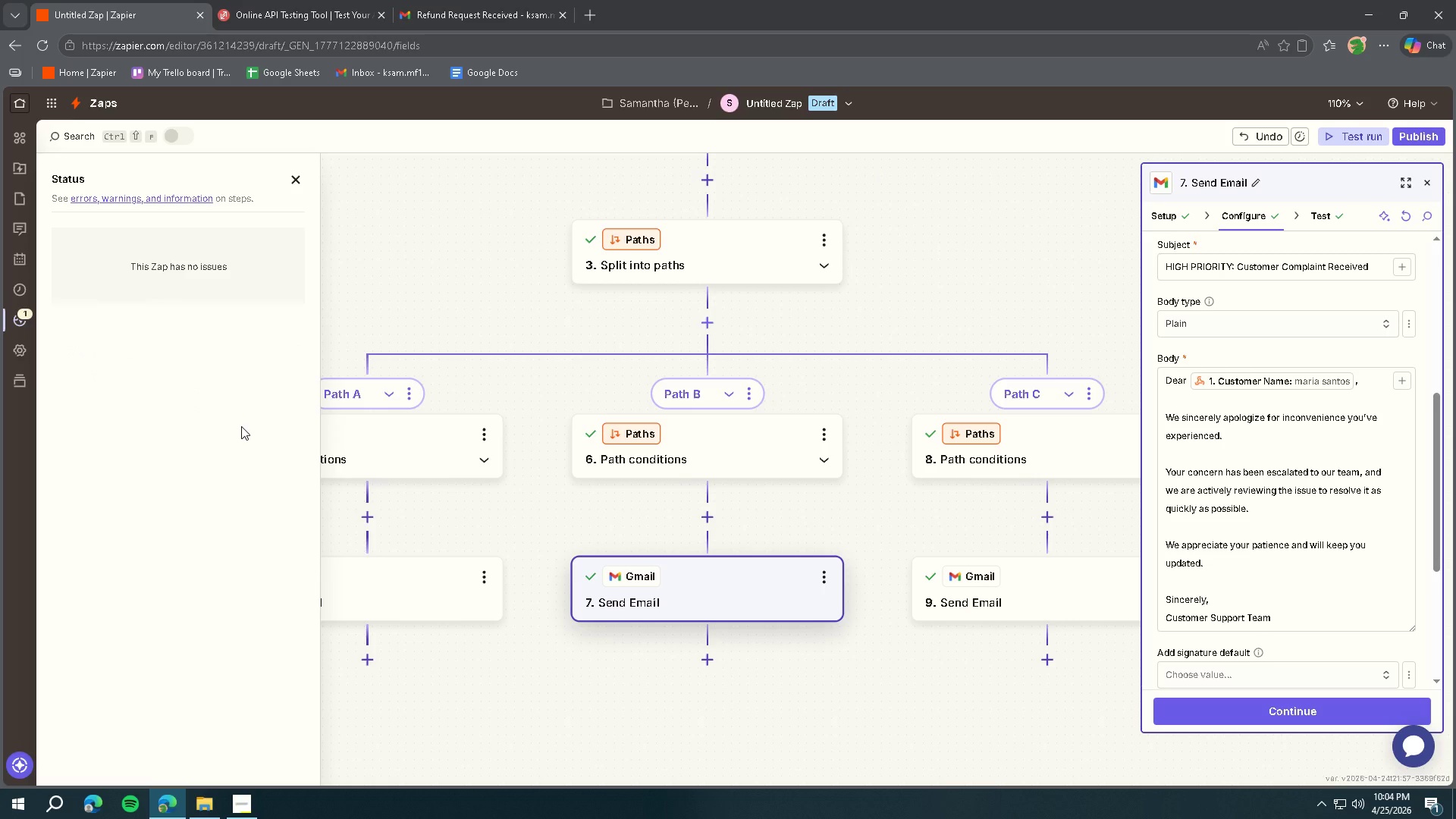 
left_click([474, 17])
 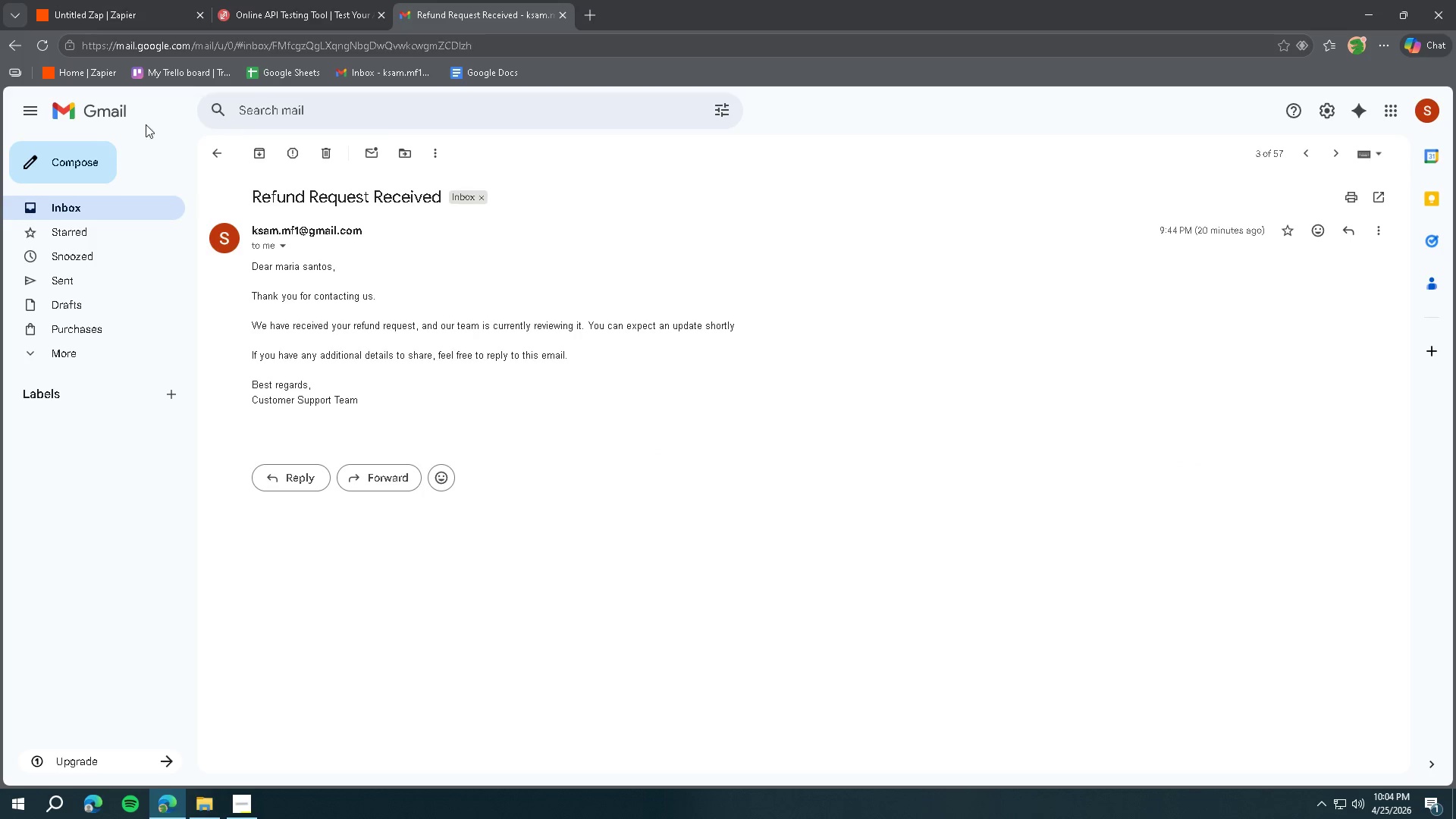 
left_click([105, 125])
 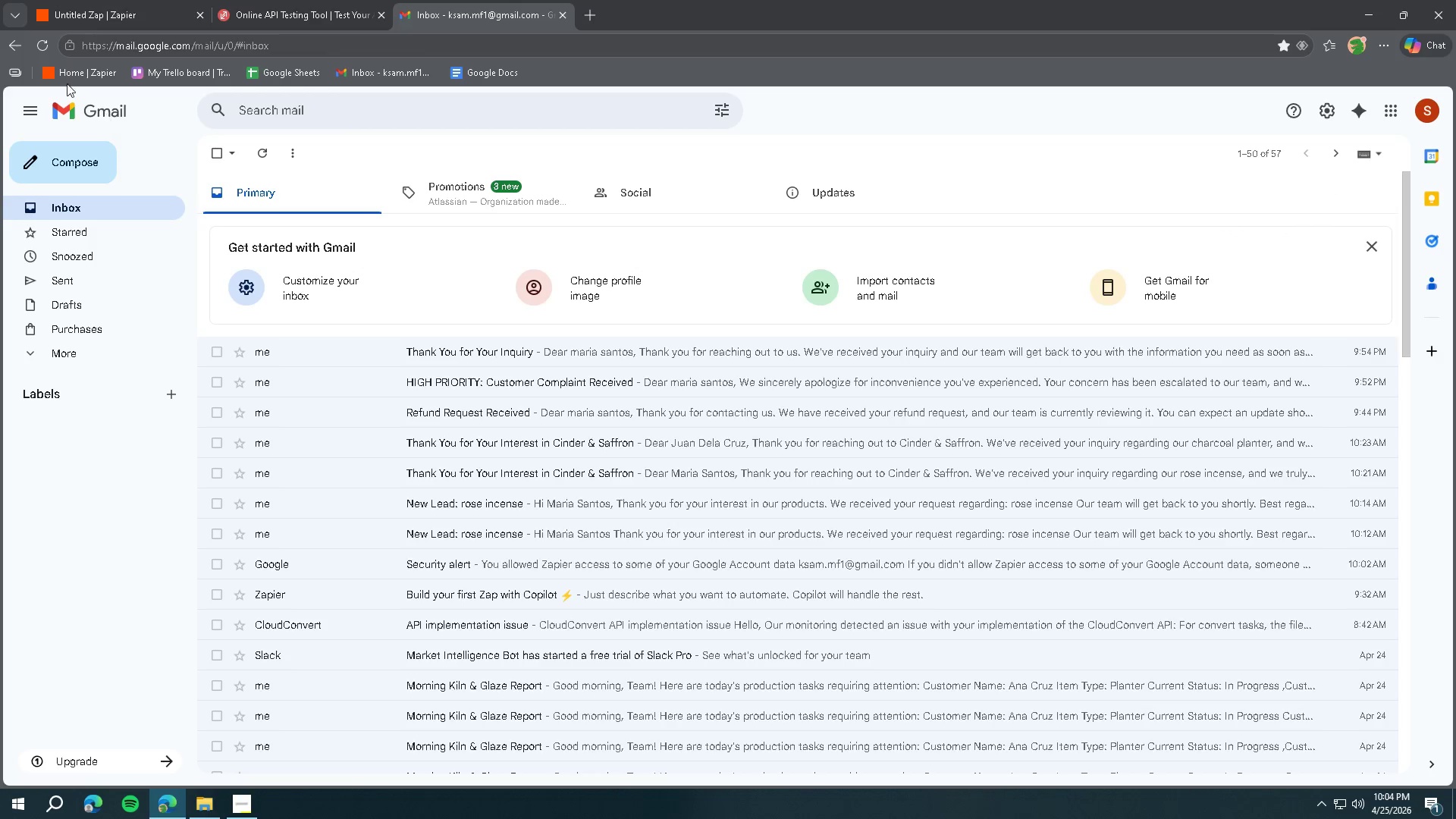 
left_click([36, 42])
 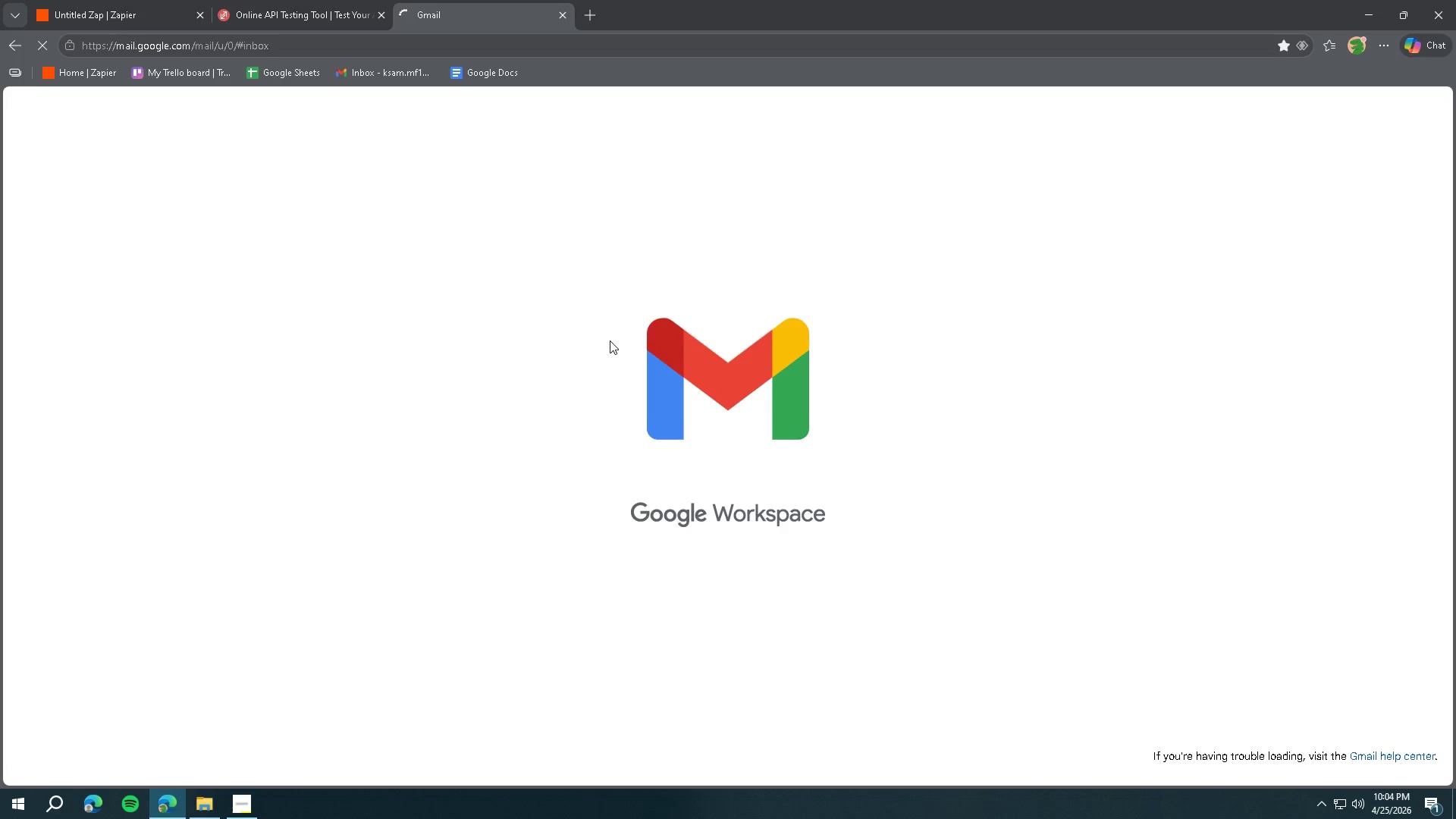 
left_click([604, 353])
 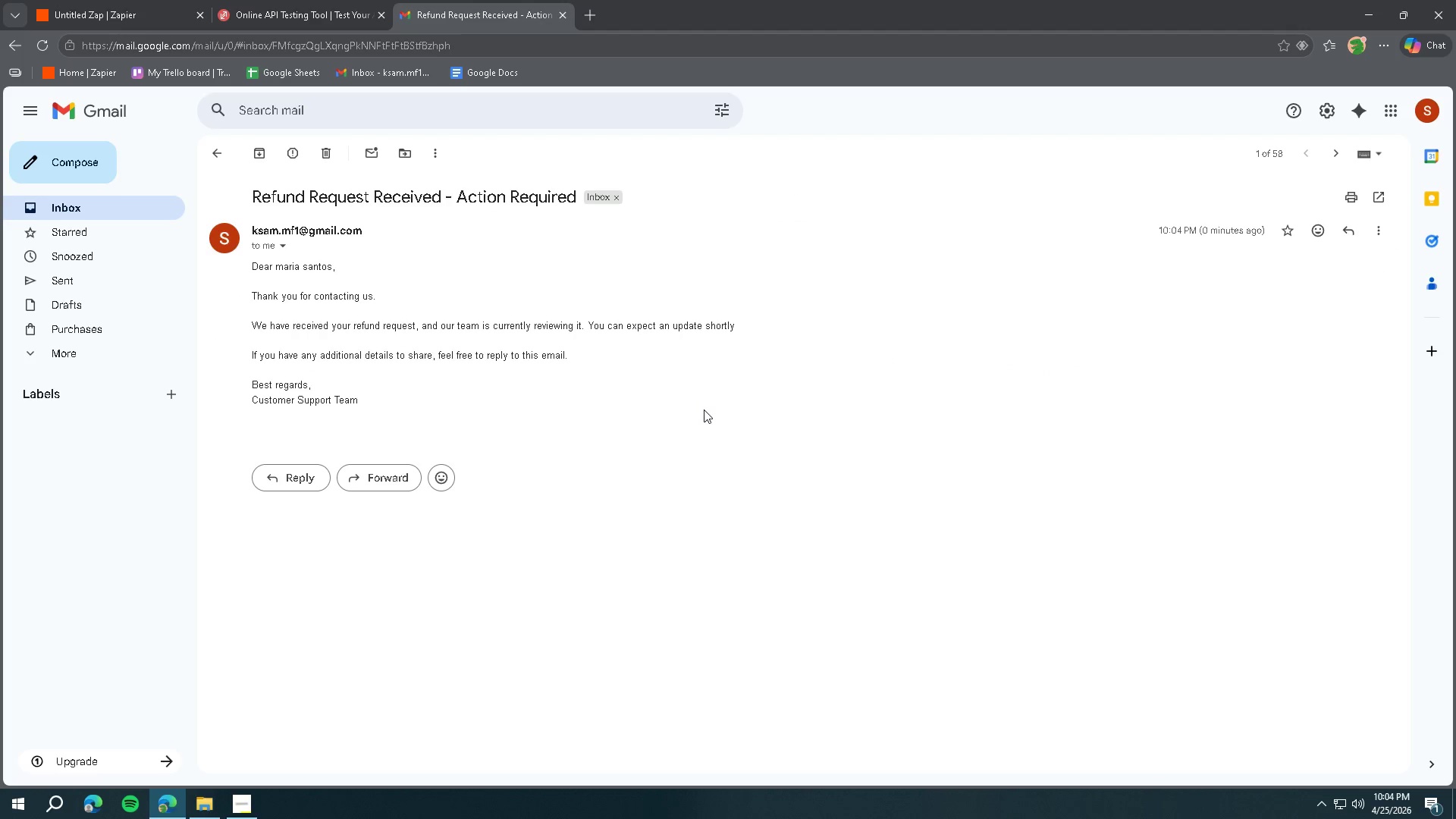 
wait(9.86)
 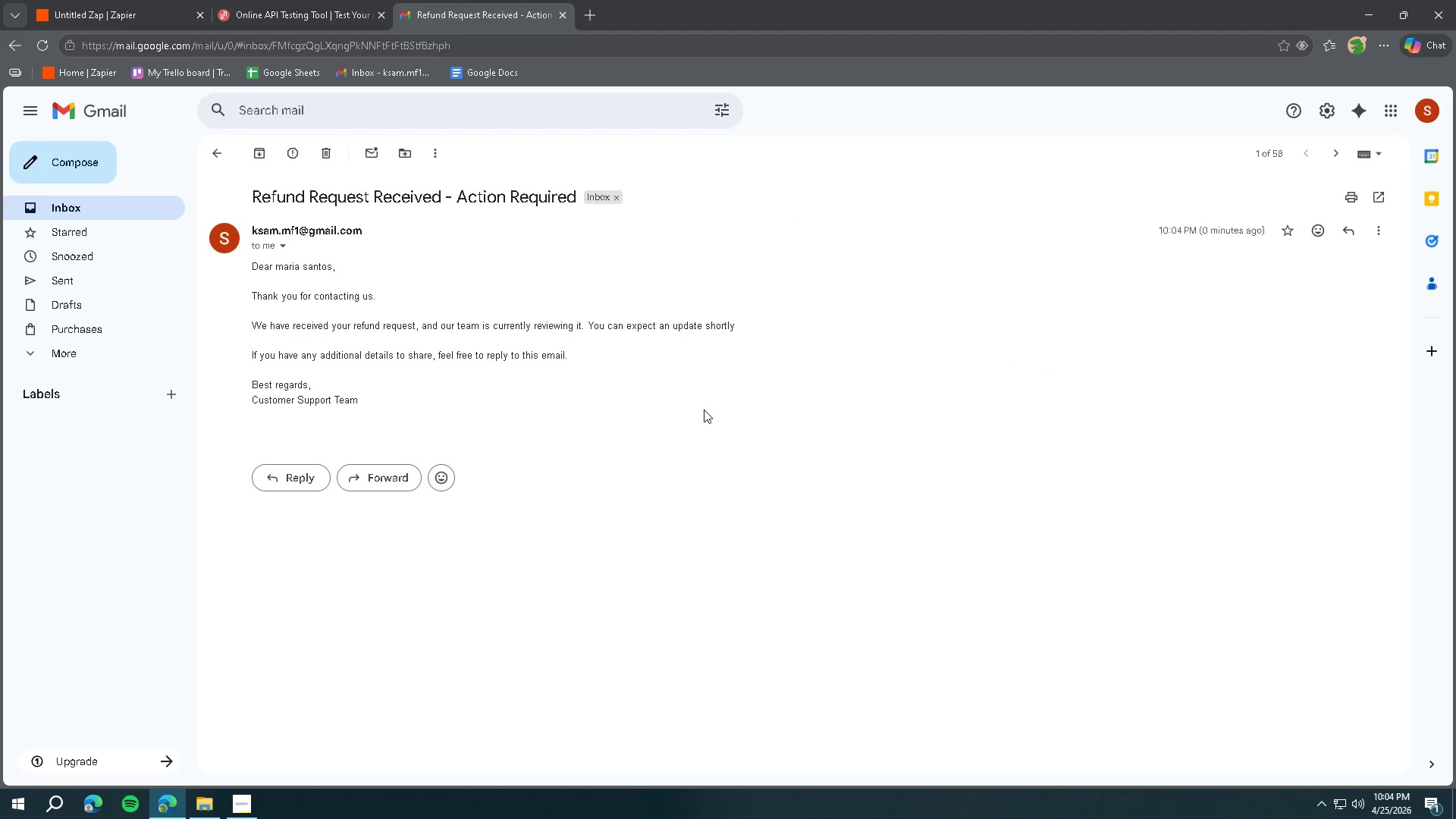 
left_click([108, 20])
 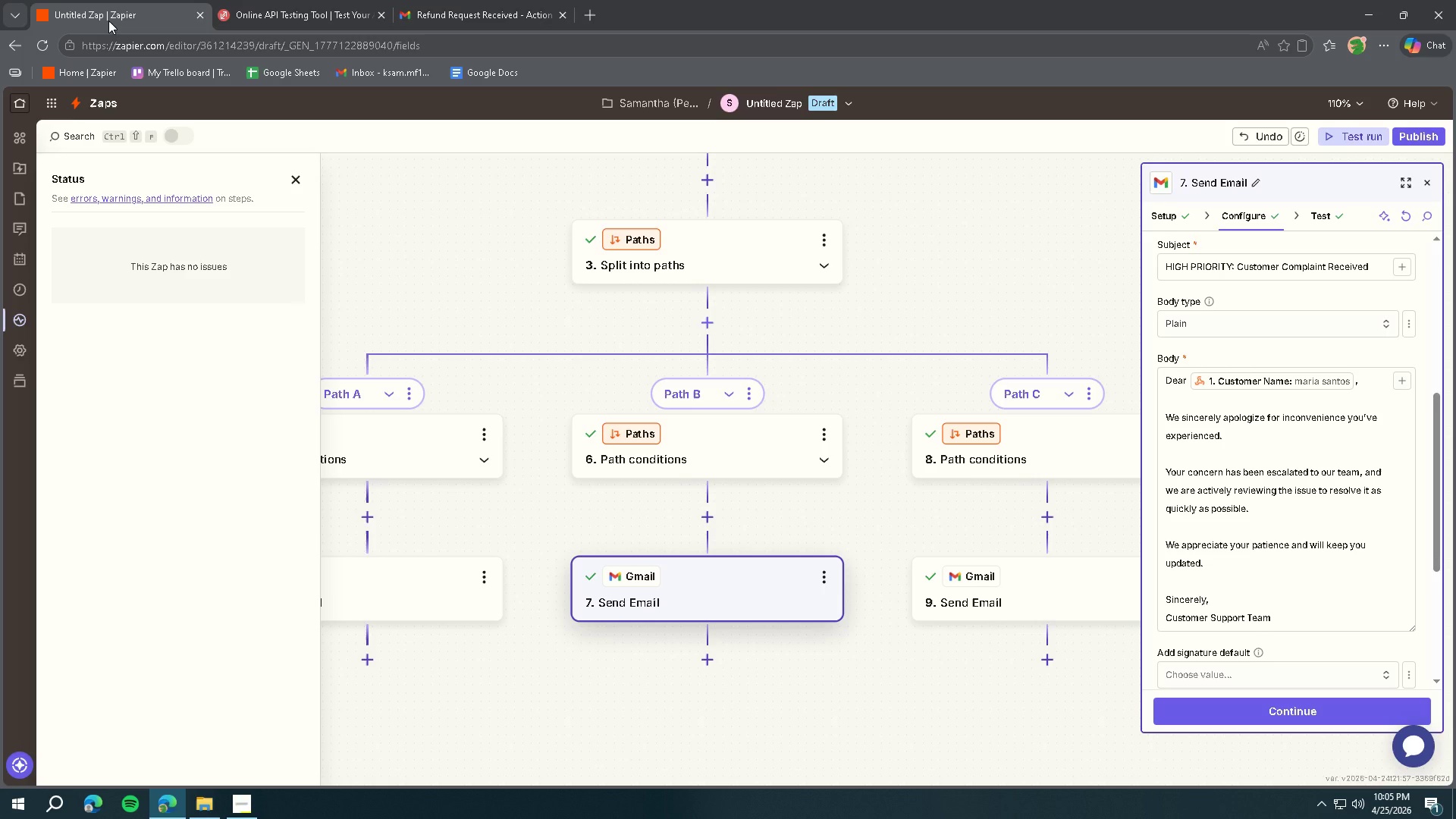 
wait(74.75)
 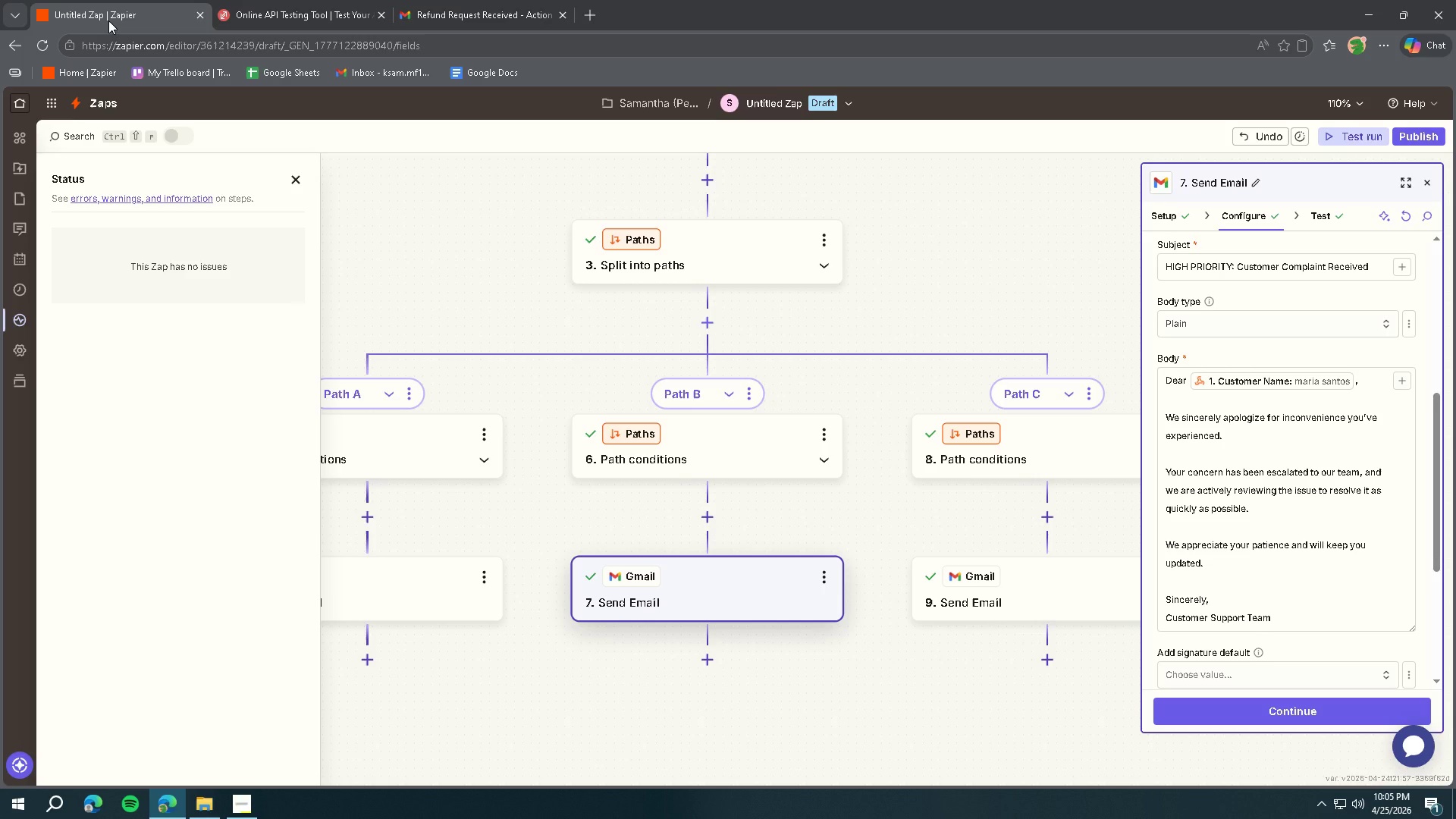 
left_click([295, 176])
 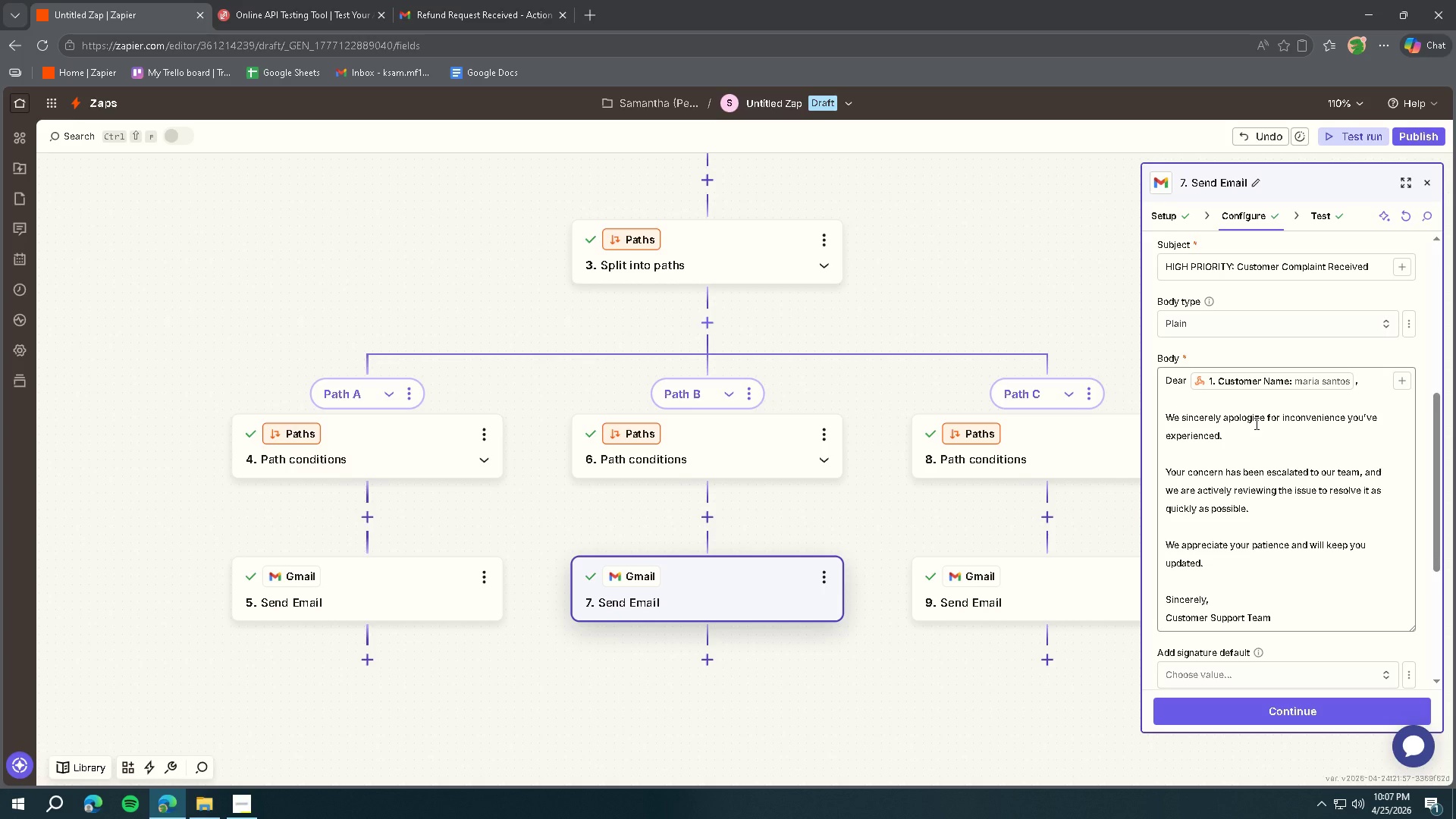 
wait(112.75)
 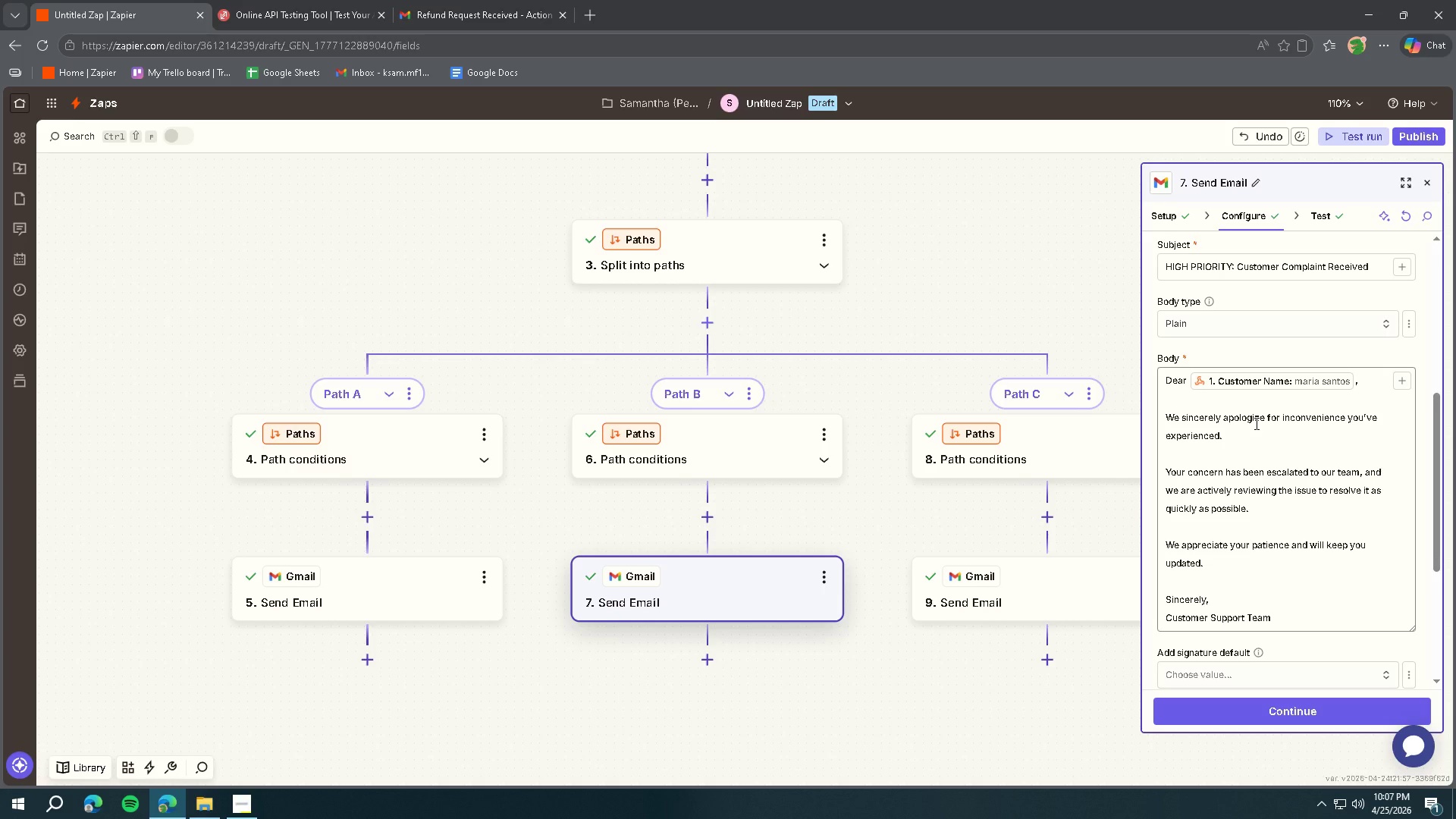 
scroll: coordinate [1290, 486], scroll_direction: down, amount: 7.0
 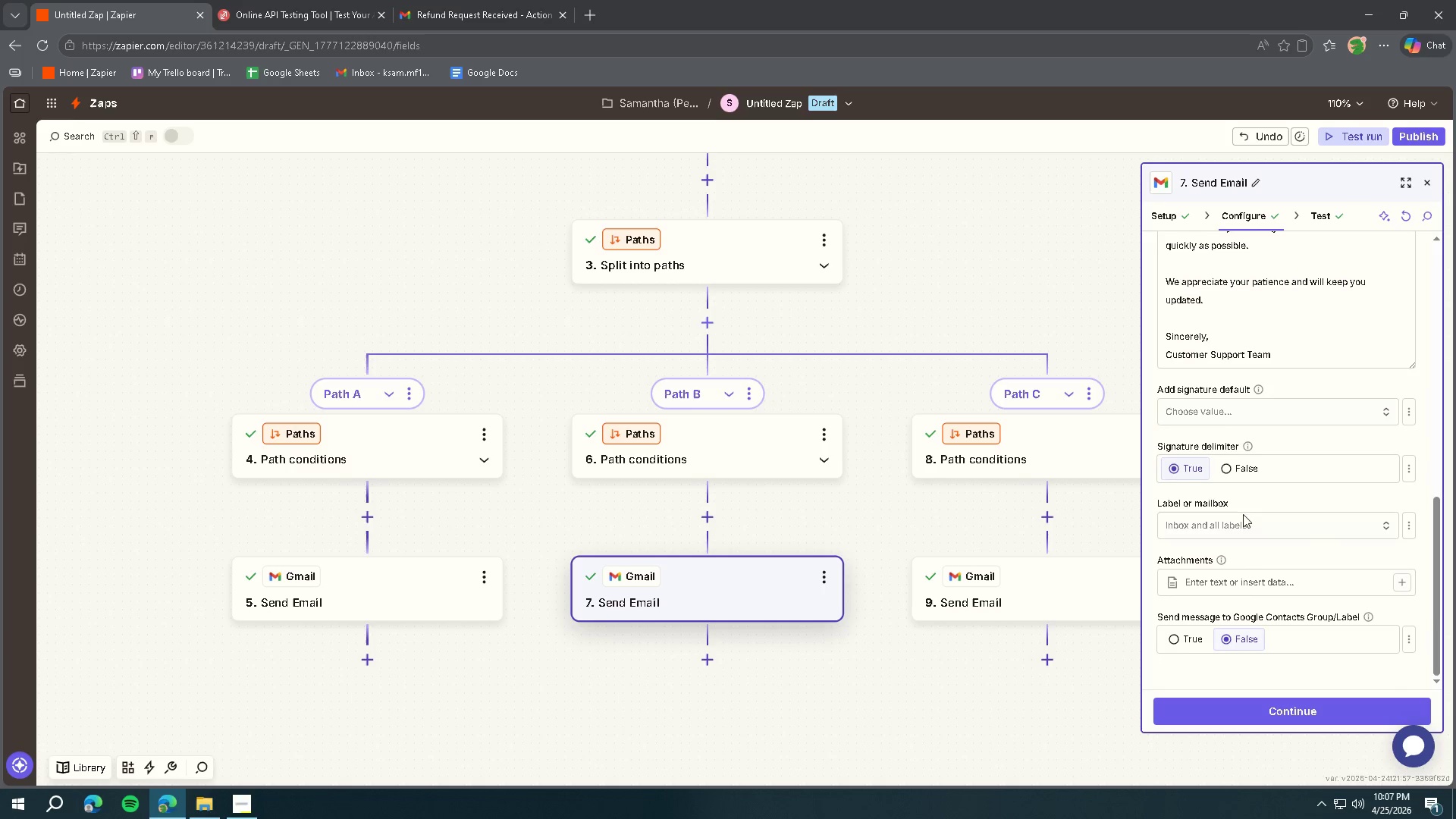 
scroll: coordinate [1261, 528], scroll_direction: up, amount: 4.0
 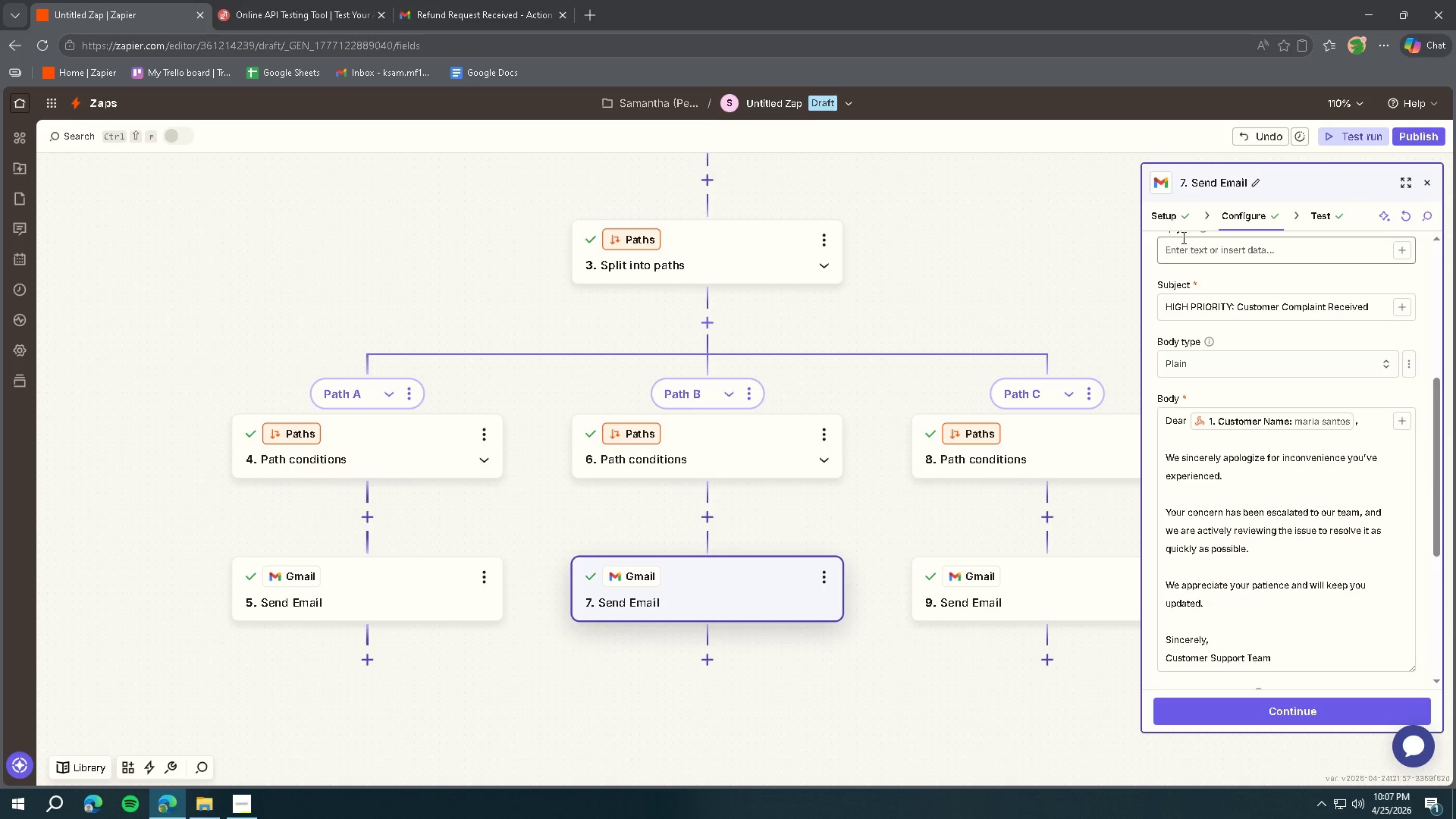 
left_click([1162, 216])
 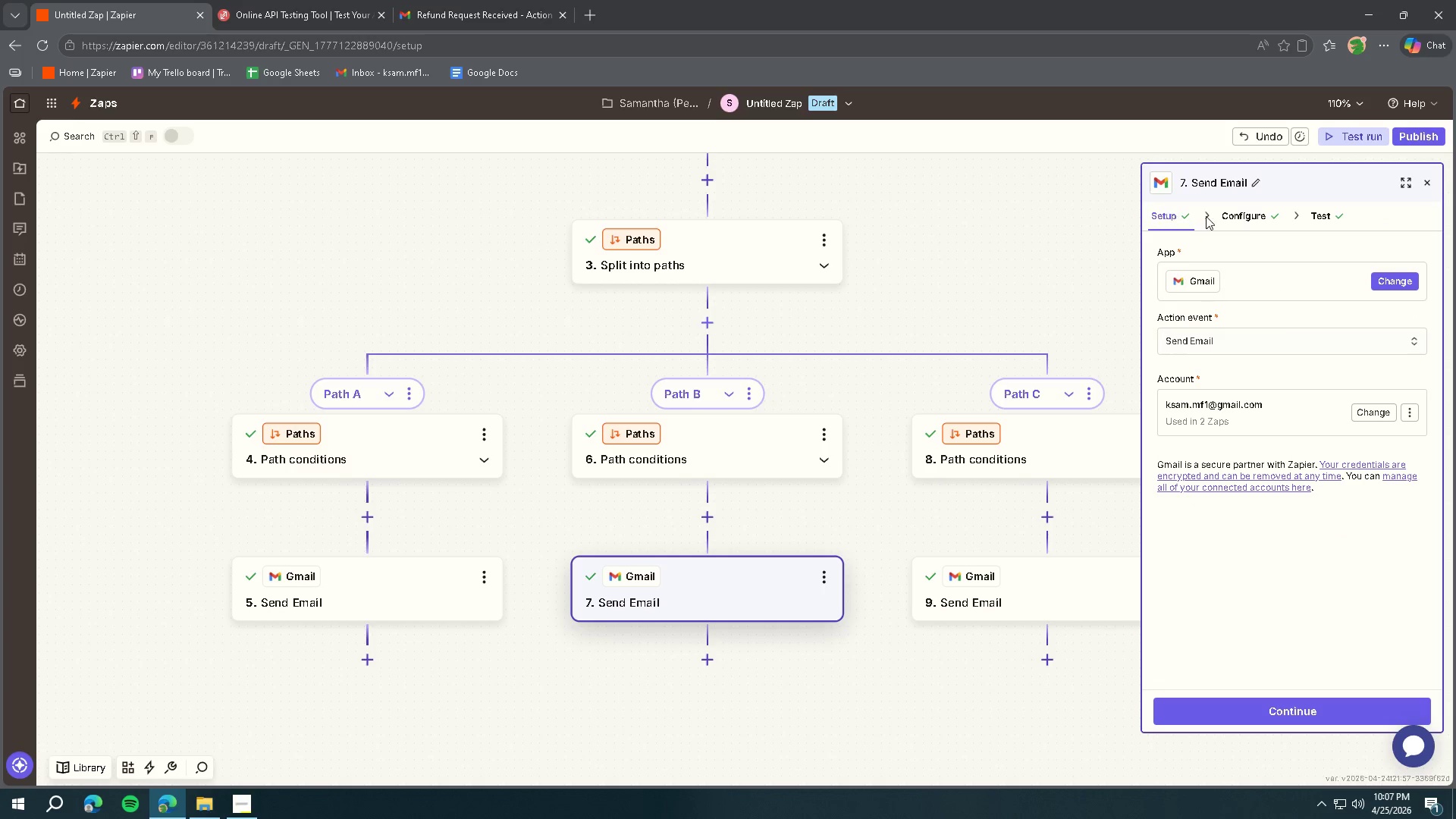 
left_click([1241, 217])
 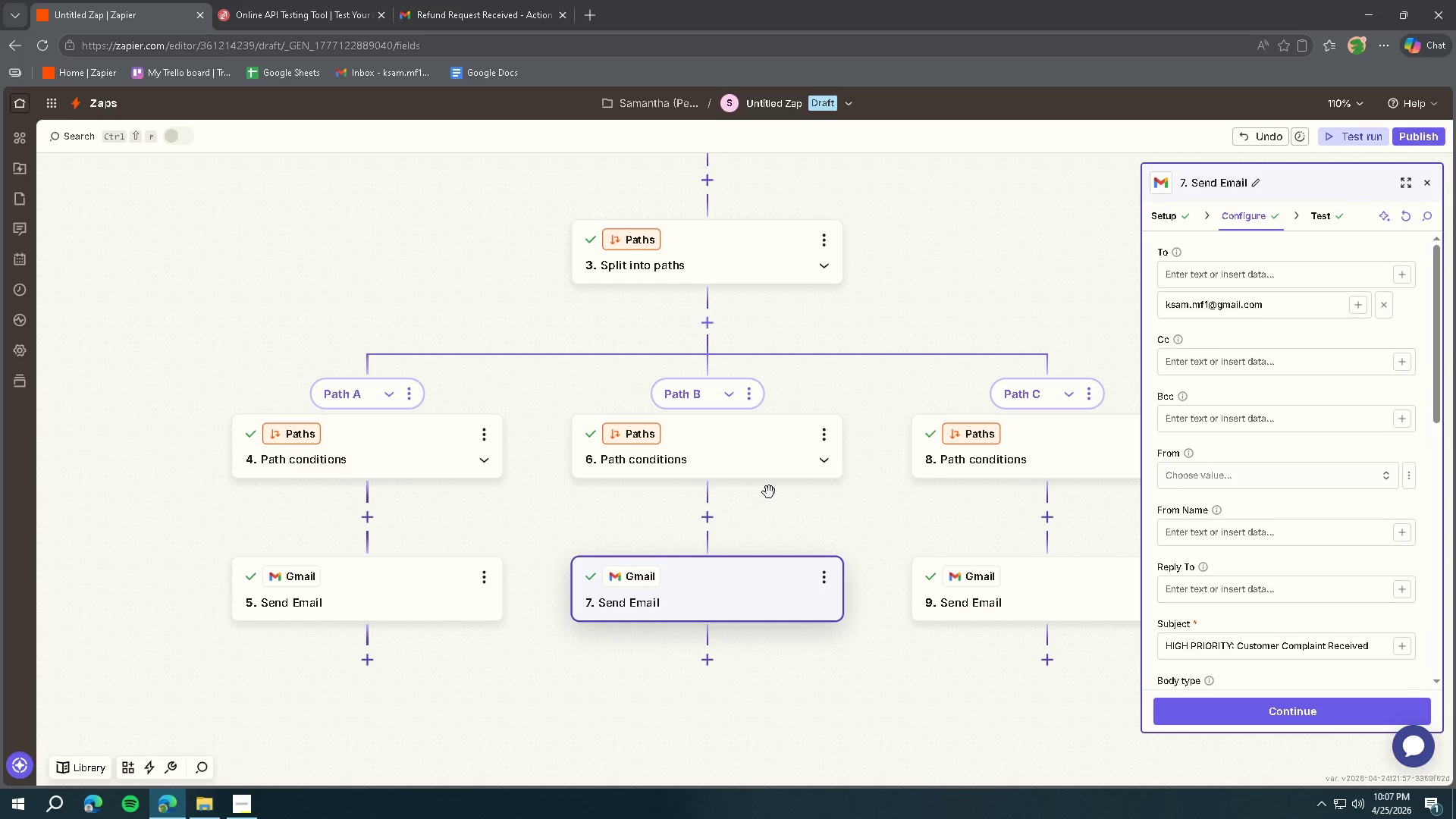 
left_click([717, 457])
 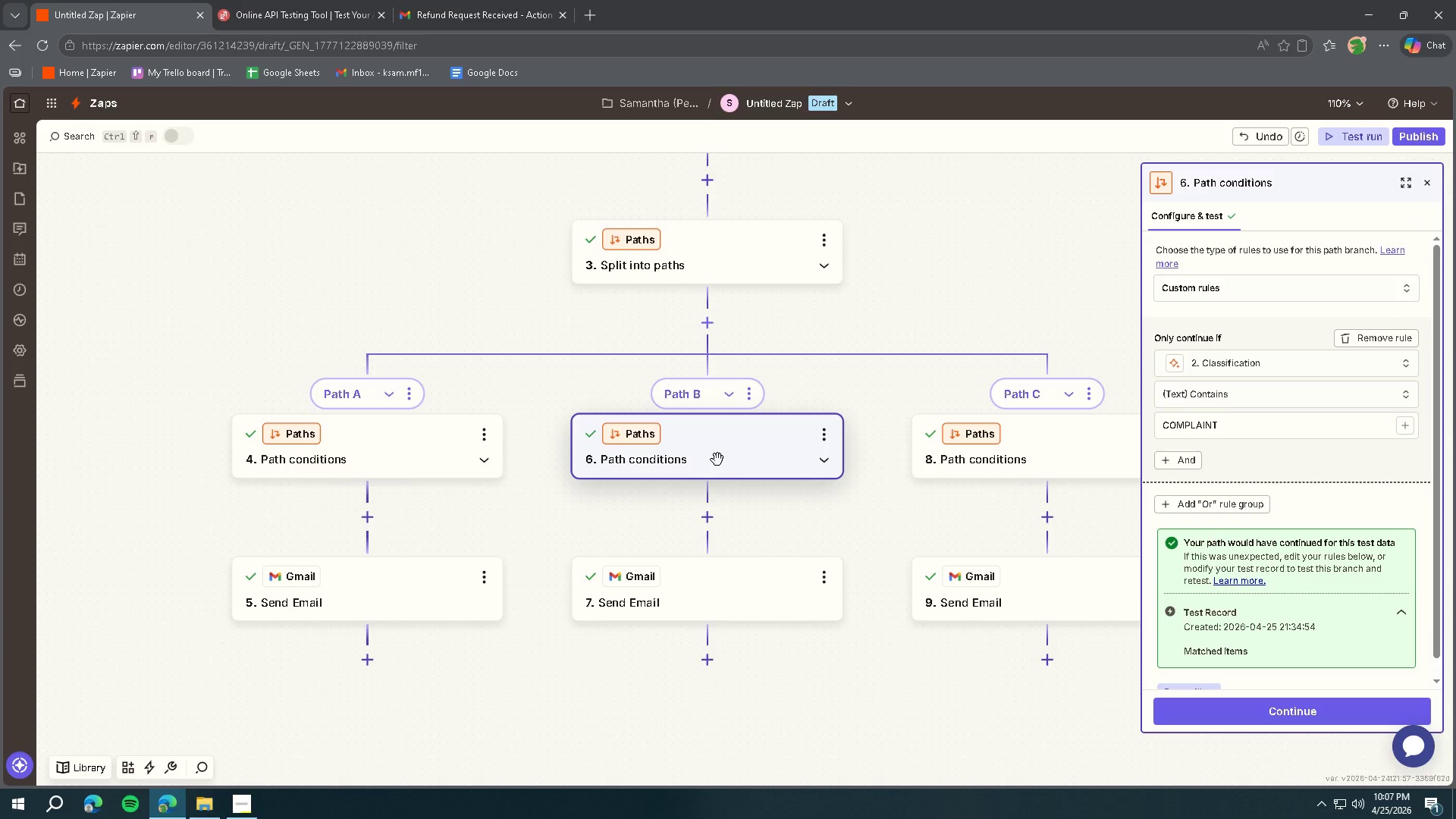 
left_click([739, 593])
 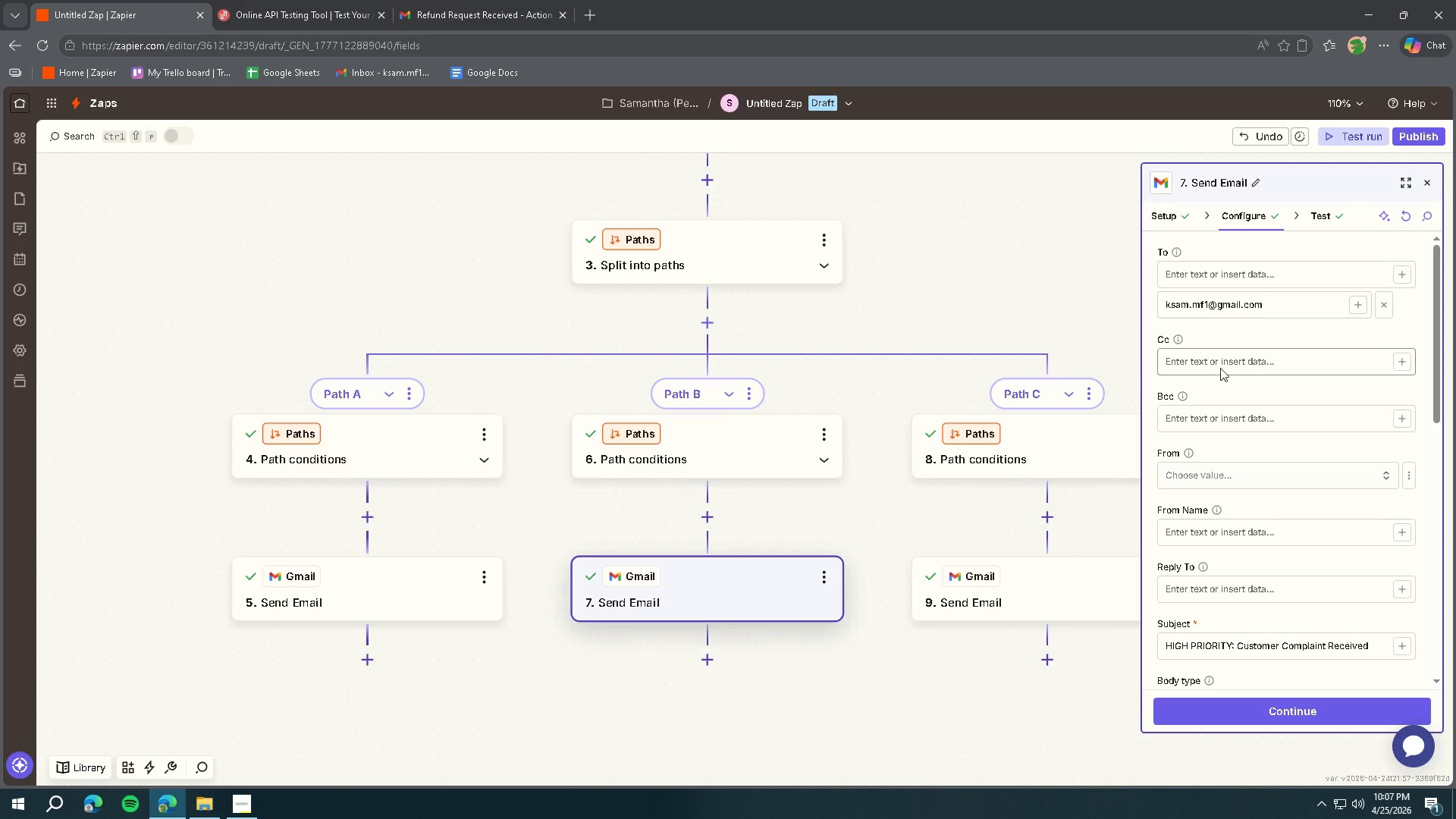 
scroll: coordinate [1291, 372], scroll_direction: down, amount: 4.0
 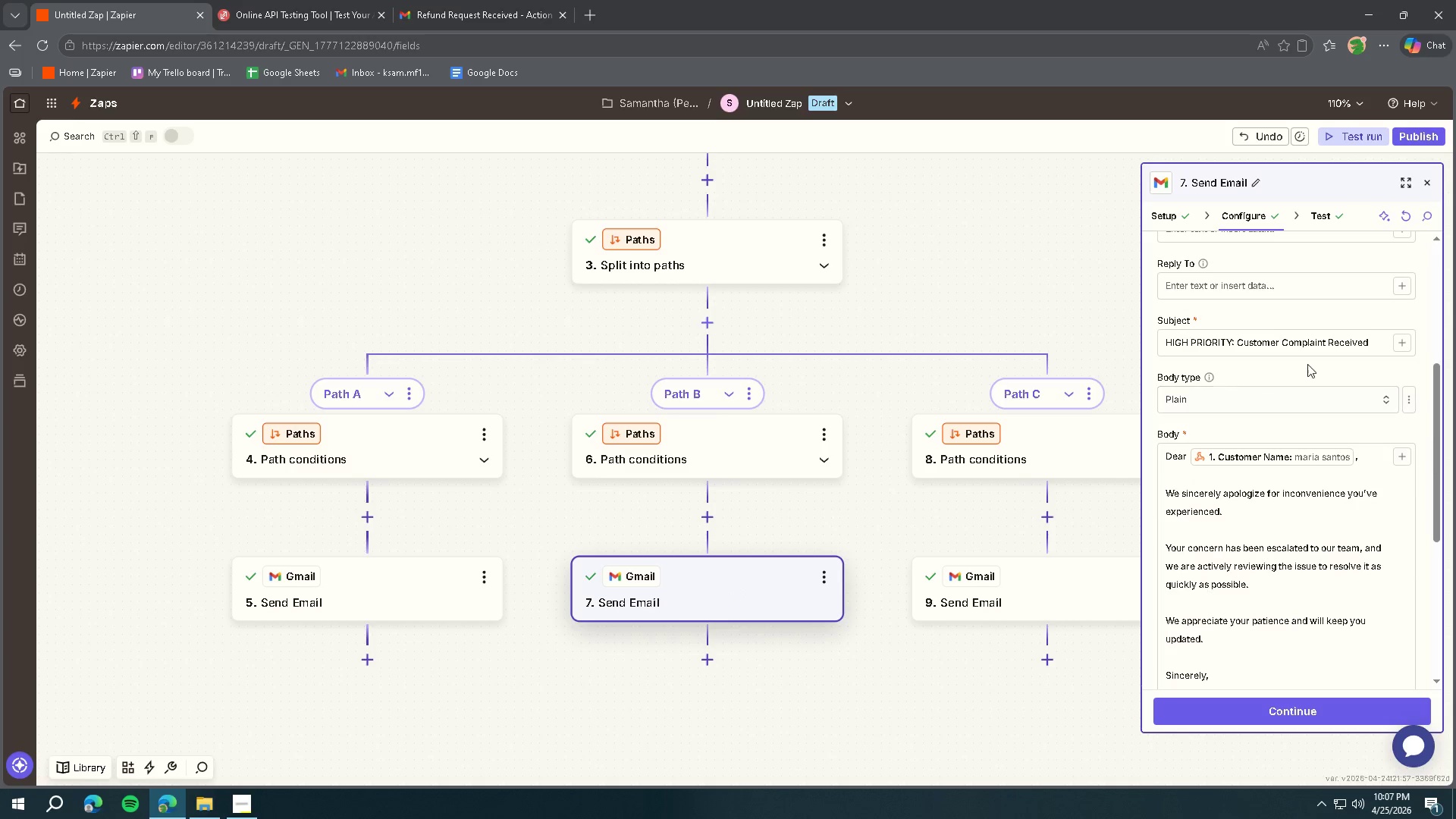 
left_click([1305, 344])
 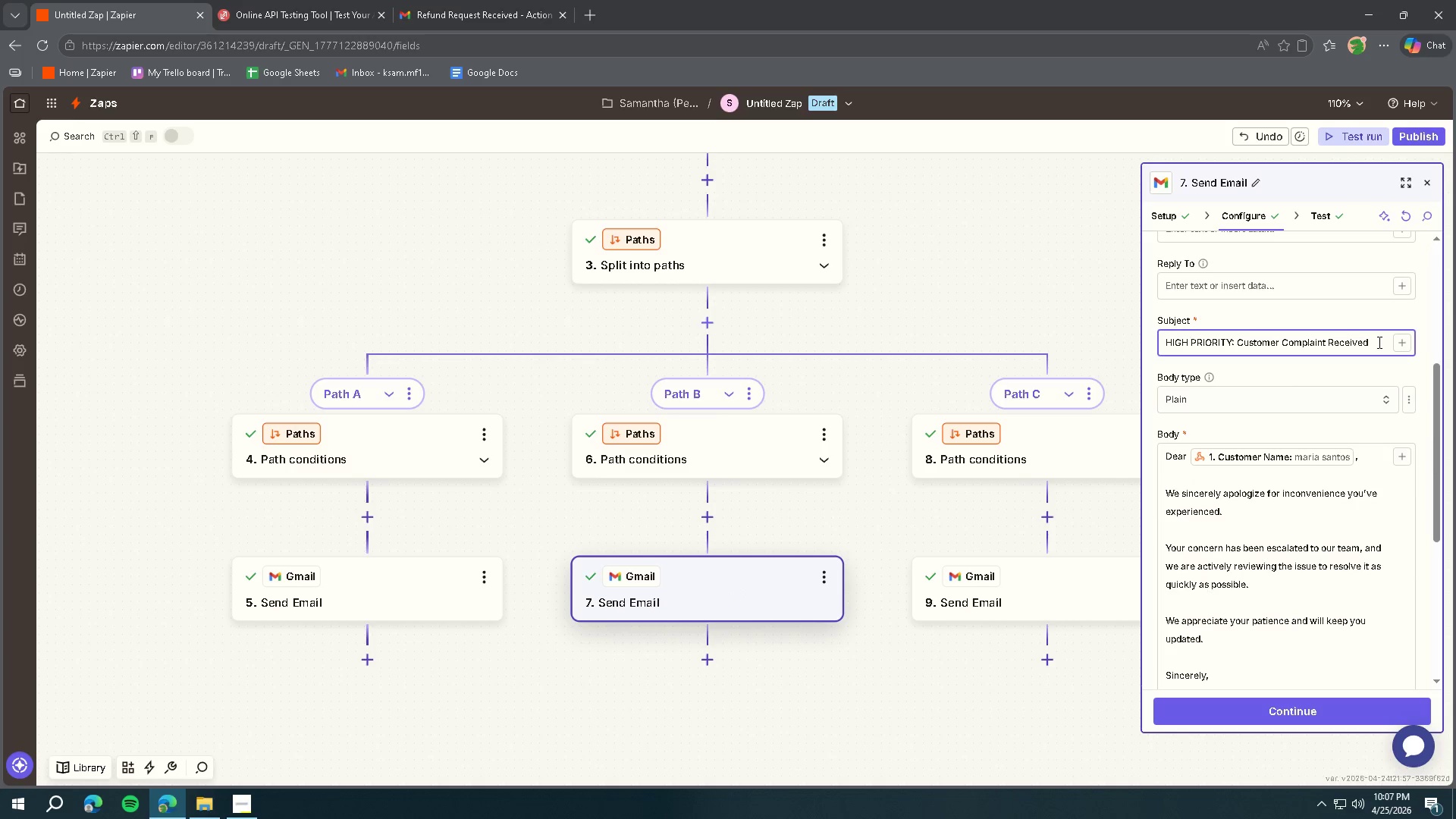 
left_click([1382, 344])
 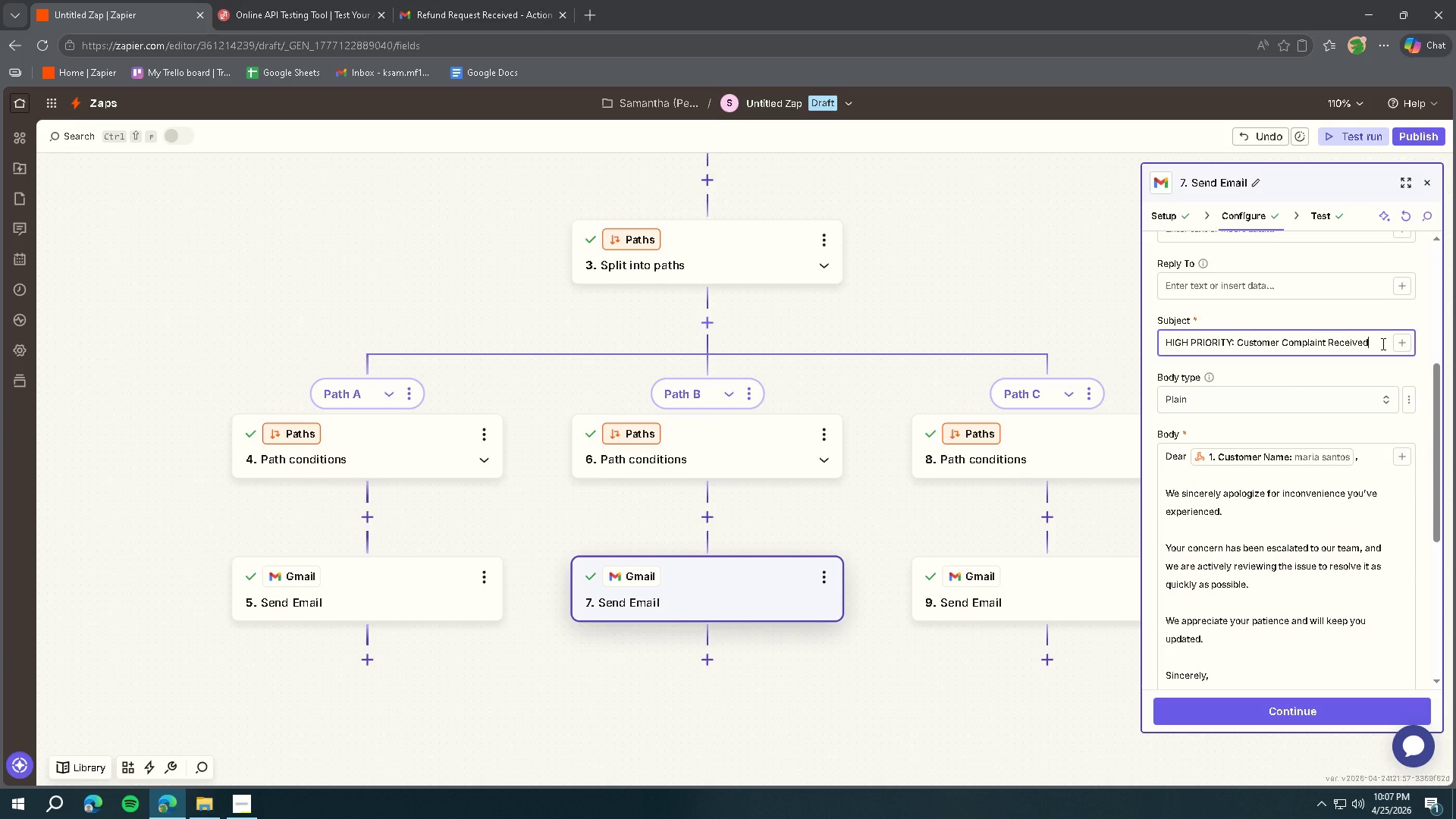 
wait(7.09)
 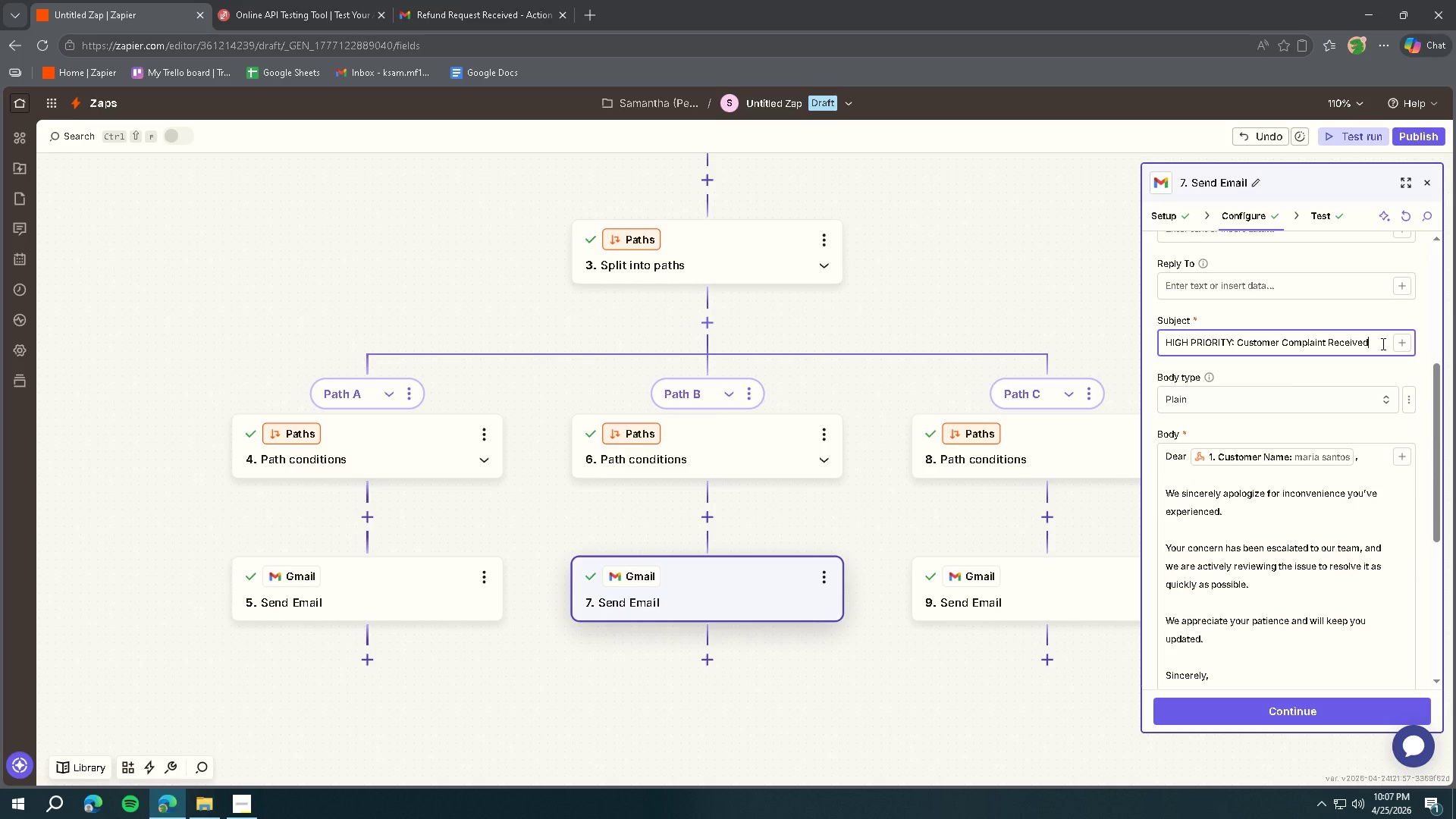 
key(Control+ControlLeft)
 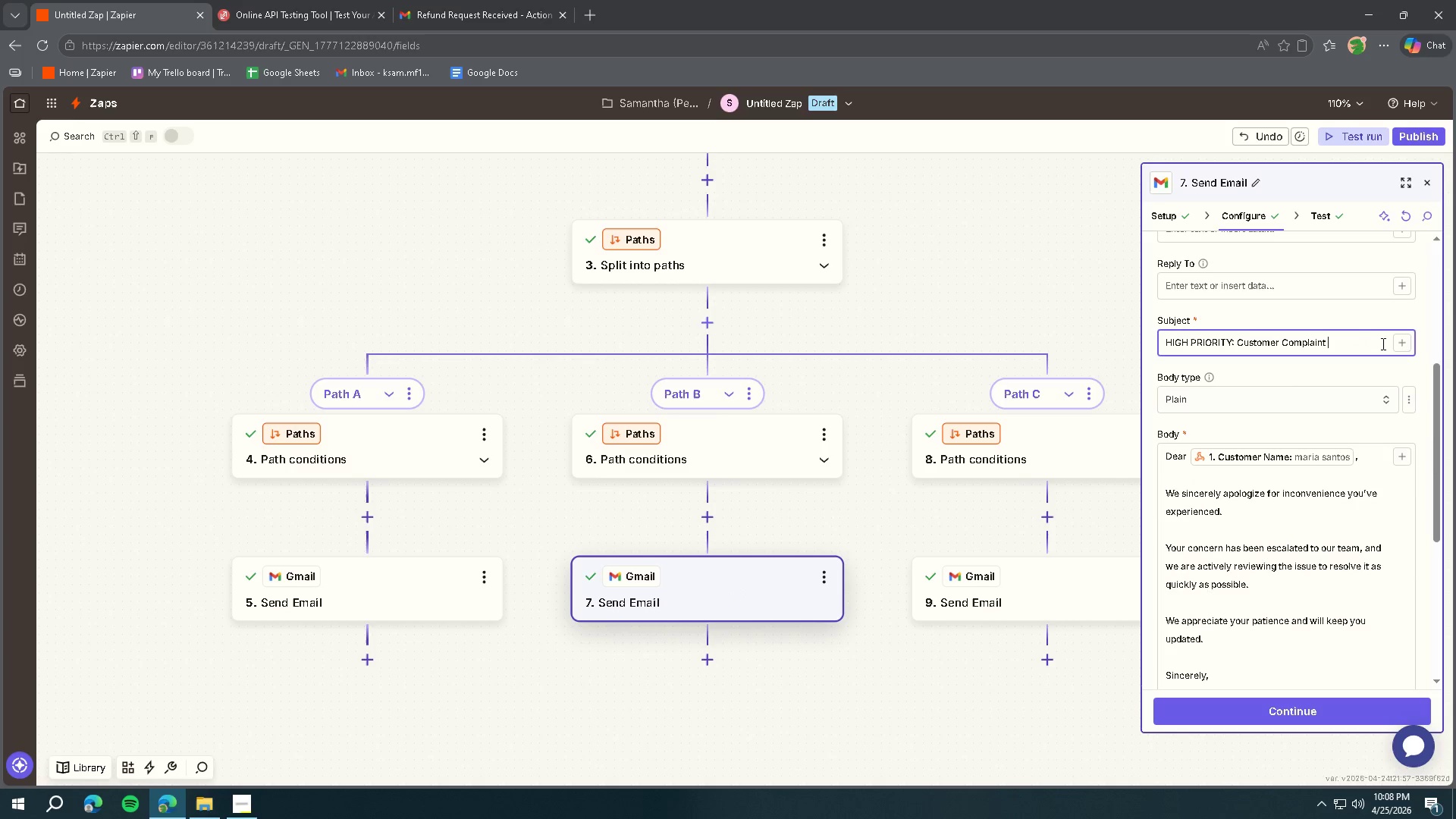 
key(Control+Backspace)
 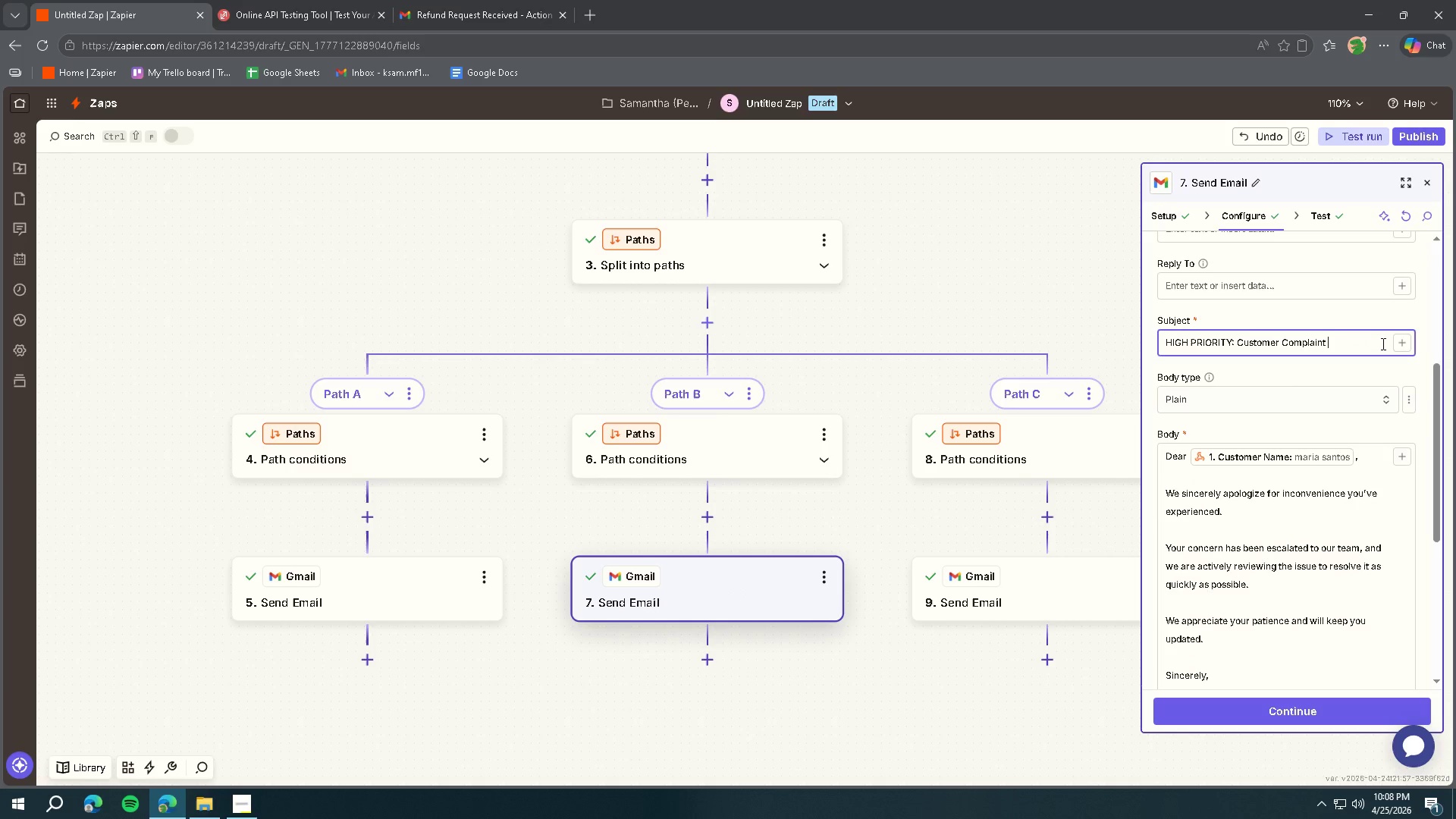 
type(Rq)
key(Backspace)
type(equires Immediate Aten)
key(Backspace)
key(Backspace)
type(tento)
key(Backspace)
type(o)
key(Backspace)
type(ion)
 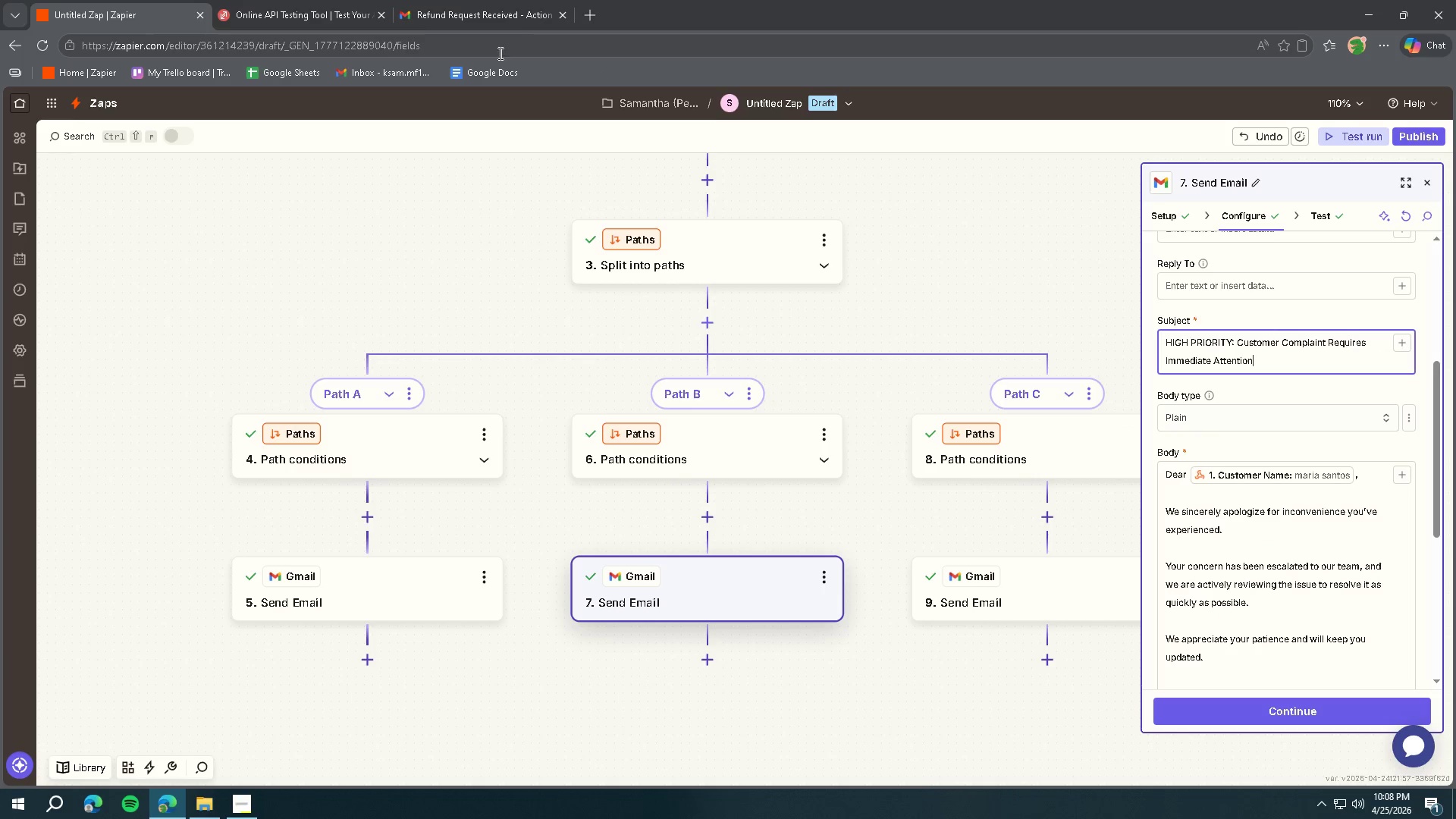 
left_click([479, 9])
 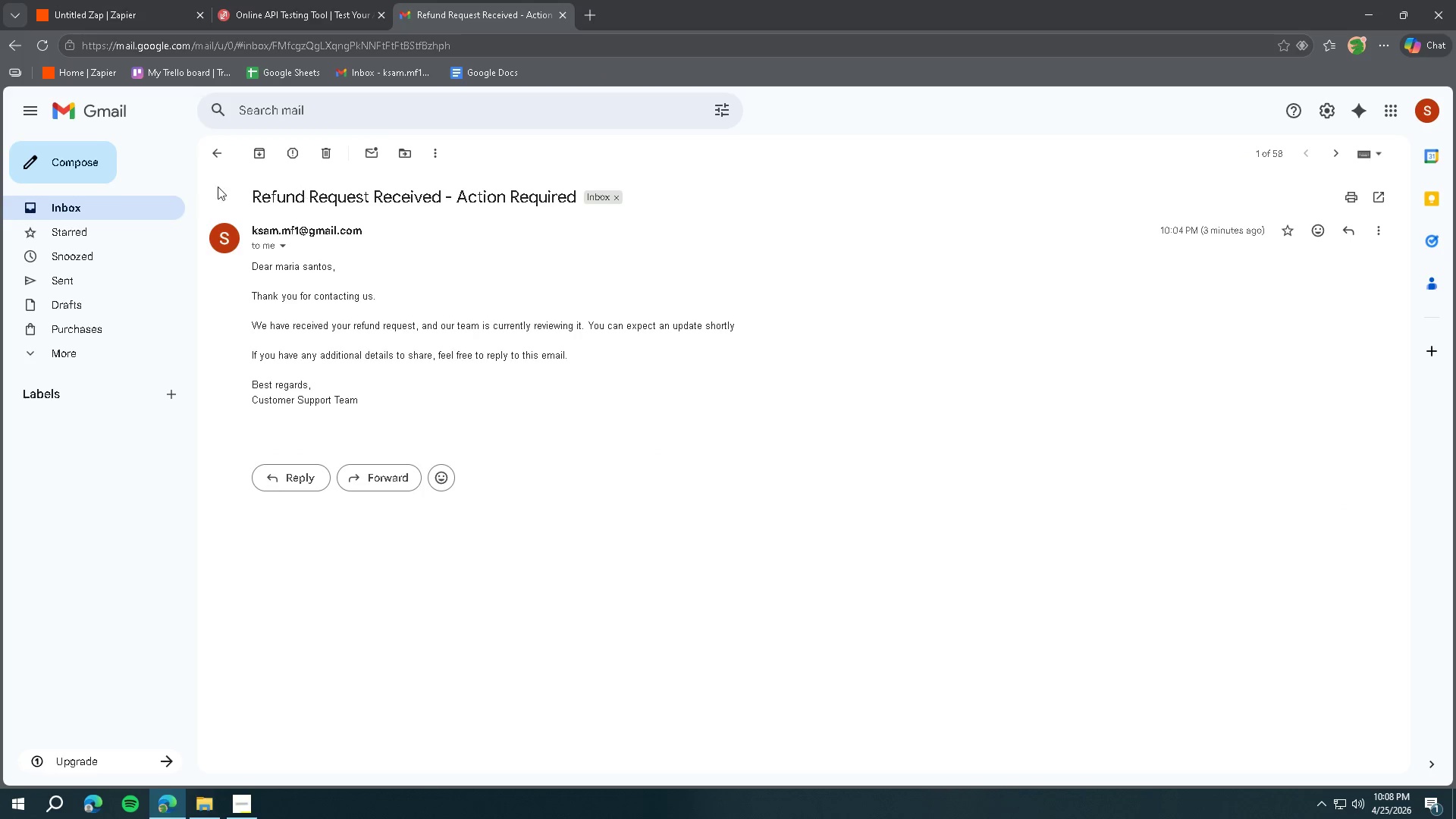 
left_click([93, 105])
 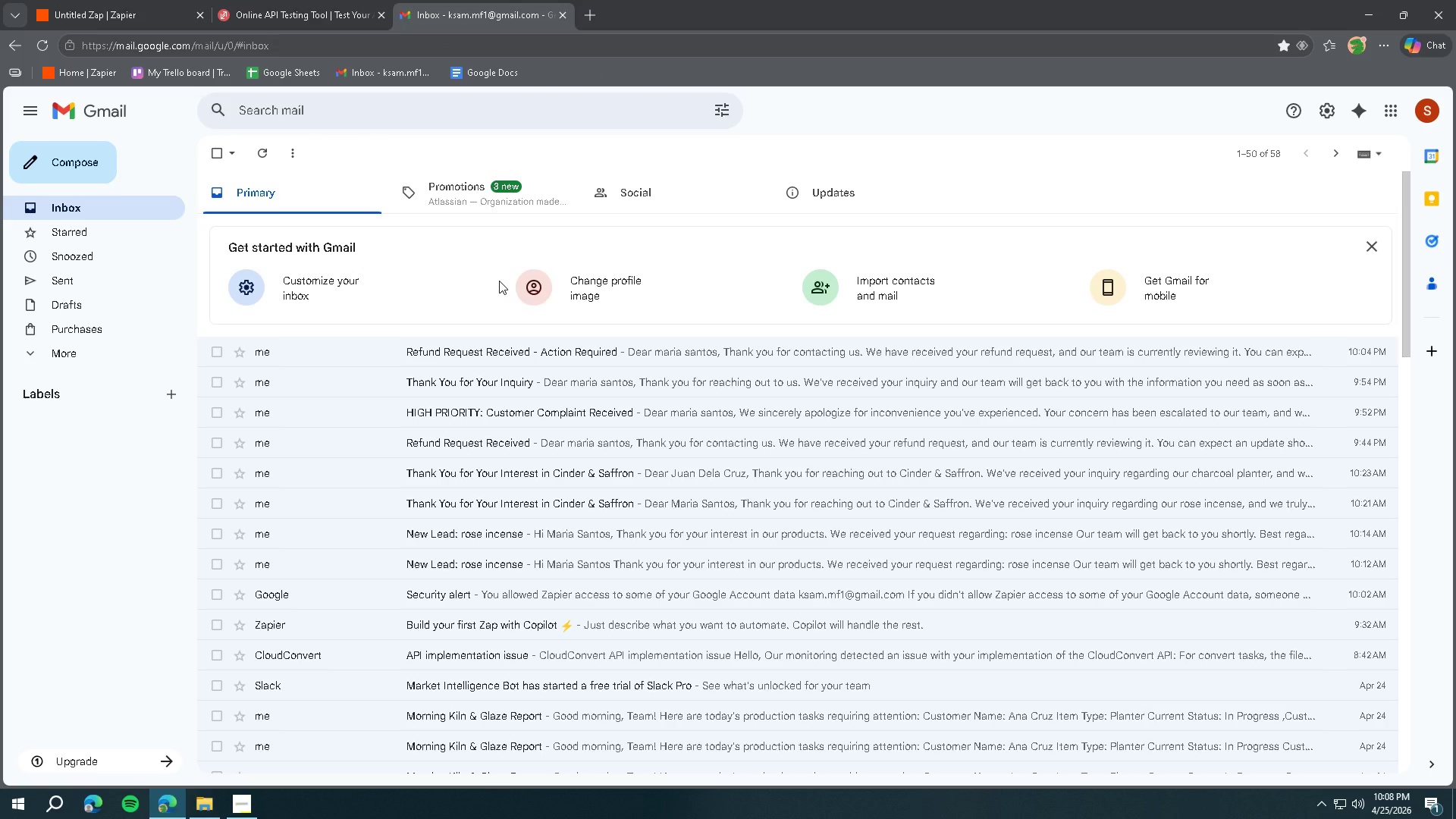 
left_click([94, 8])
 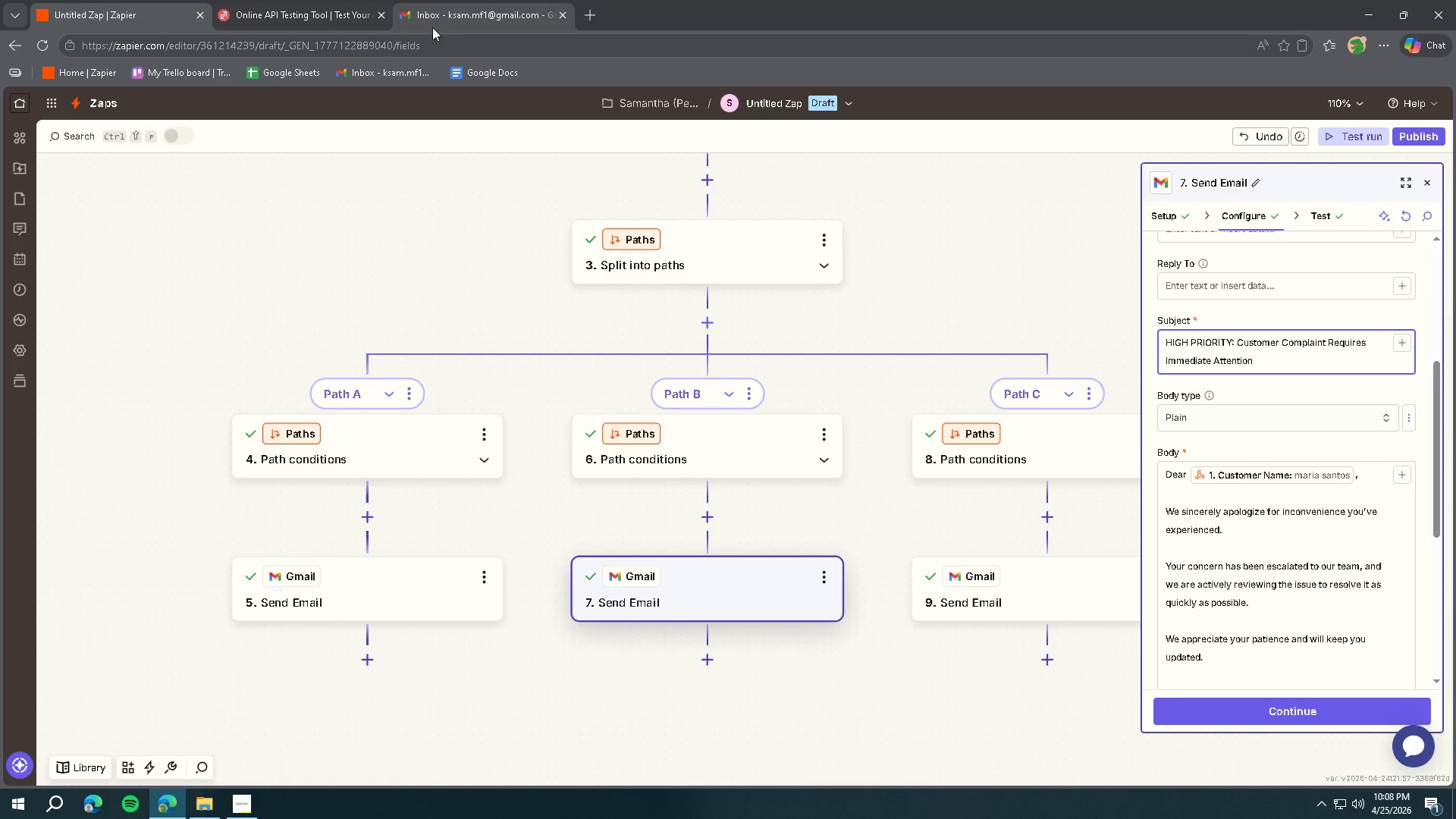 
left_click([469, 23])
 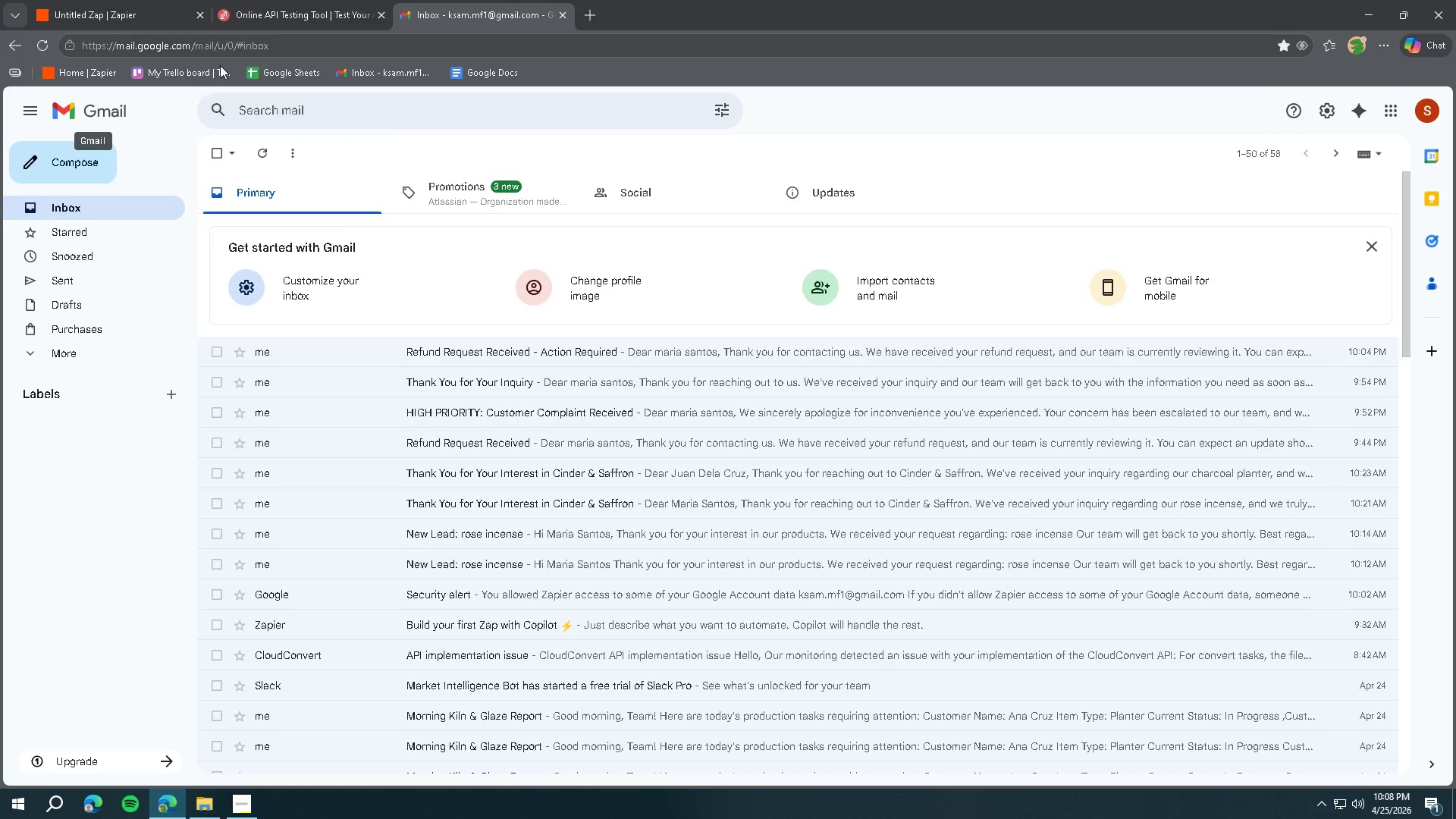 
left_click([112, 19])
 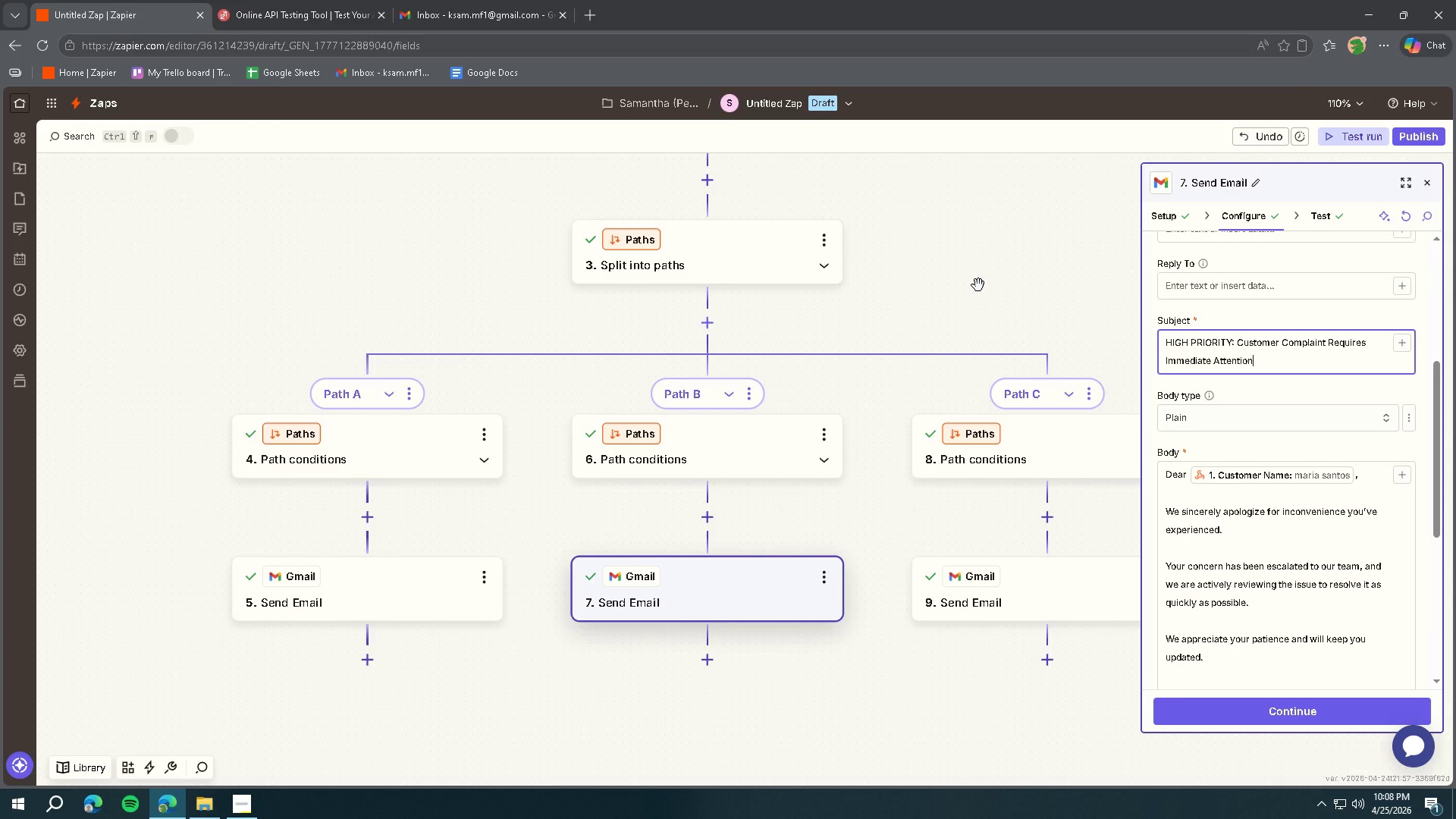 
scroll: coordinate [1313, 500], scroll_direction: down, amount: 3.0
 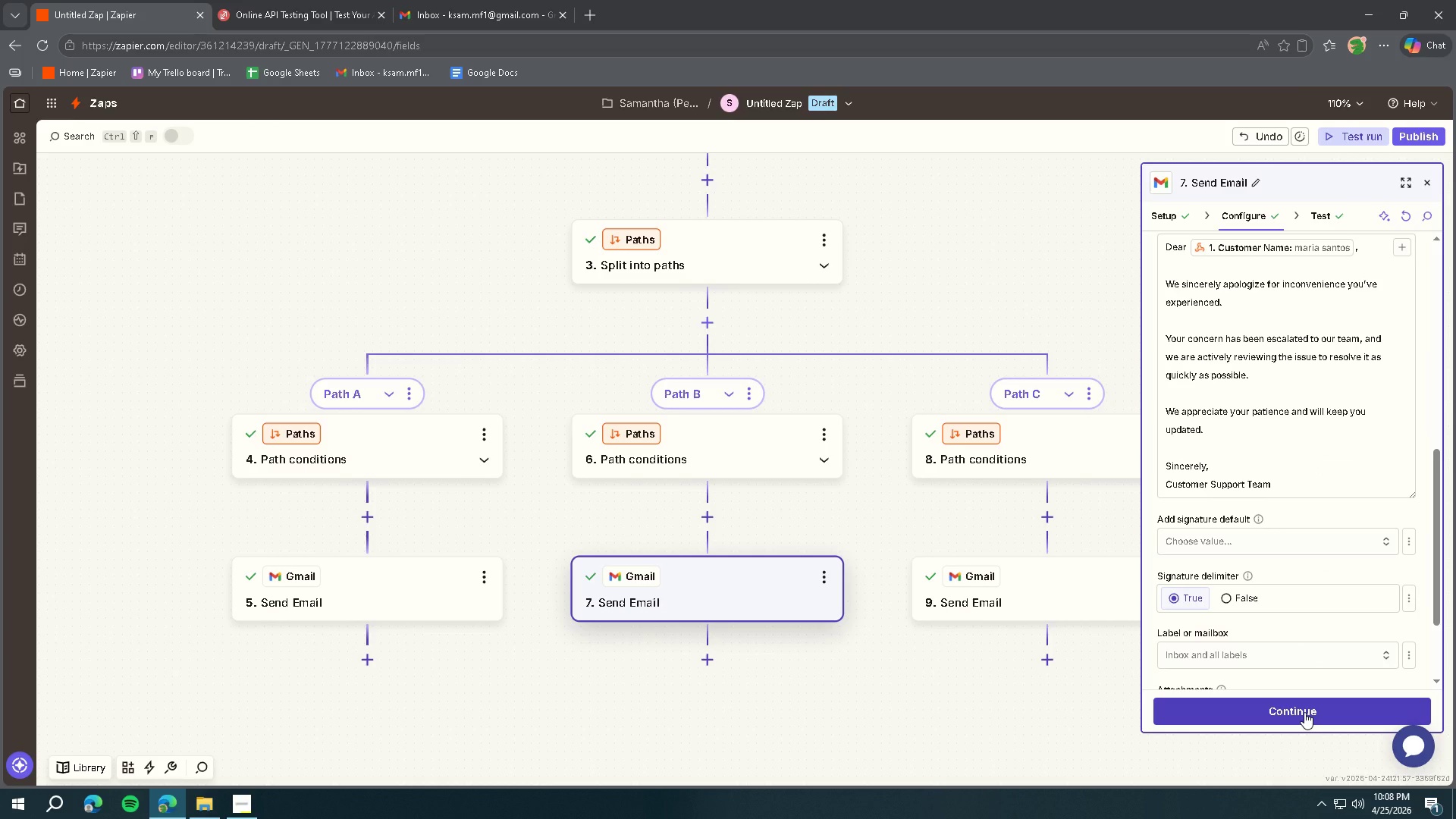 
left_click([1304, 712])
 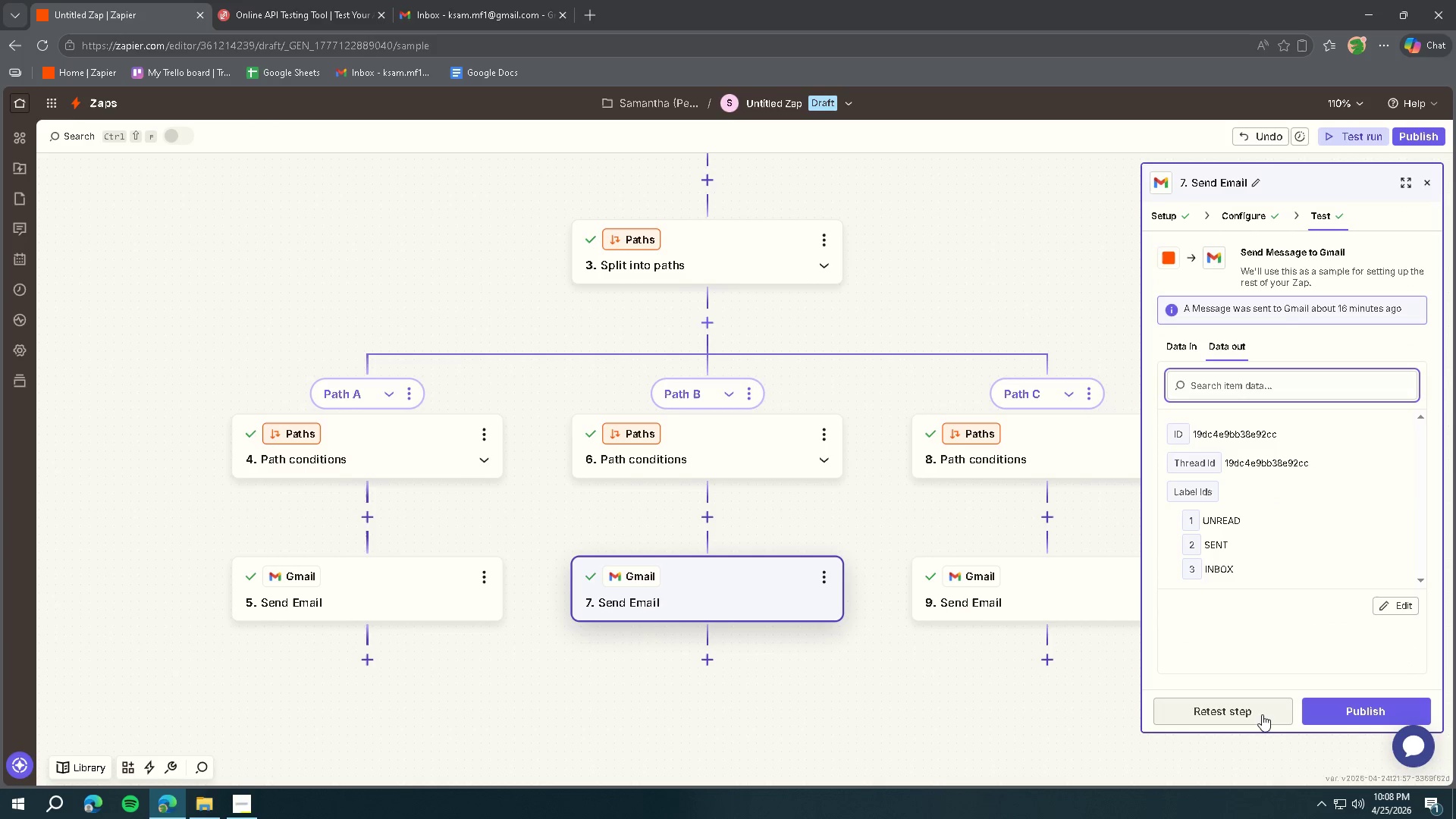 
left_click([1259, 714])
 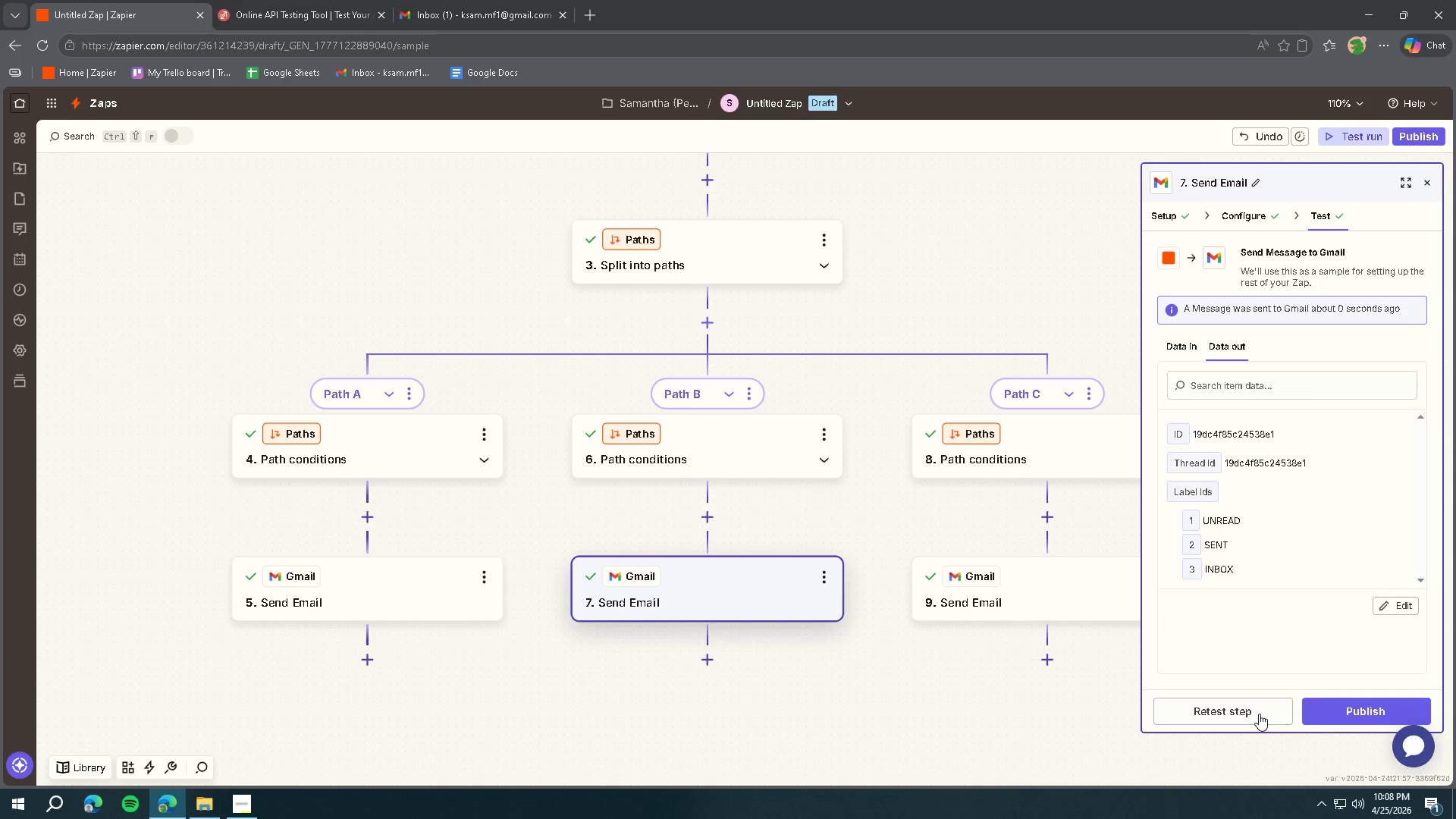 
wait(6.56)
 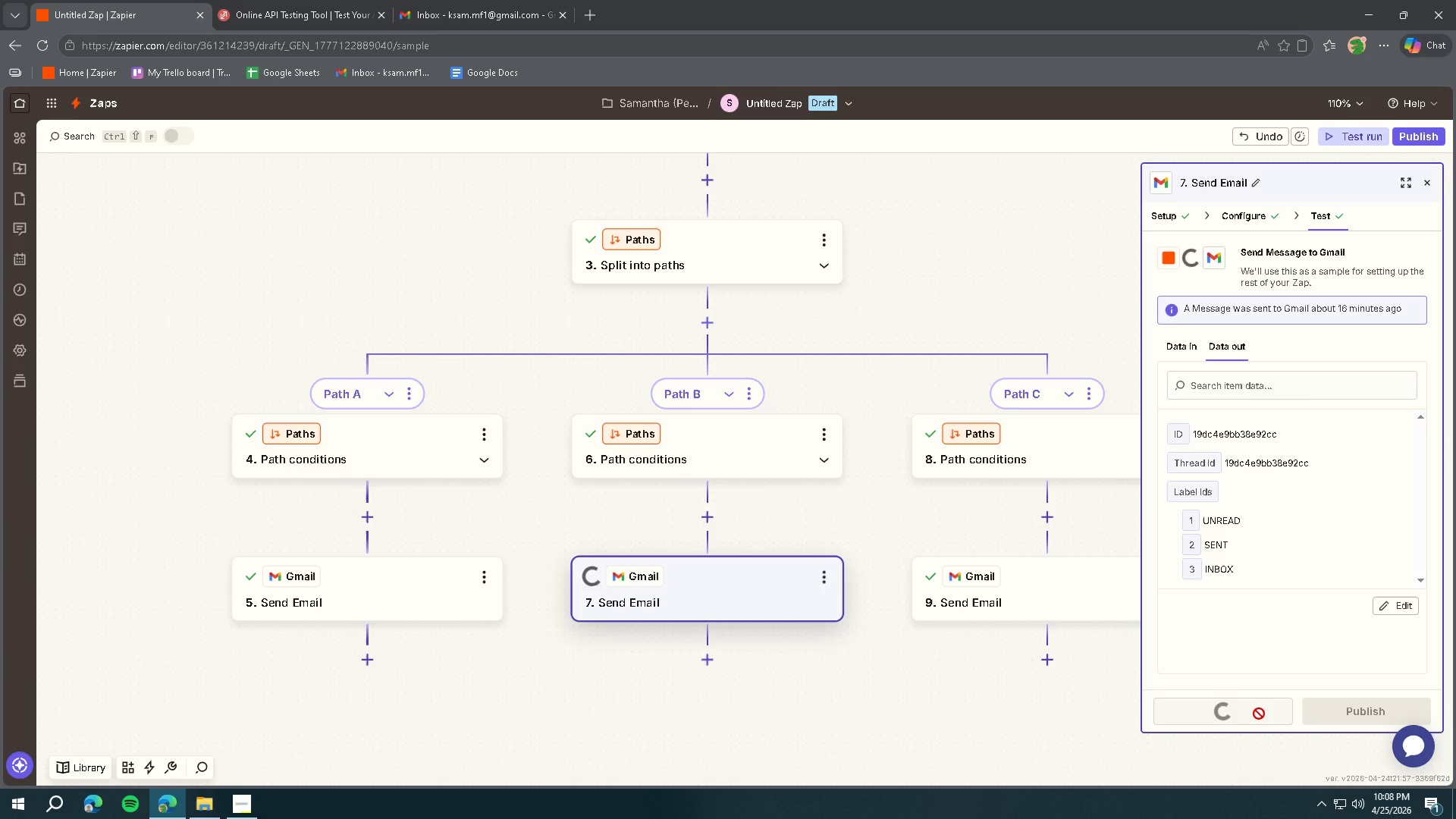 
left_click([1030, 595])
 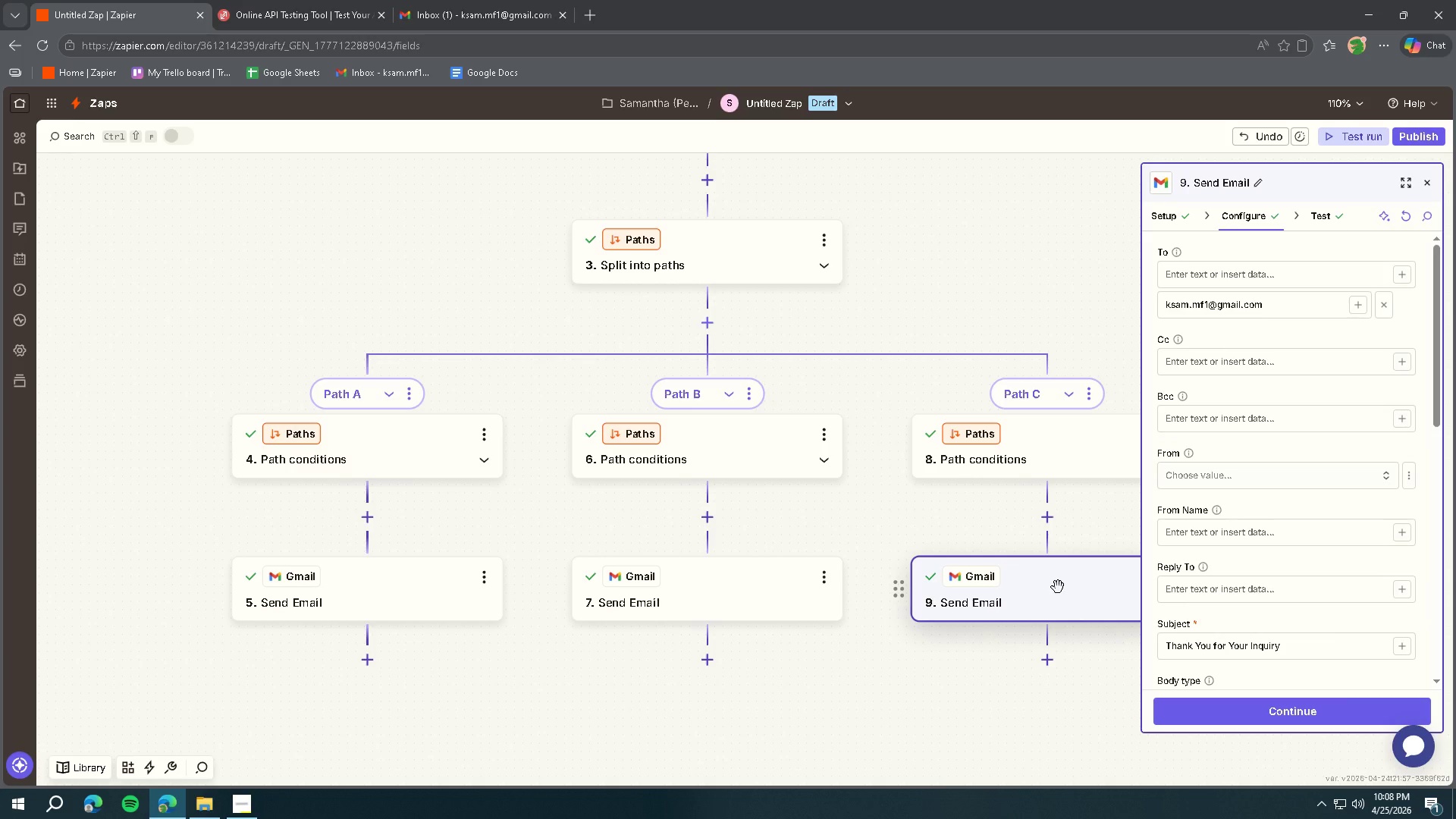 
wait(14.53)
 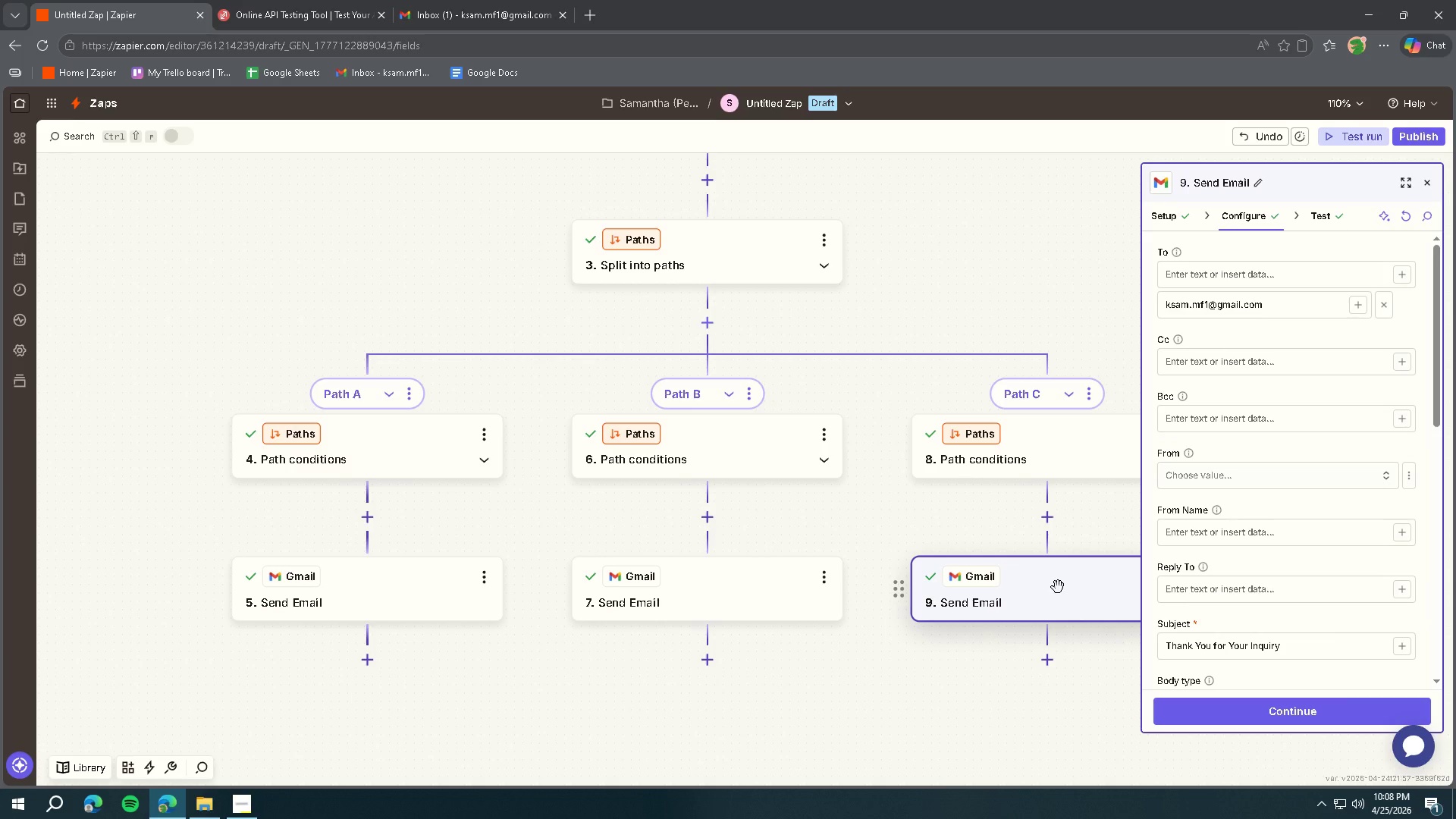 
scroll: coordinate [1296, 464], scroll_direction: down, amount: 4.0
 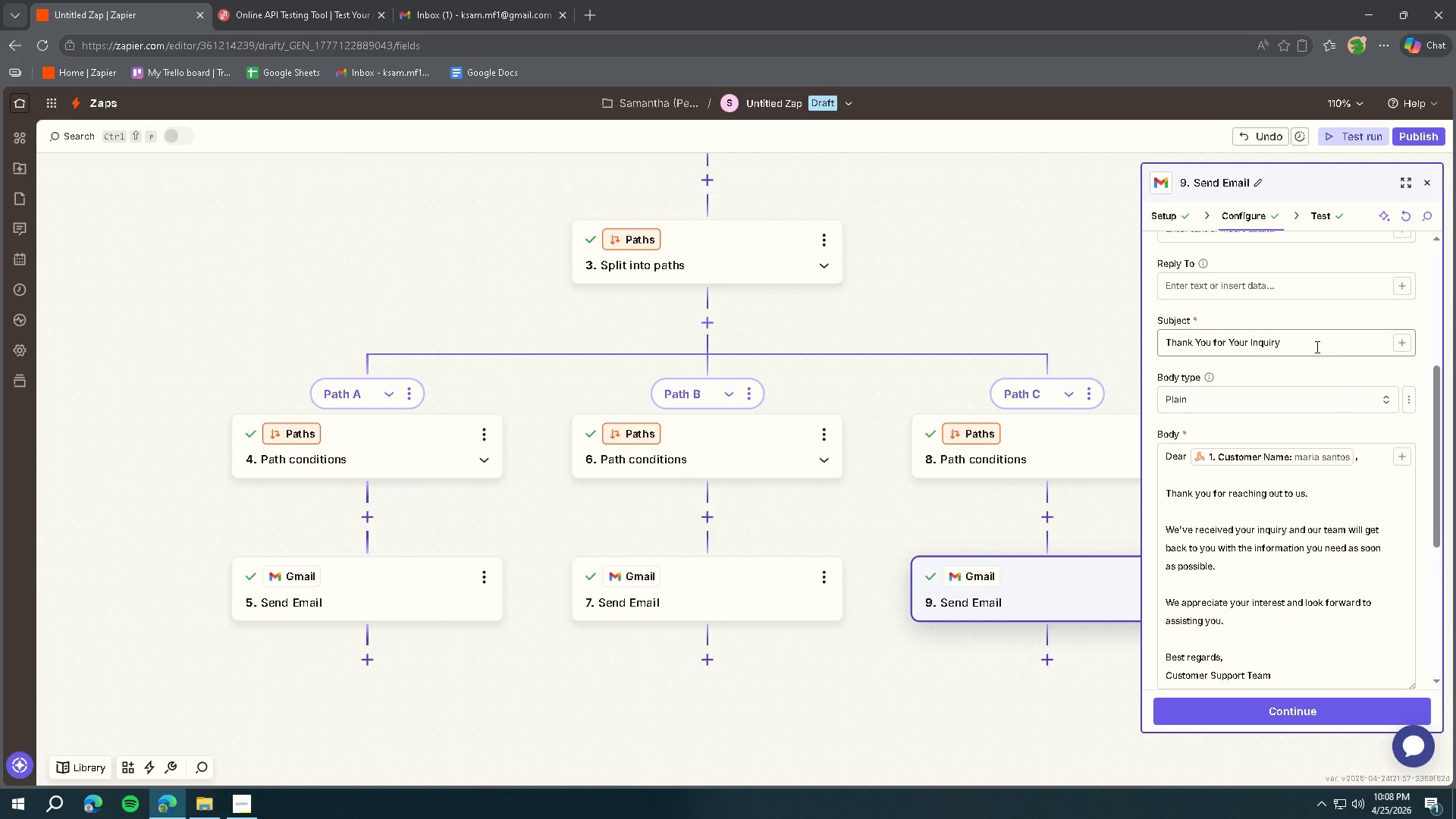 
left_click([1314, 337])
 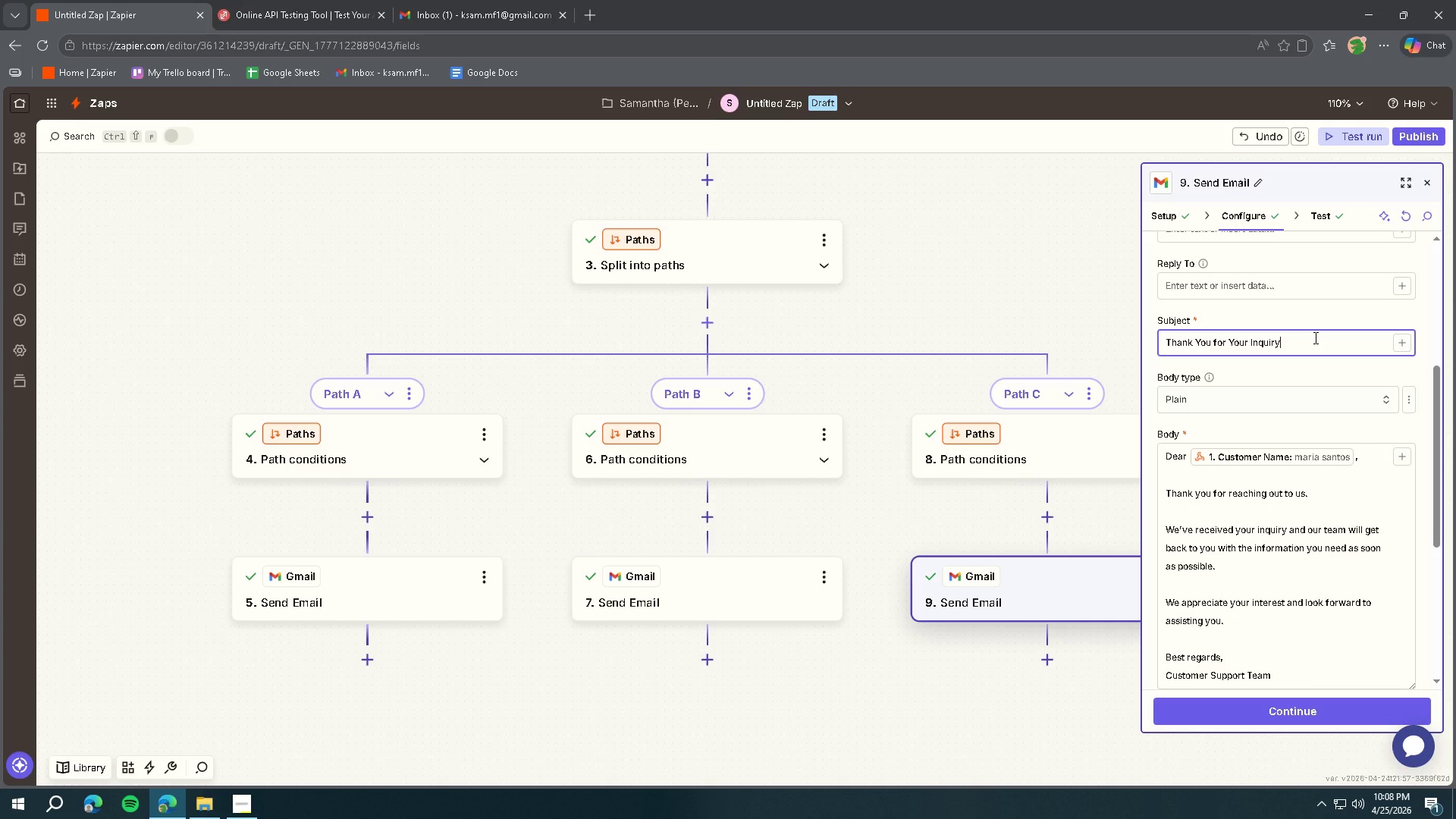 
wait(5.8)
 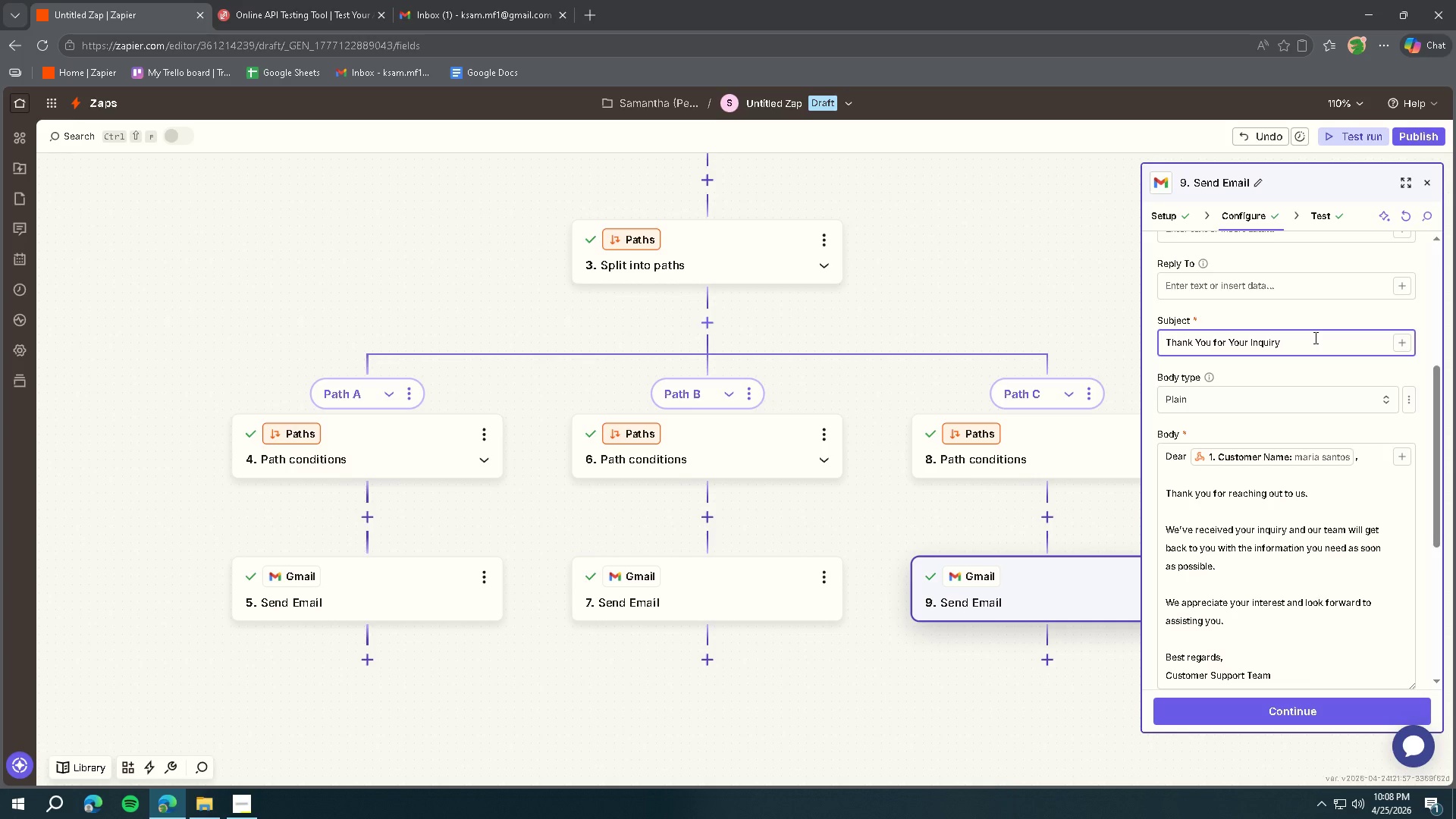 
key(Control+ControlLeft)
 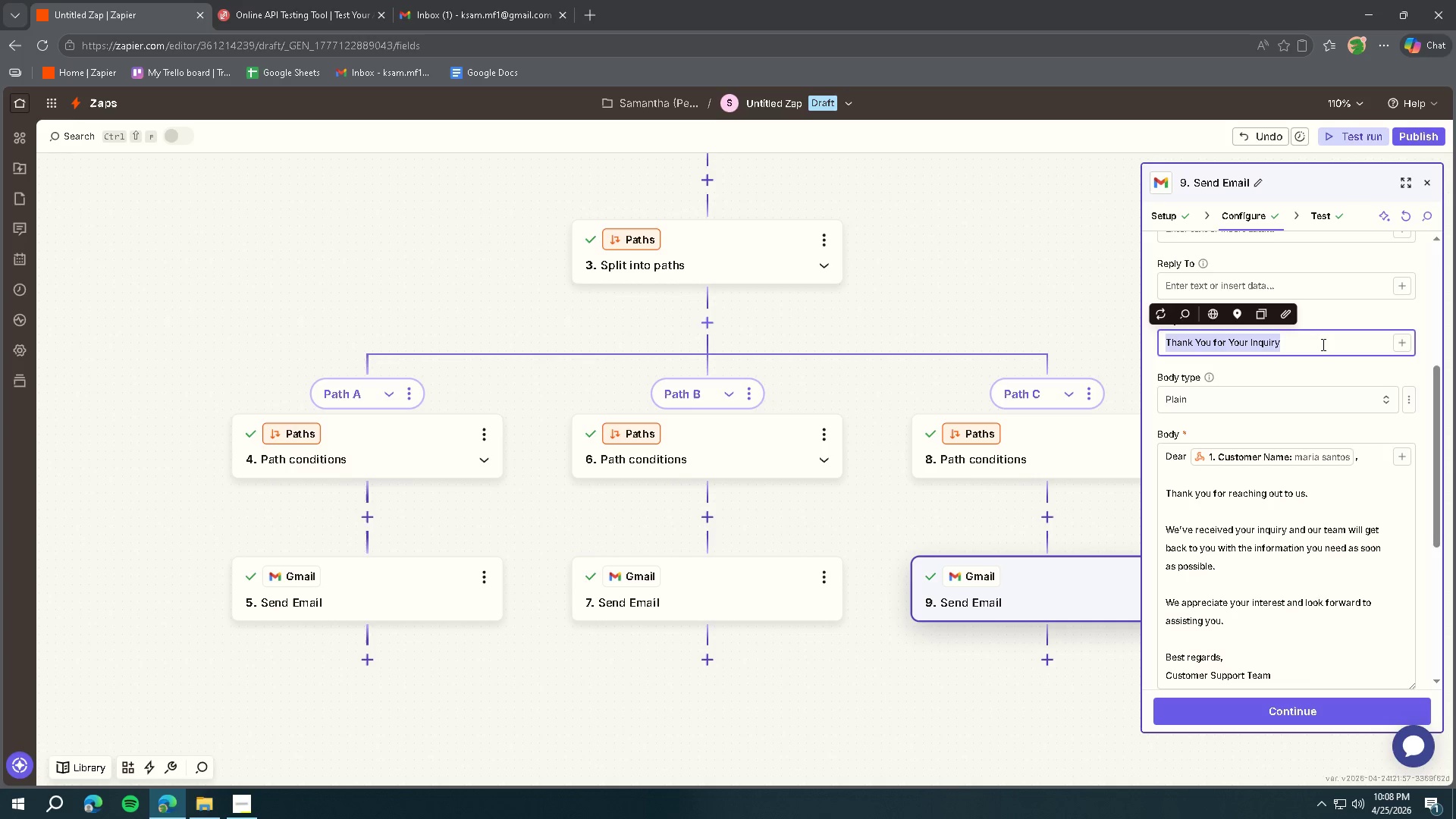 
key(Control+A)
 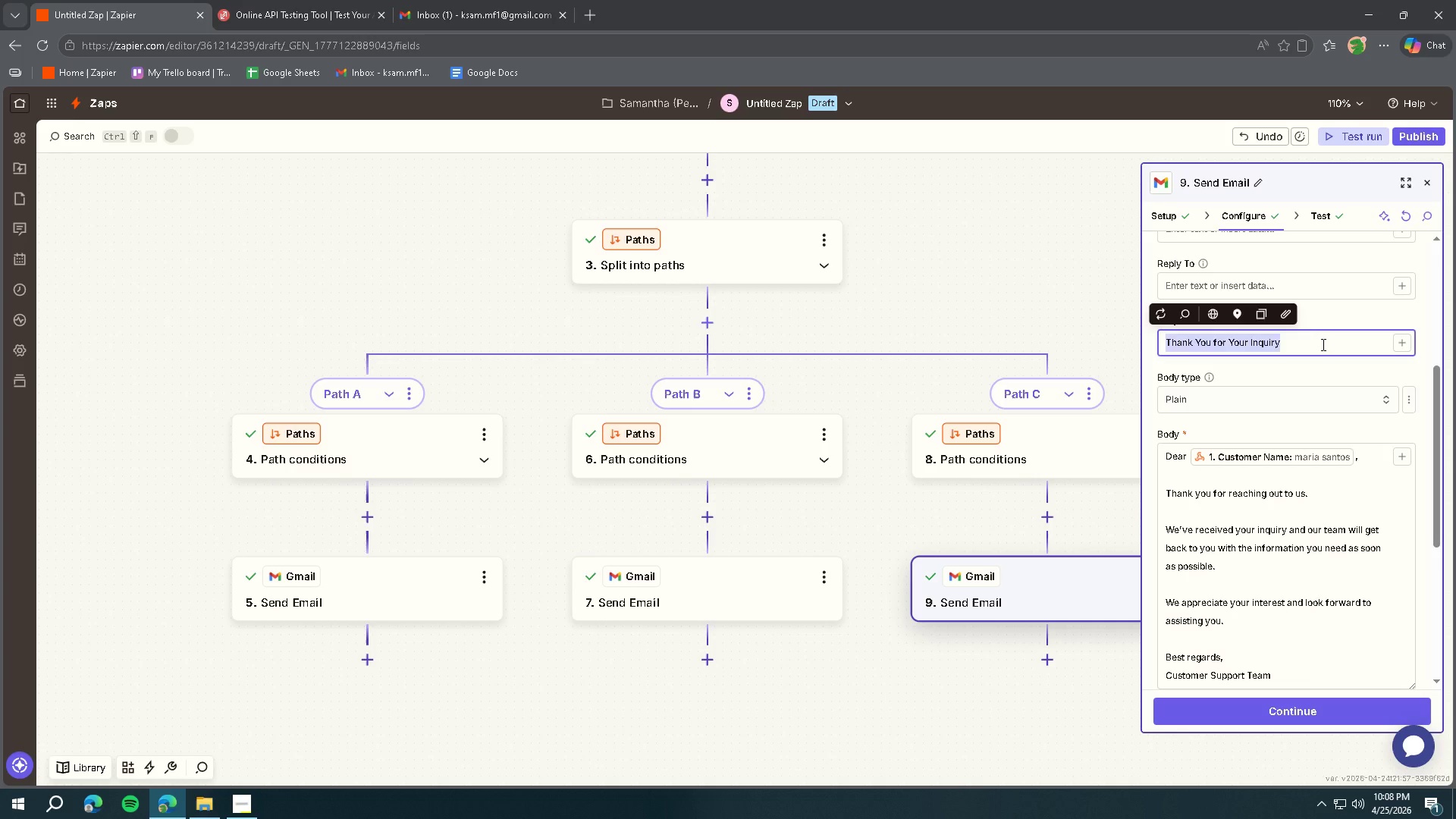 
type(Thank you)
key(Backspace)
key(Backspace)
key(Backspace)
key(Backspace)
key(Backspace)
type(s for )
key(Backspace)
key(Backspace)
key(Backspace)
key(Backspace)
key(Backspace)
key(Backspace)
type(js )
key(Backspace)
key(Backspace)
key(Backspace)
type(ks for Your Ine)
key(Backspace)
type(terest - We'r)
key(Backspace)
type(re h)
key(Backspace)
type(Here to Help)
 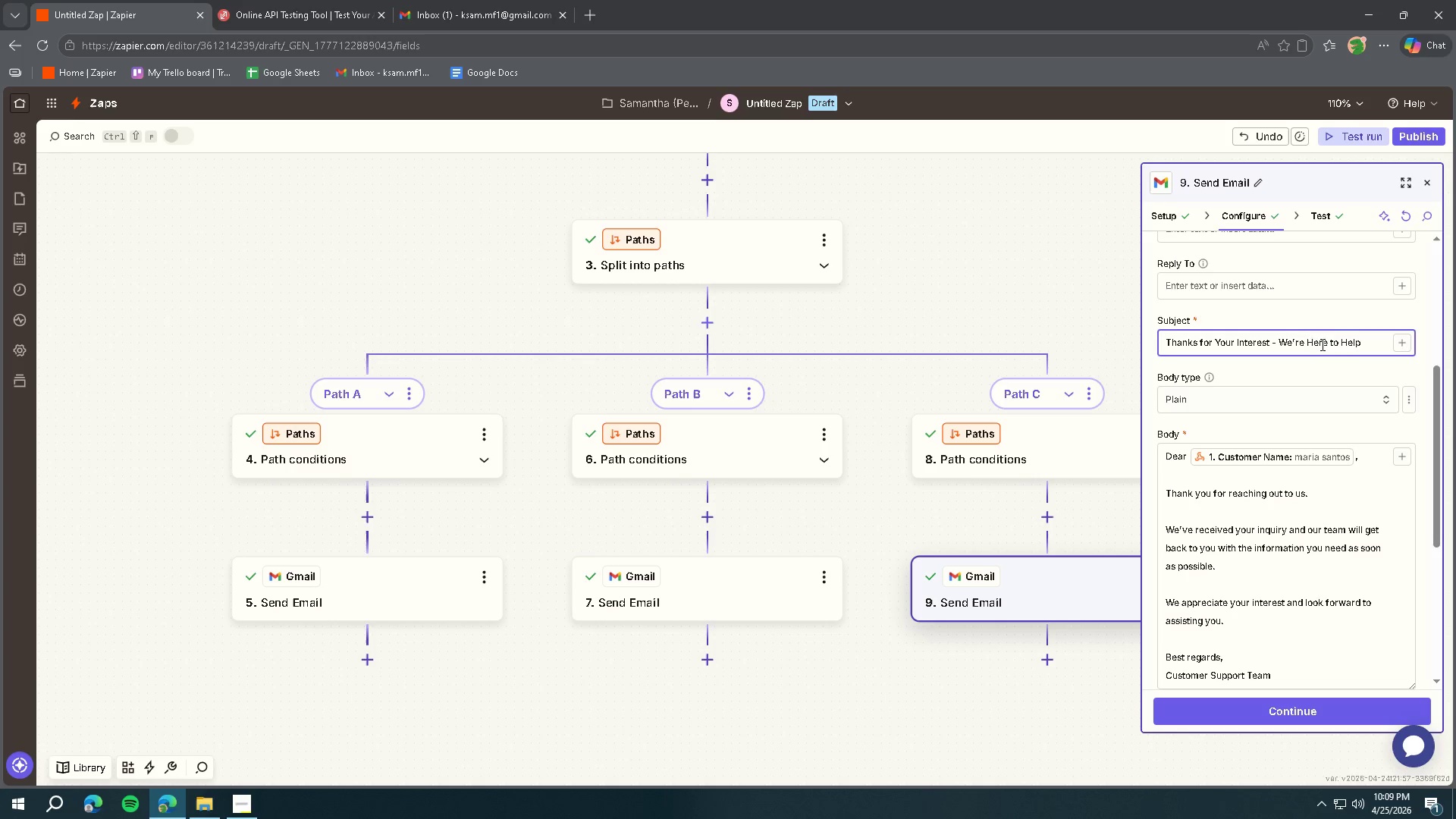 
scroll: coordinate [1261, 478], scroll_direction: down, amount: 9.0
 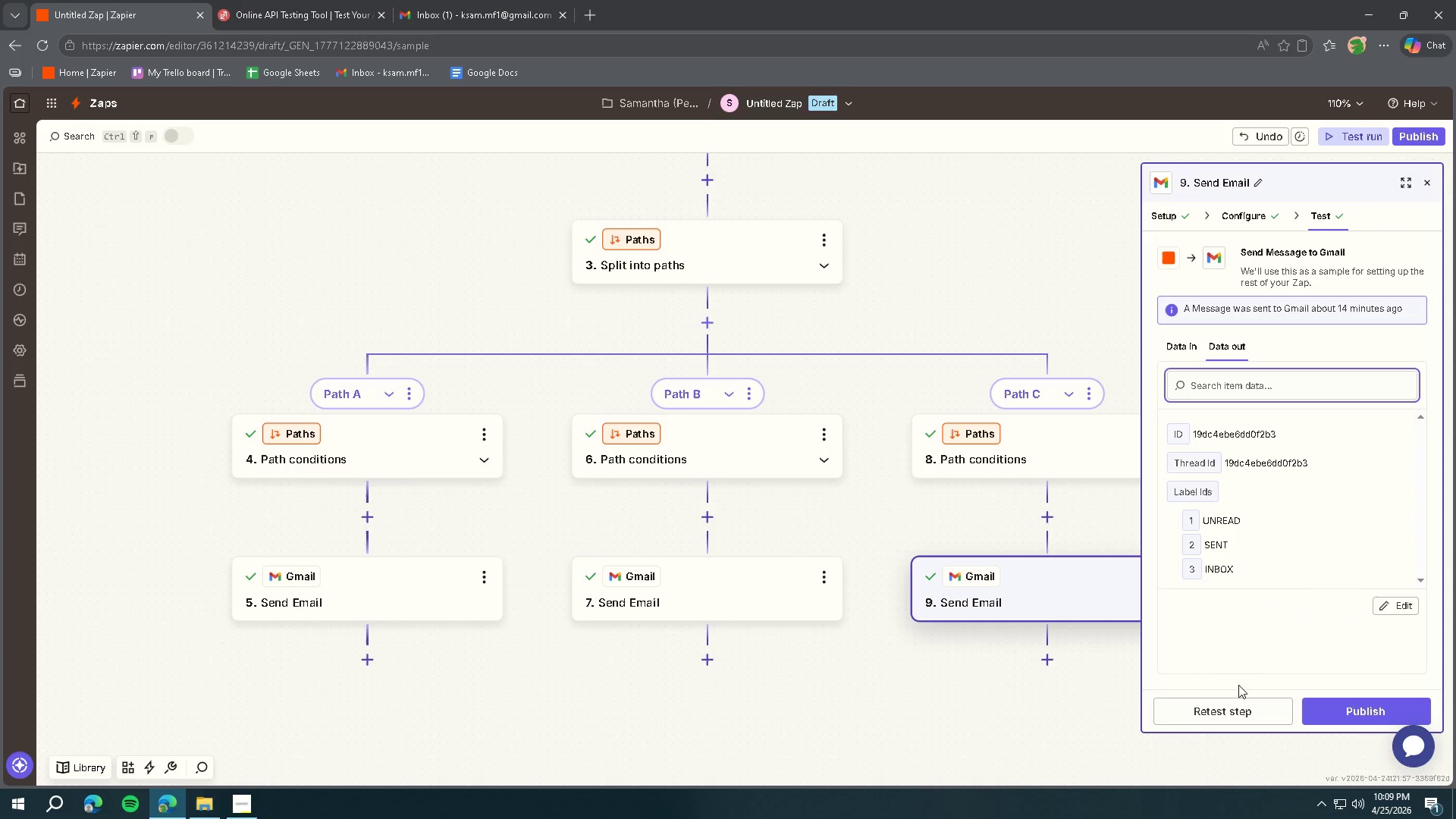 
left_click([1228, 708])
 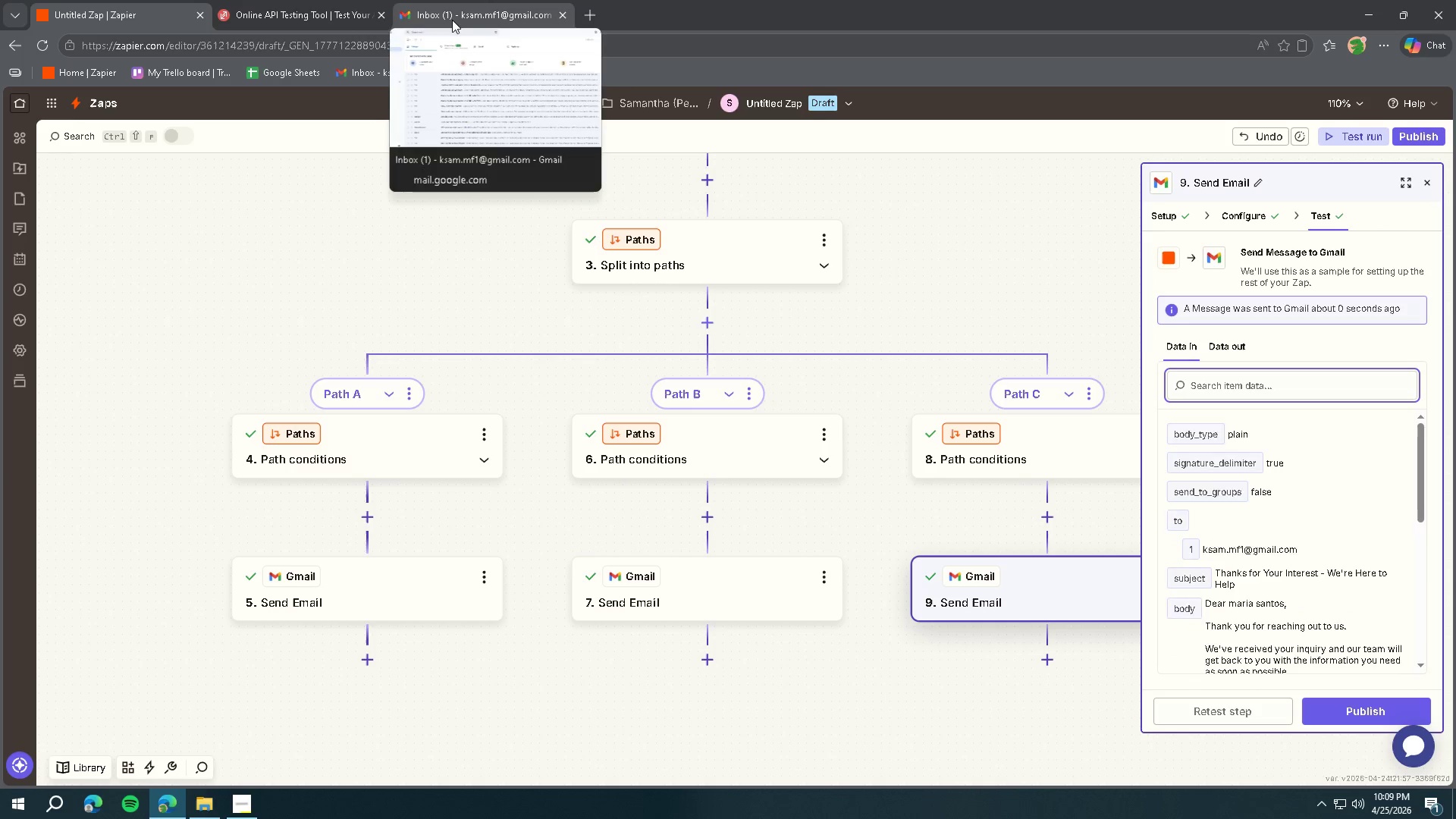 
left_click([452, 20])
 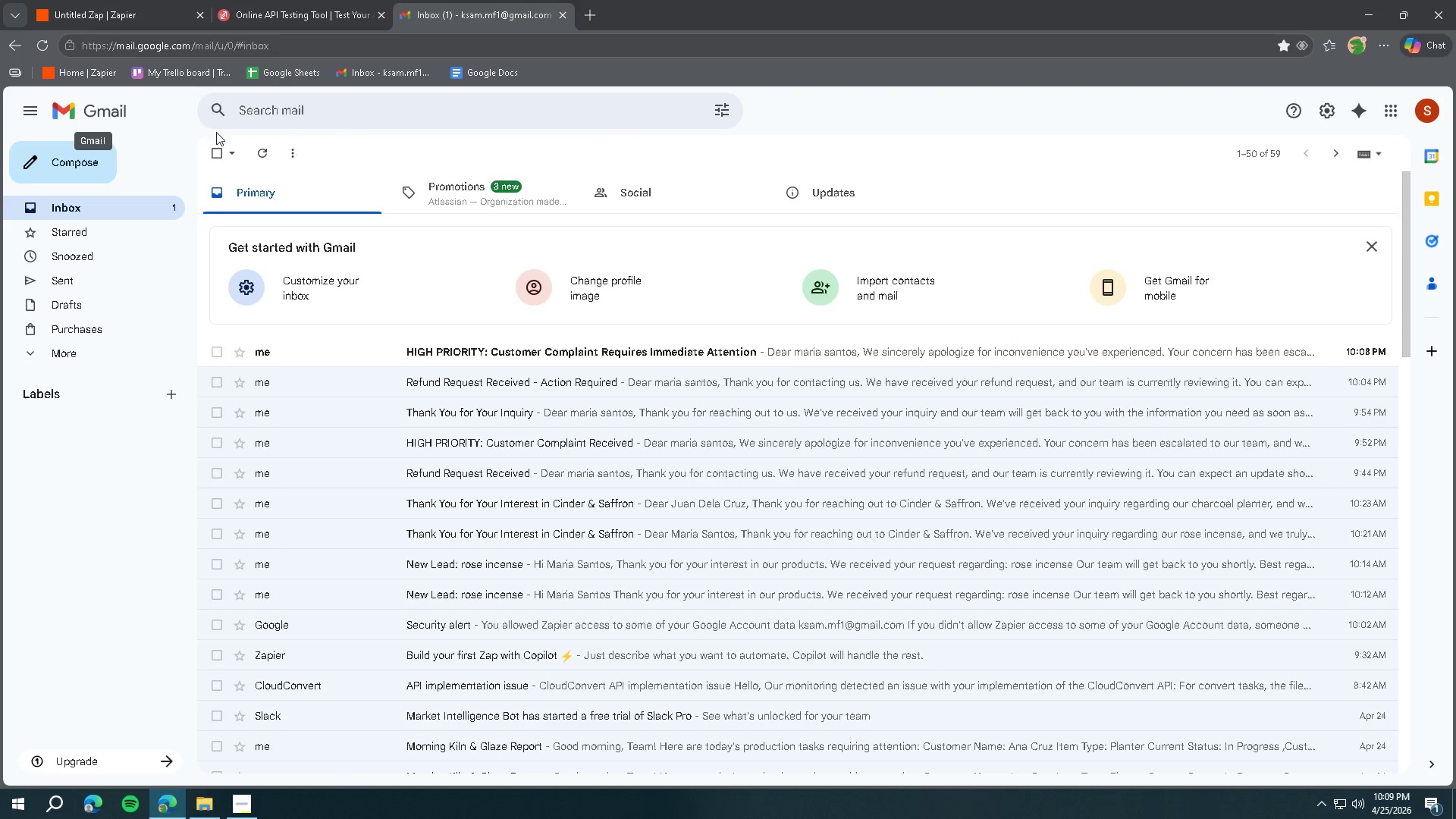 
left_click([108, 108])
 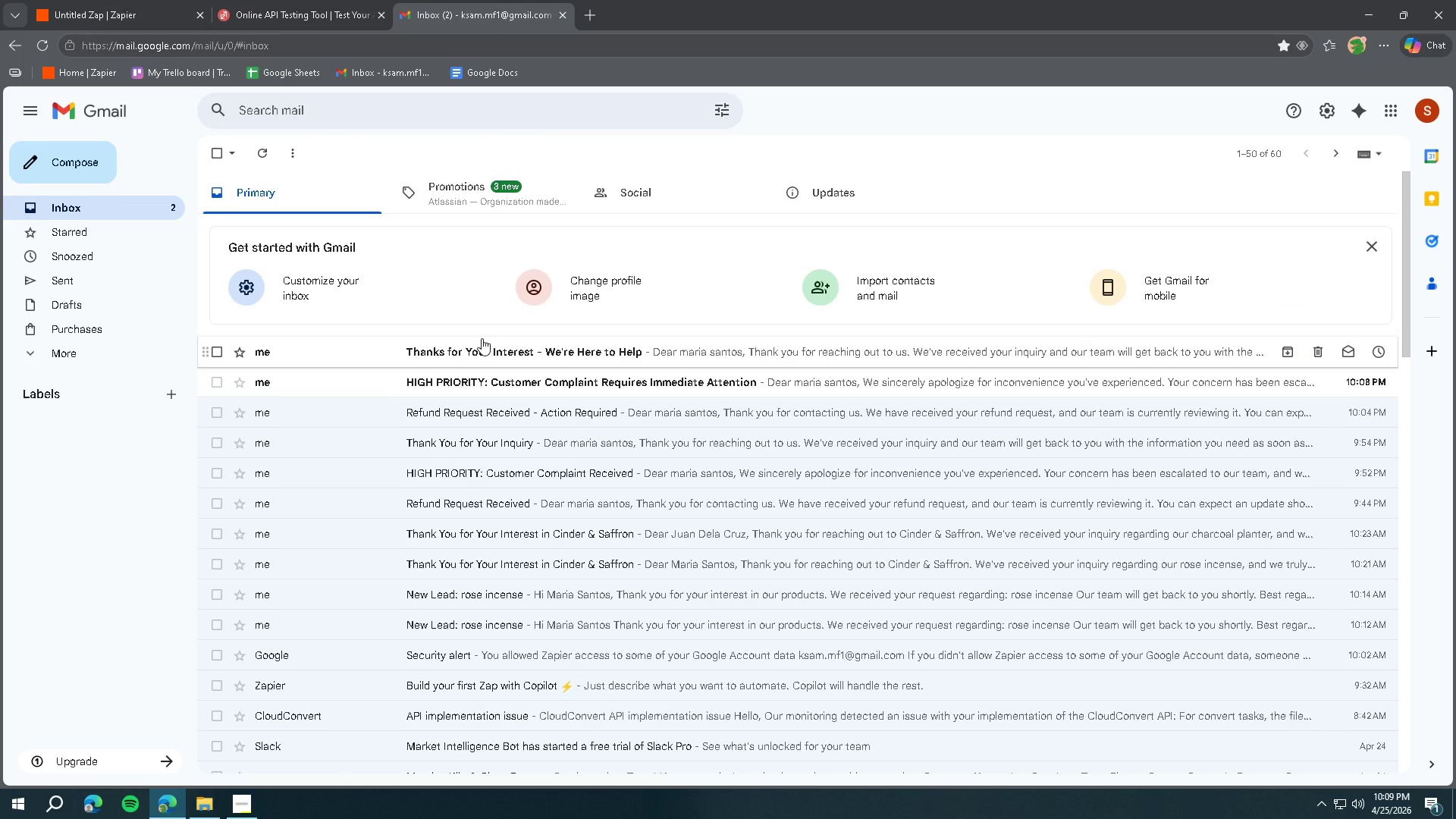 
wait(5.44)
 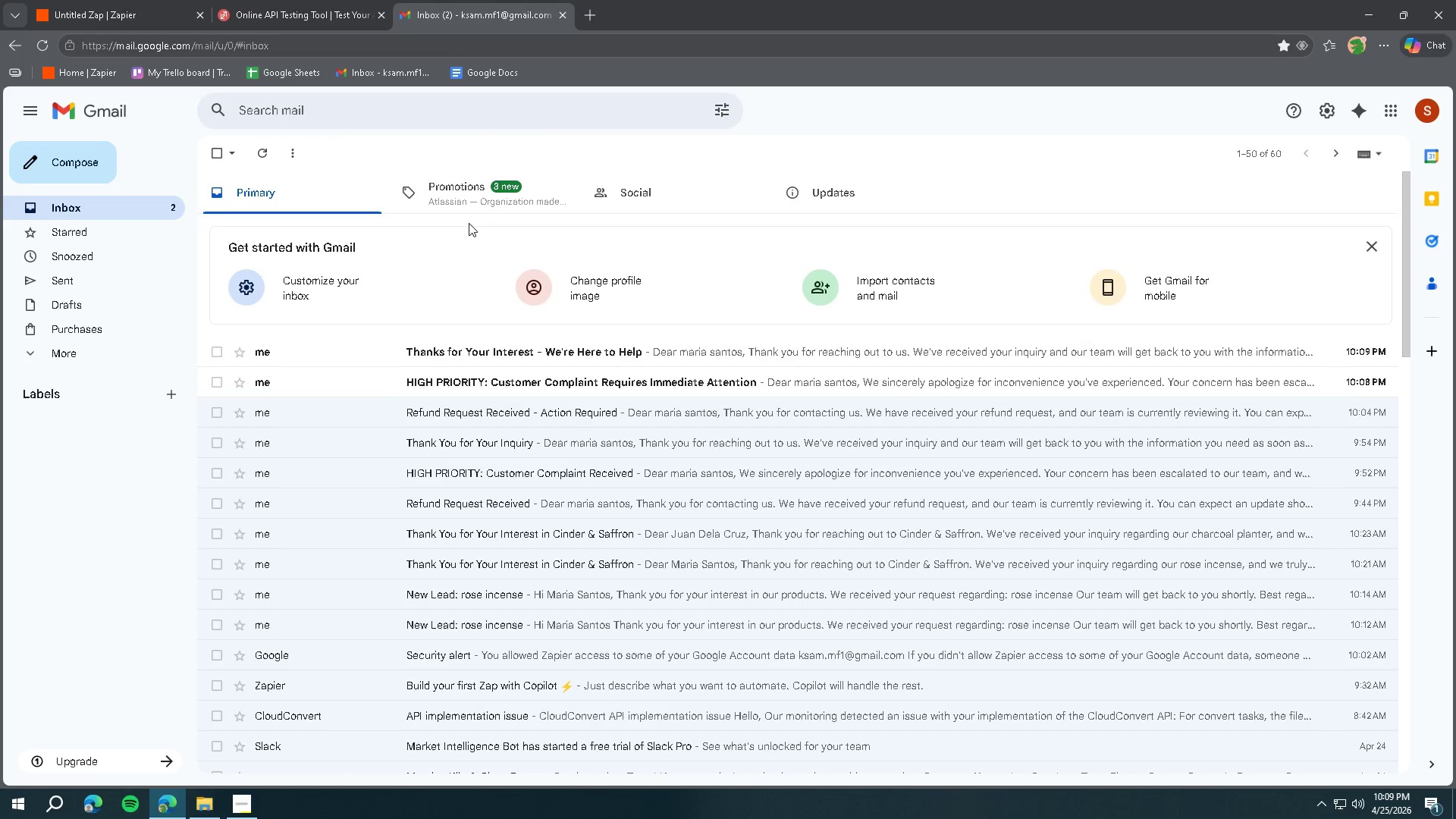 
left_click([513, 385])
 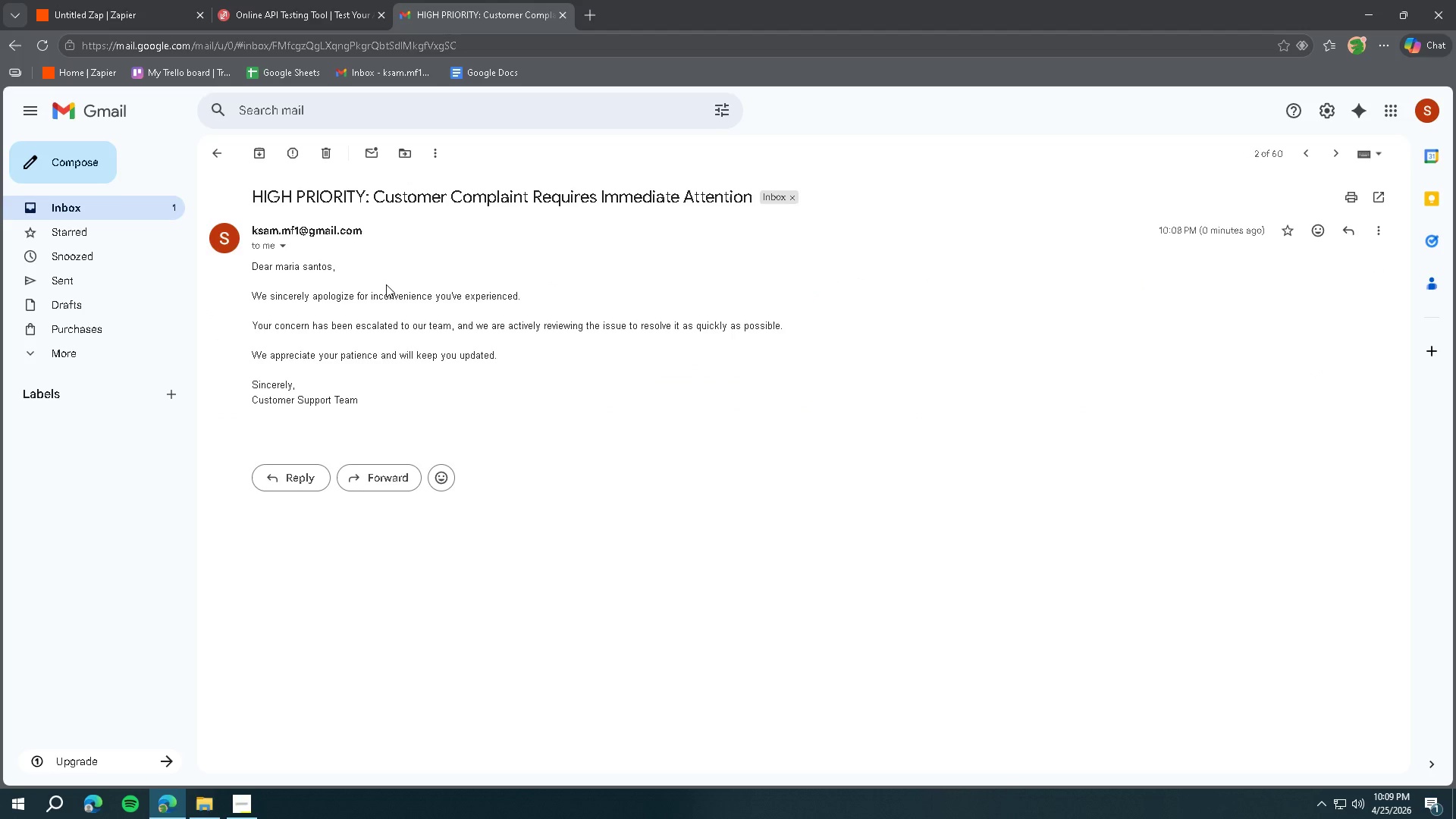 
left_click([102, 112])
 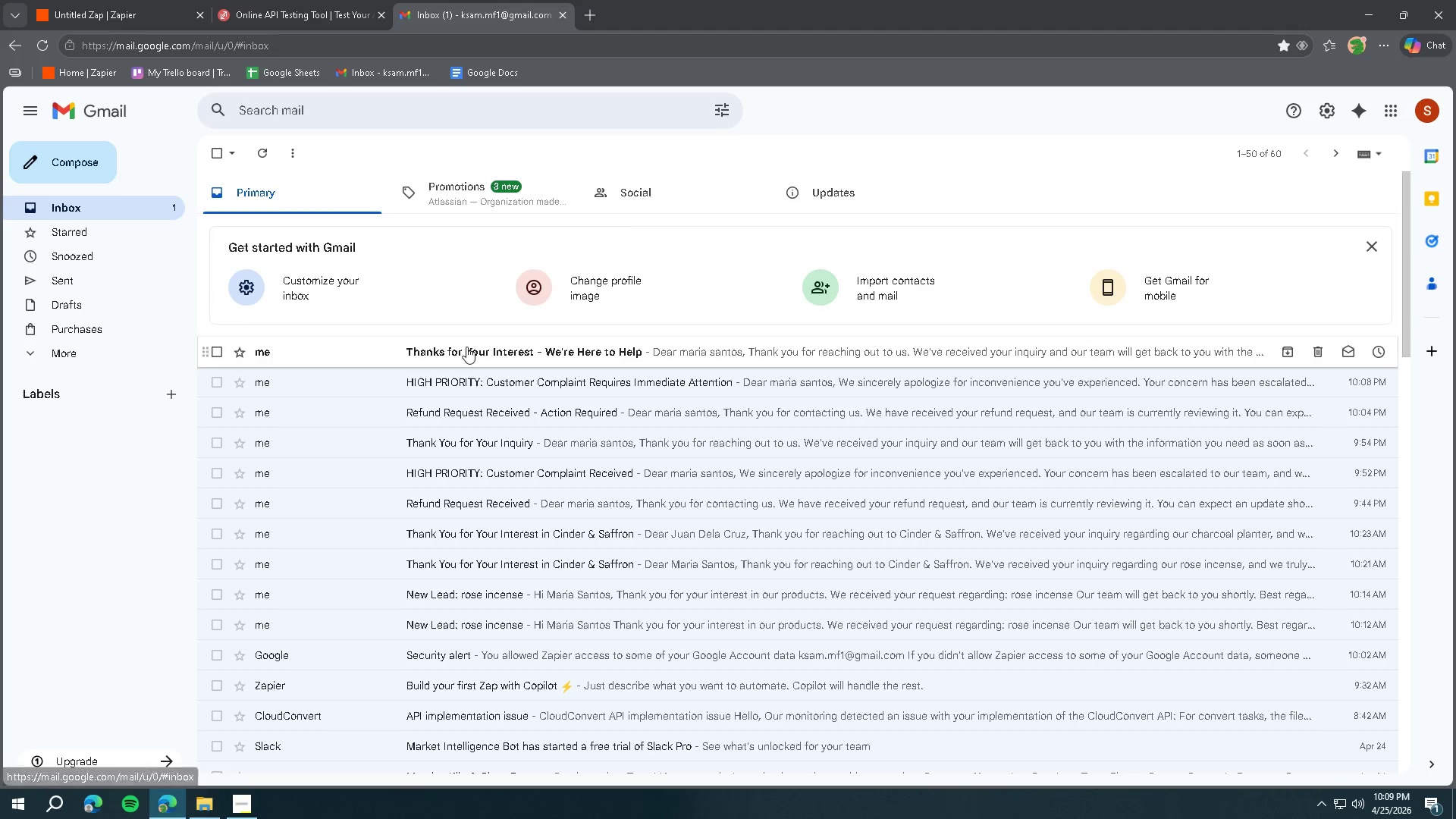 
left_click([466, 347])
 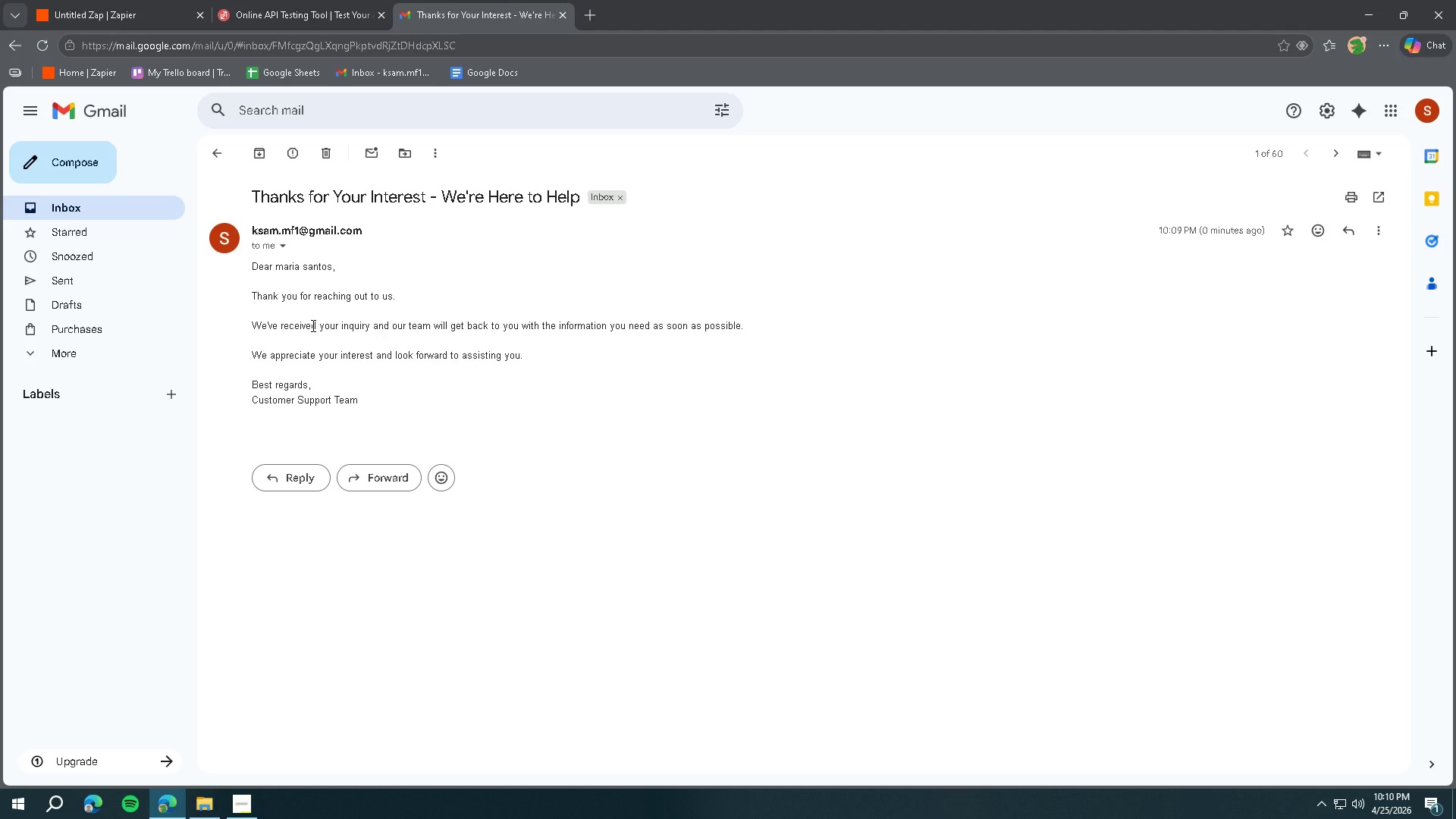 
wait(77.59)
 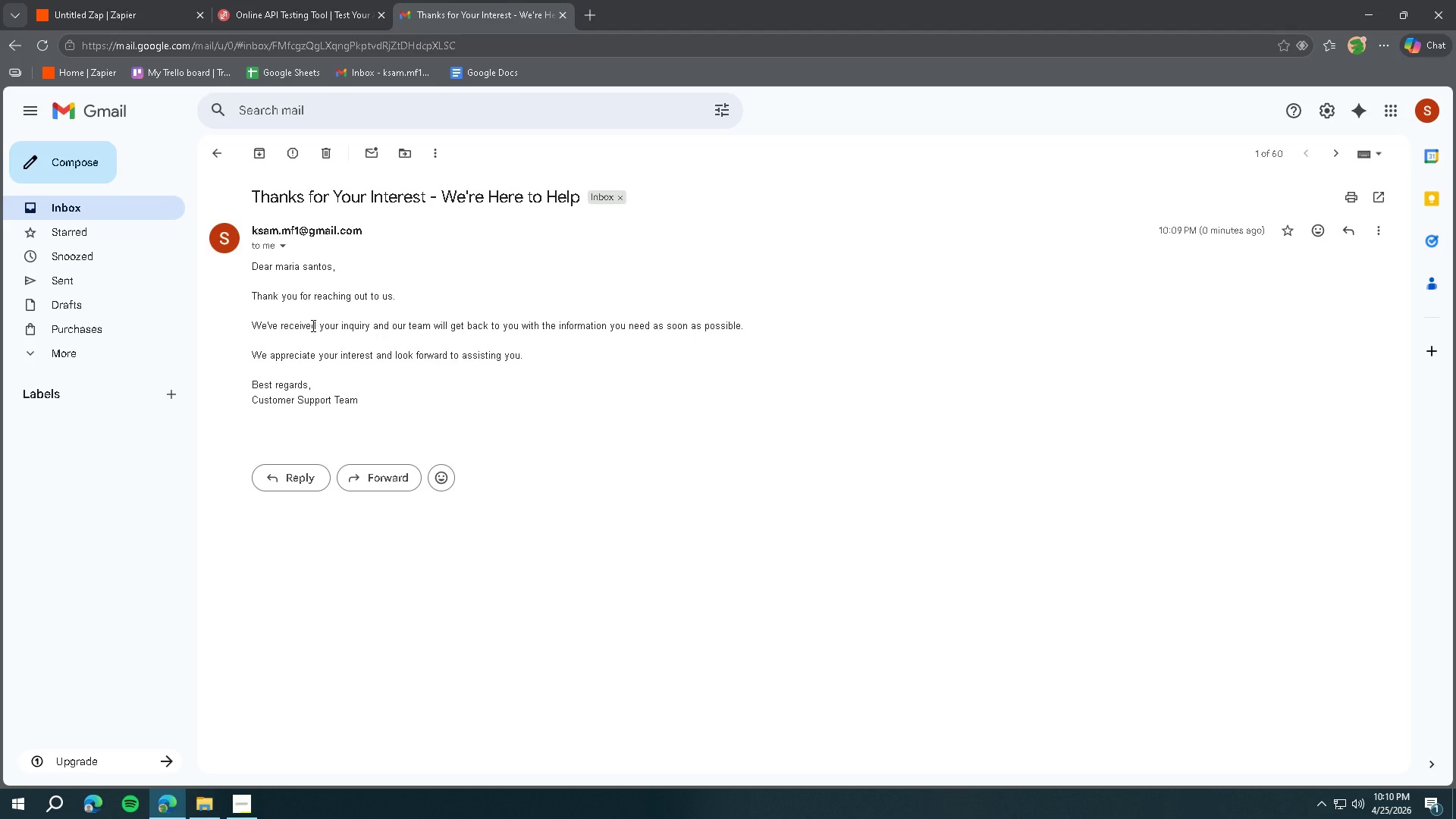 
left_click([41, 0])
 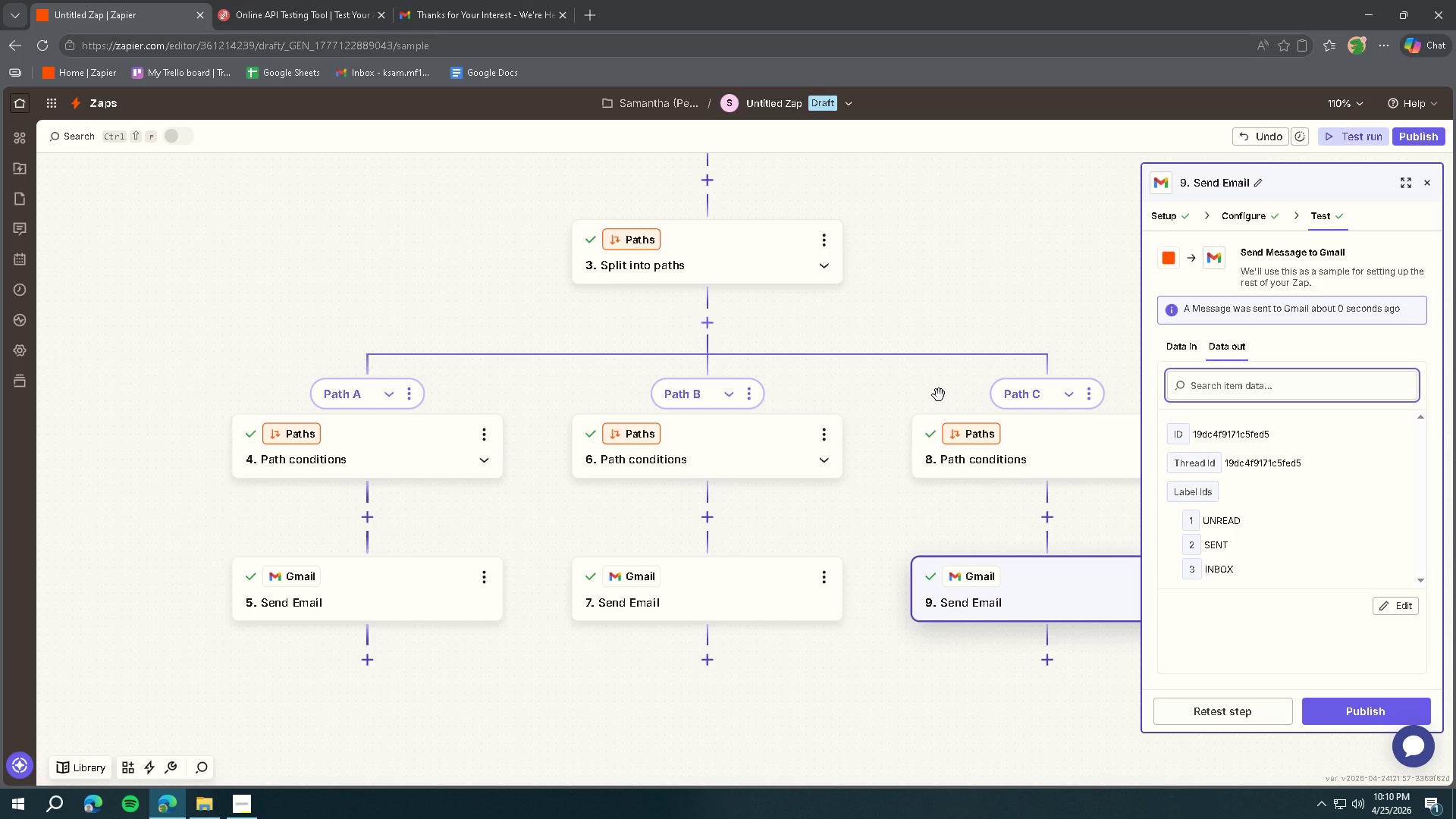 
wait(14.28)
 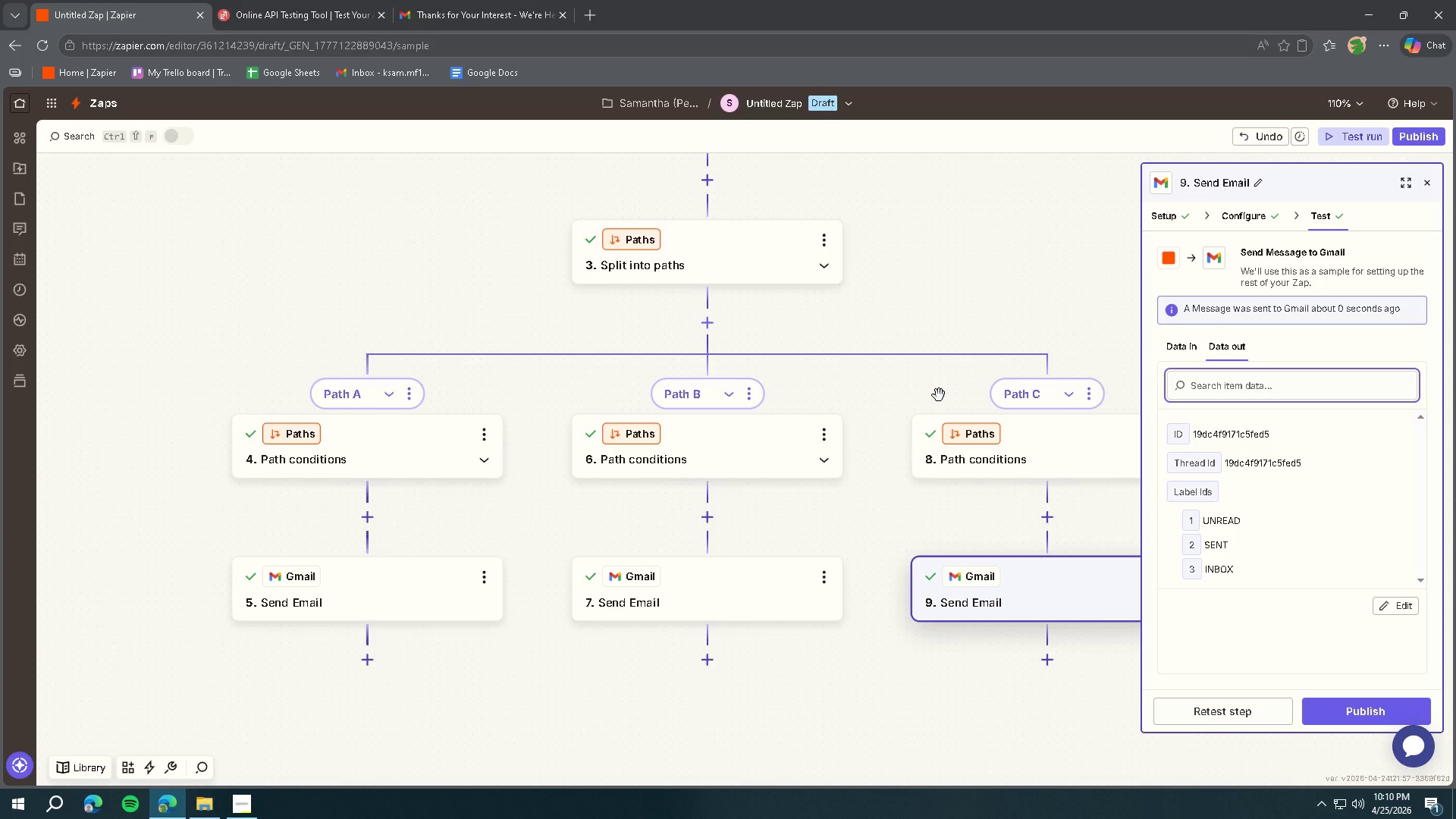 
scroll: coordinate [893, 496], scroll_direction: up, amount: 1.0
 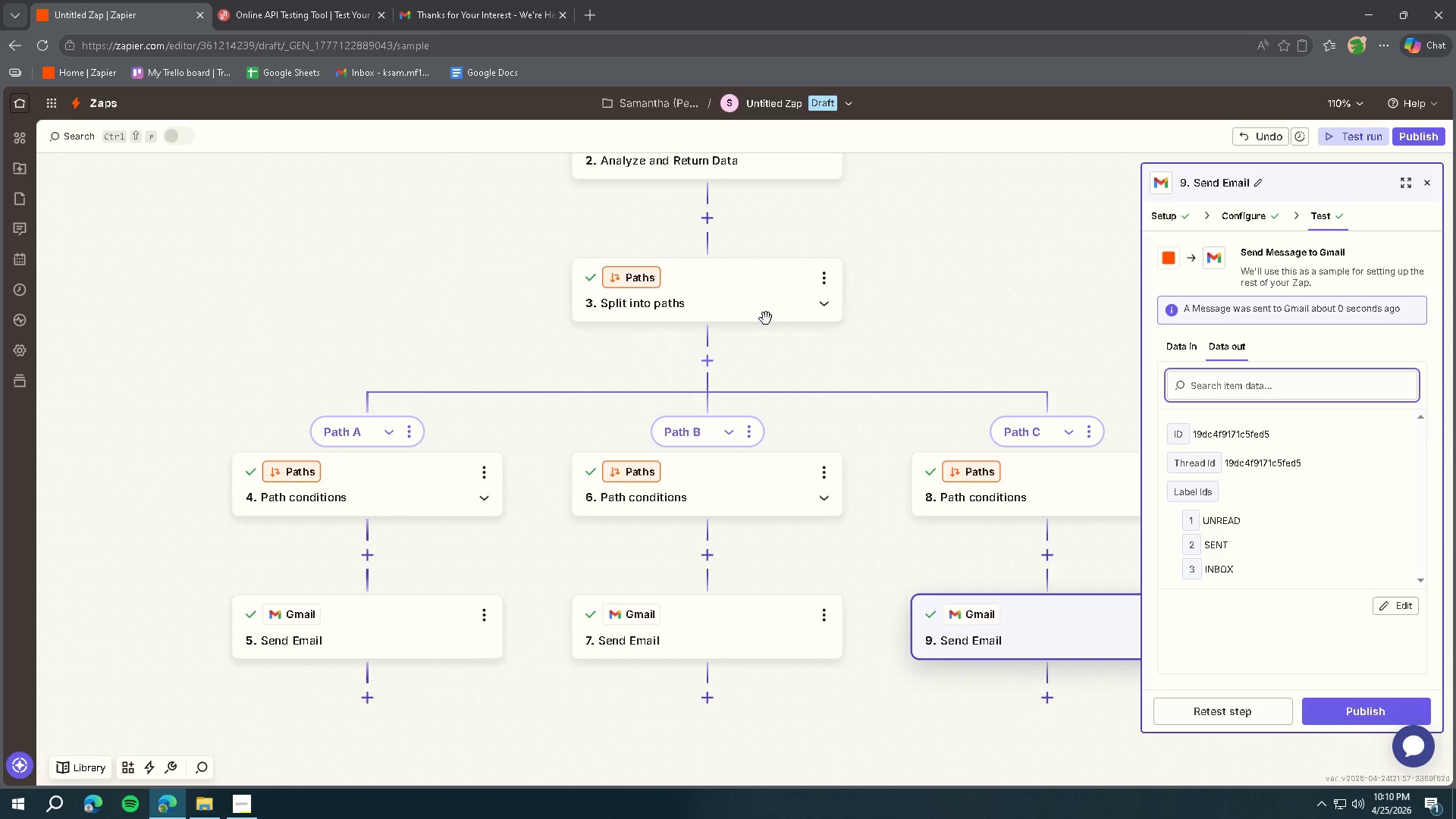 
left_click([759, 304])
 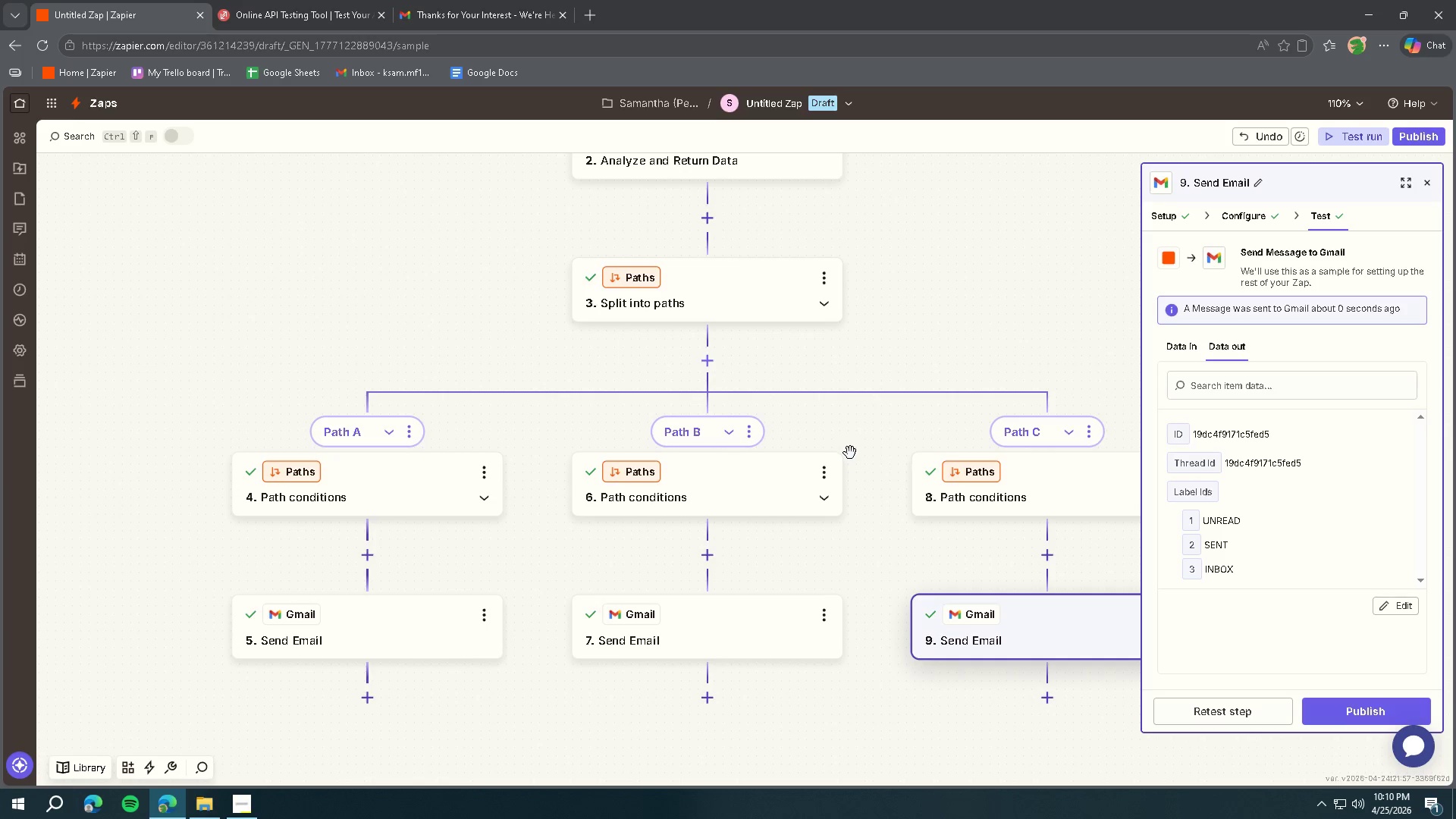 
scroll: coordinate [870, 460], scroll_direction: up, amount: 4.0
 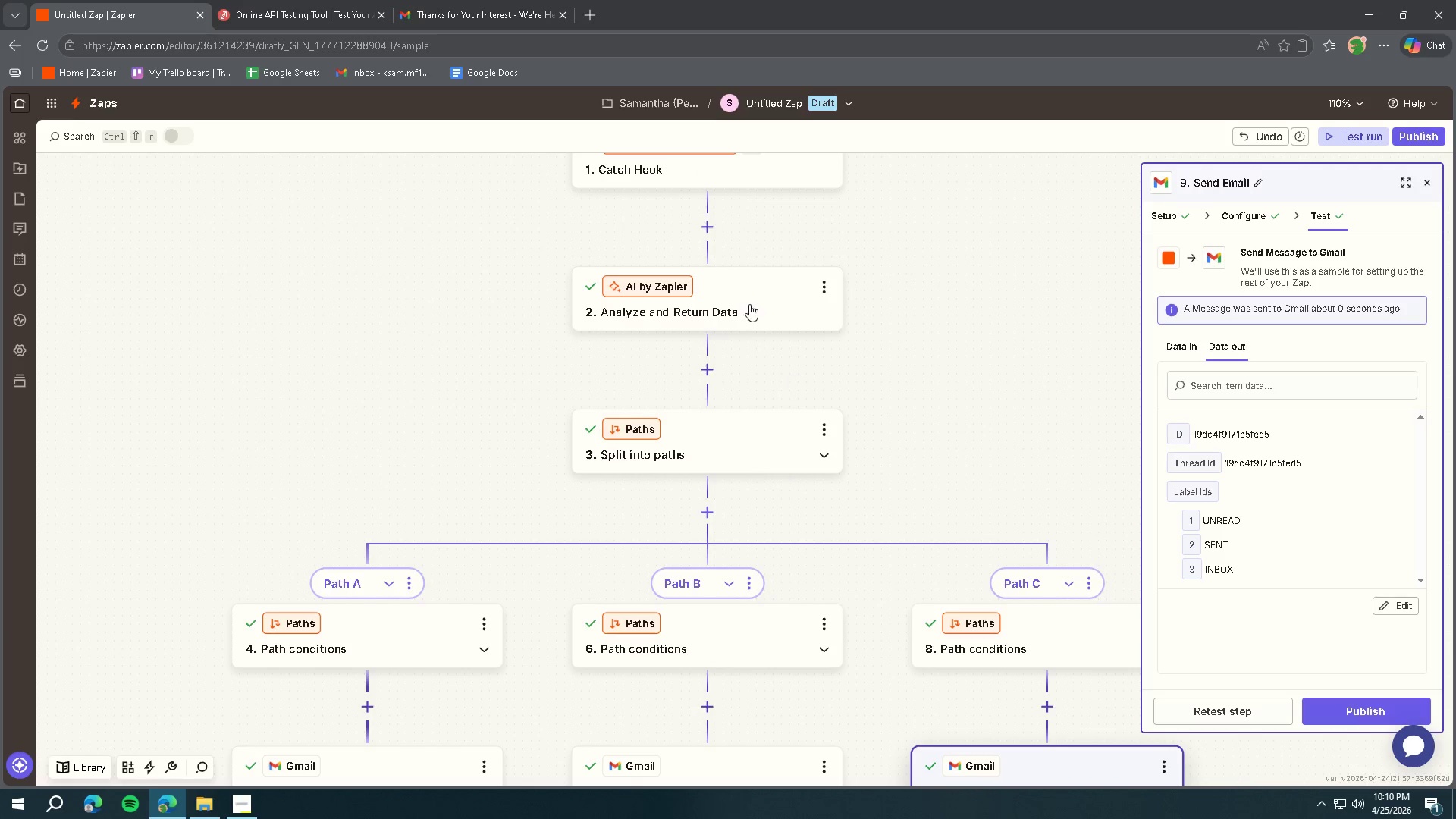 
left_click([745, 297])
 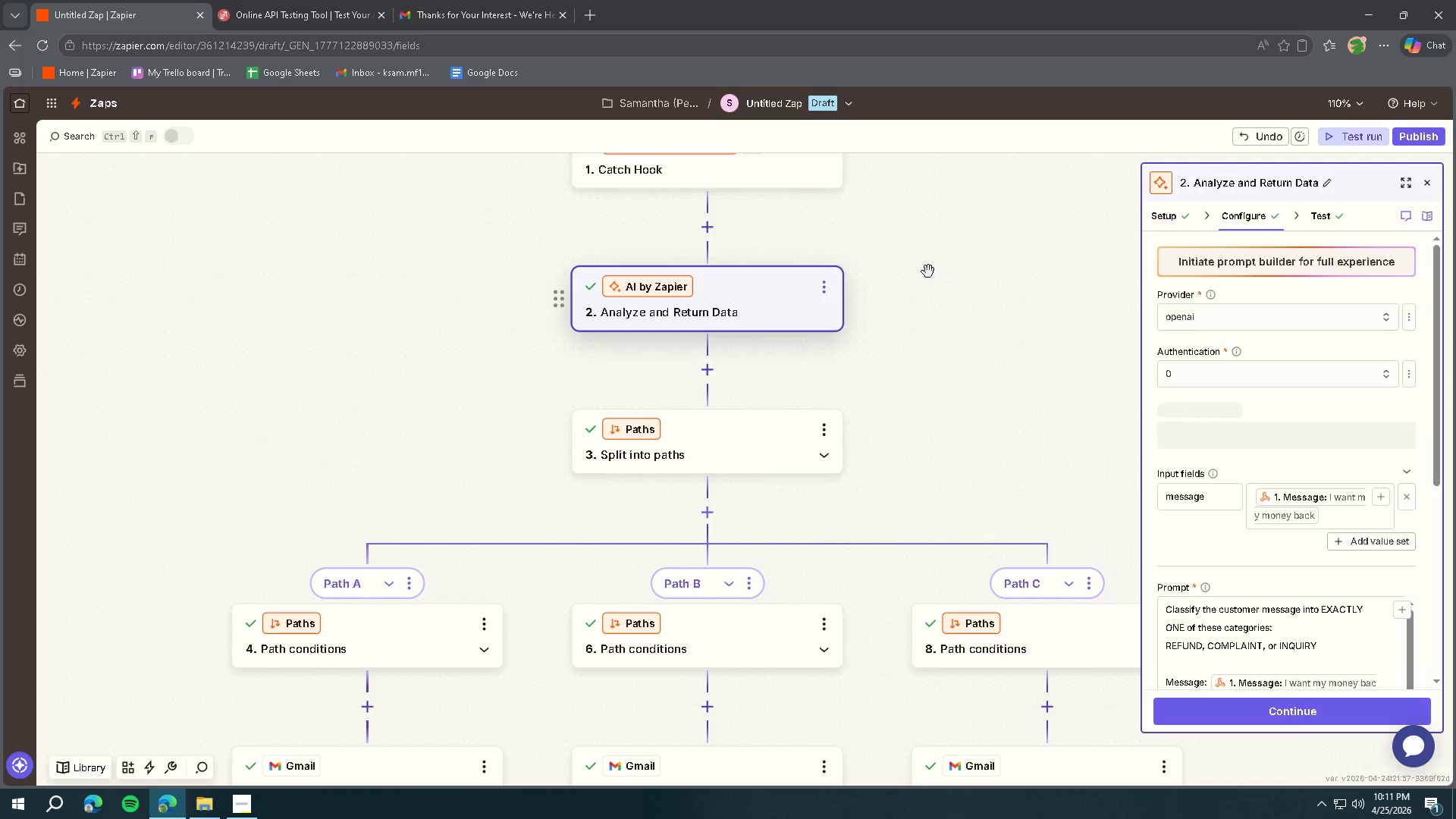 
scroll: coordinate [1272, 478], scroll_direction: down, amount: 2.0
 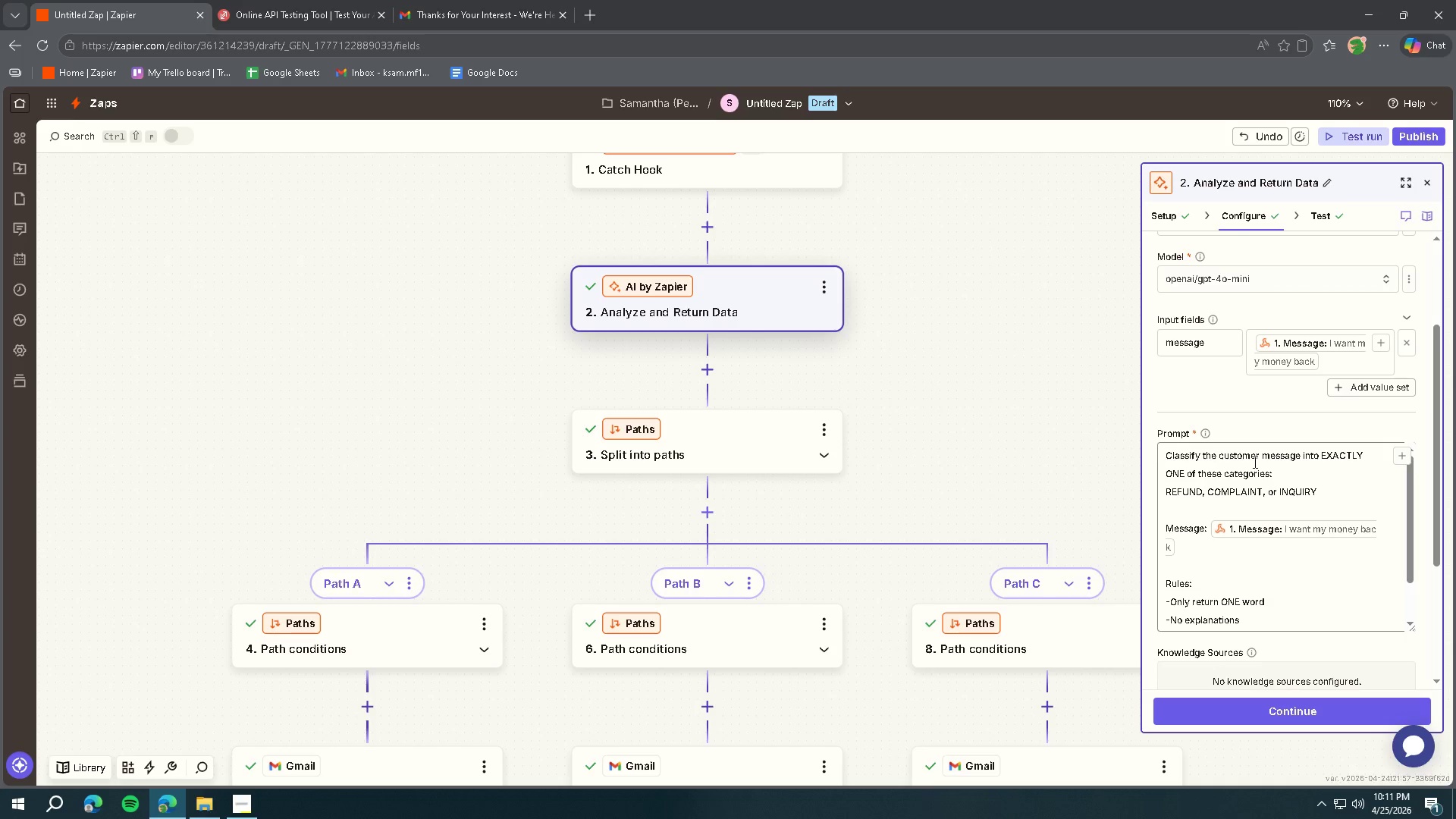 
wait(5.41)
 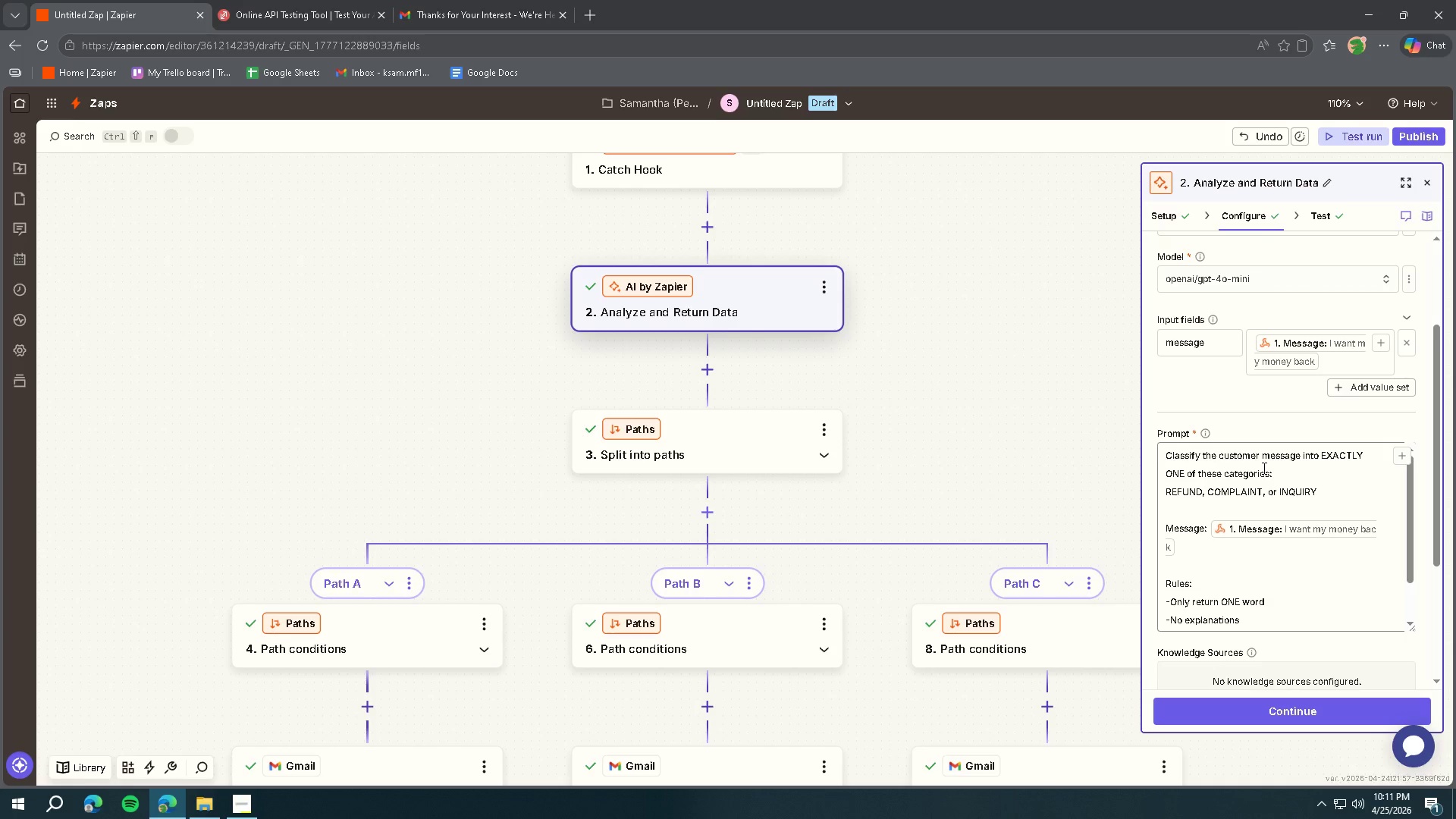 
scroll: coordinate [1262, 498], scroll_direction: up, amount: 1.0
 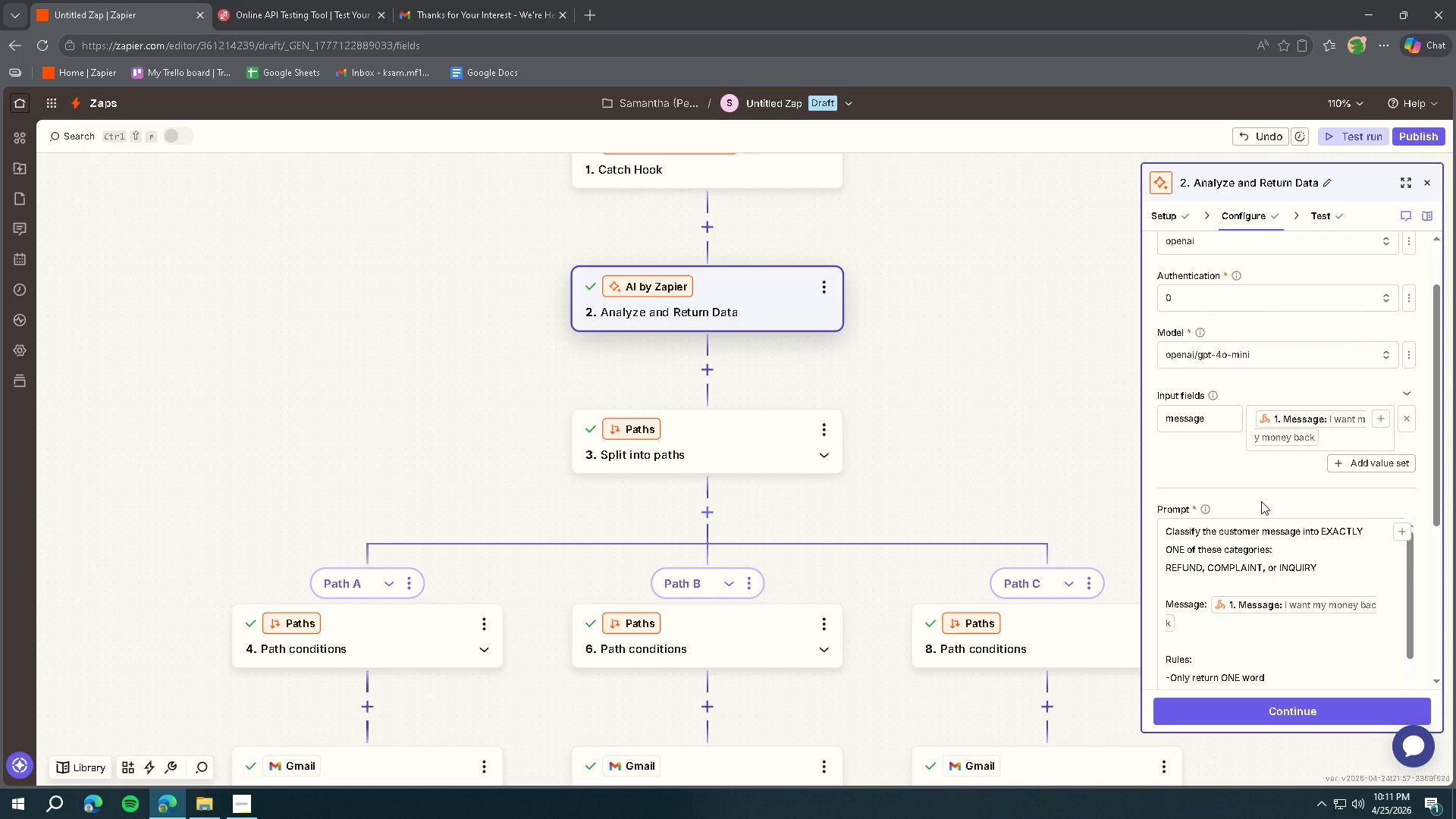 
wait(8.44)
 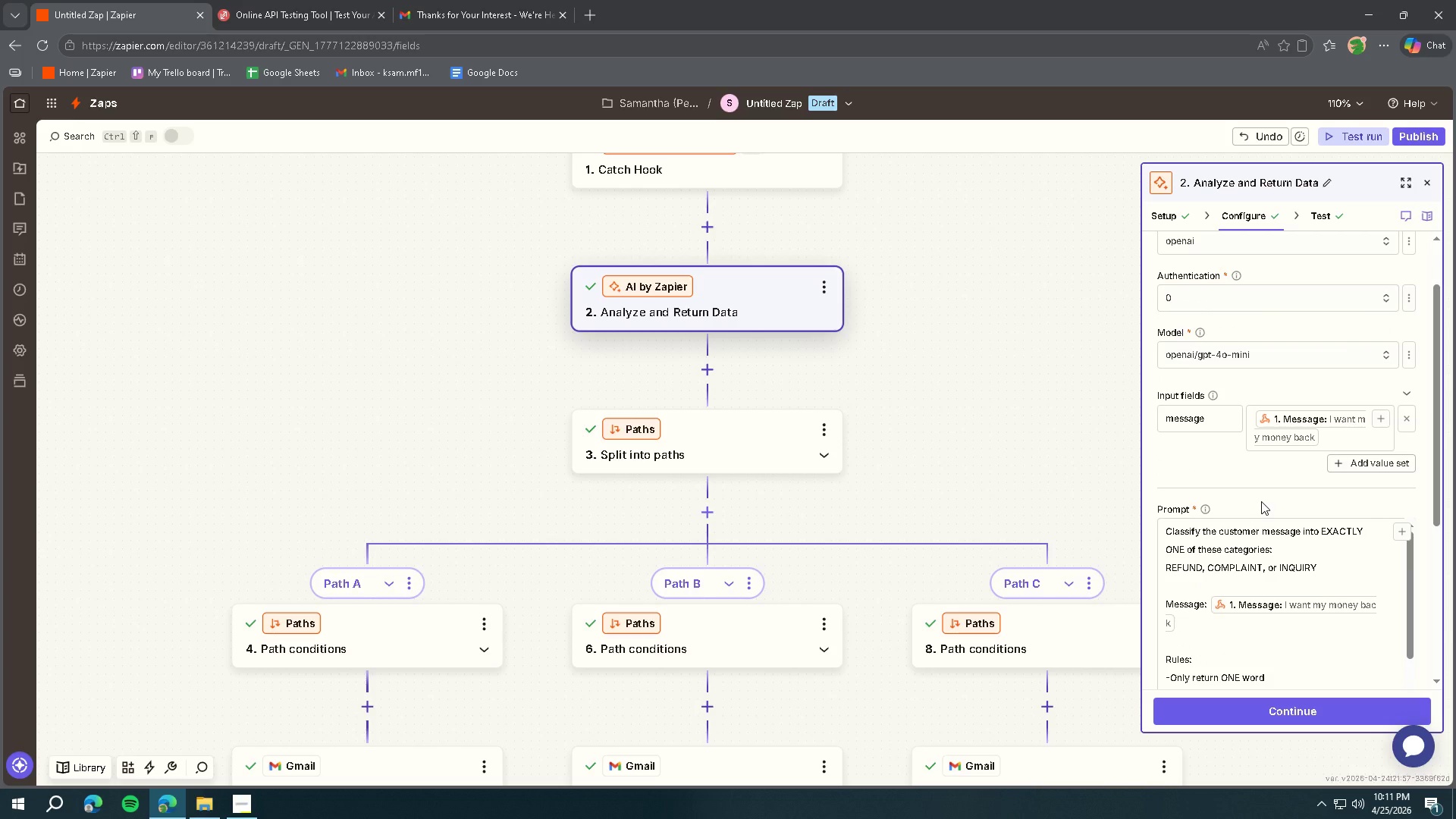 
scroll: coordinate [1264, 497], scroll_direction: down, amount: 2.0
 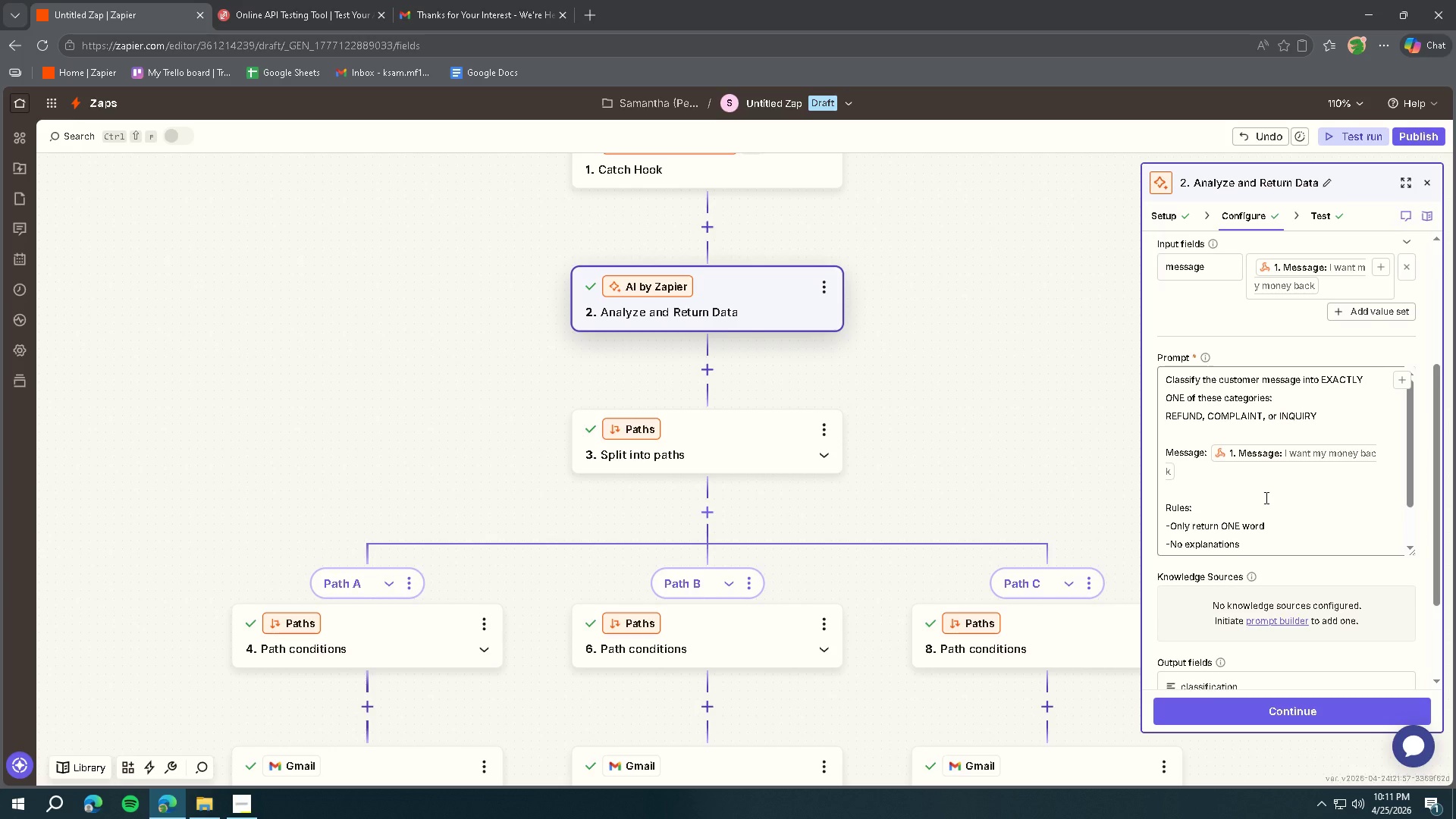 
scroll: coordinate [1265, 497], scroll_direction: up, amount: 1.0
 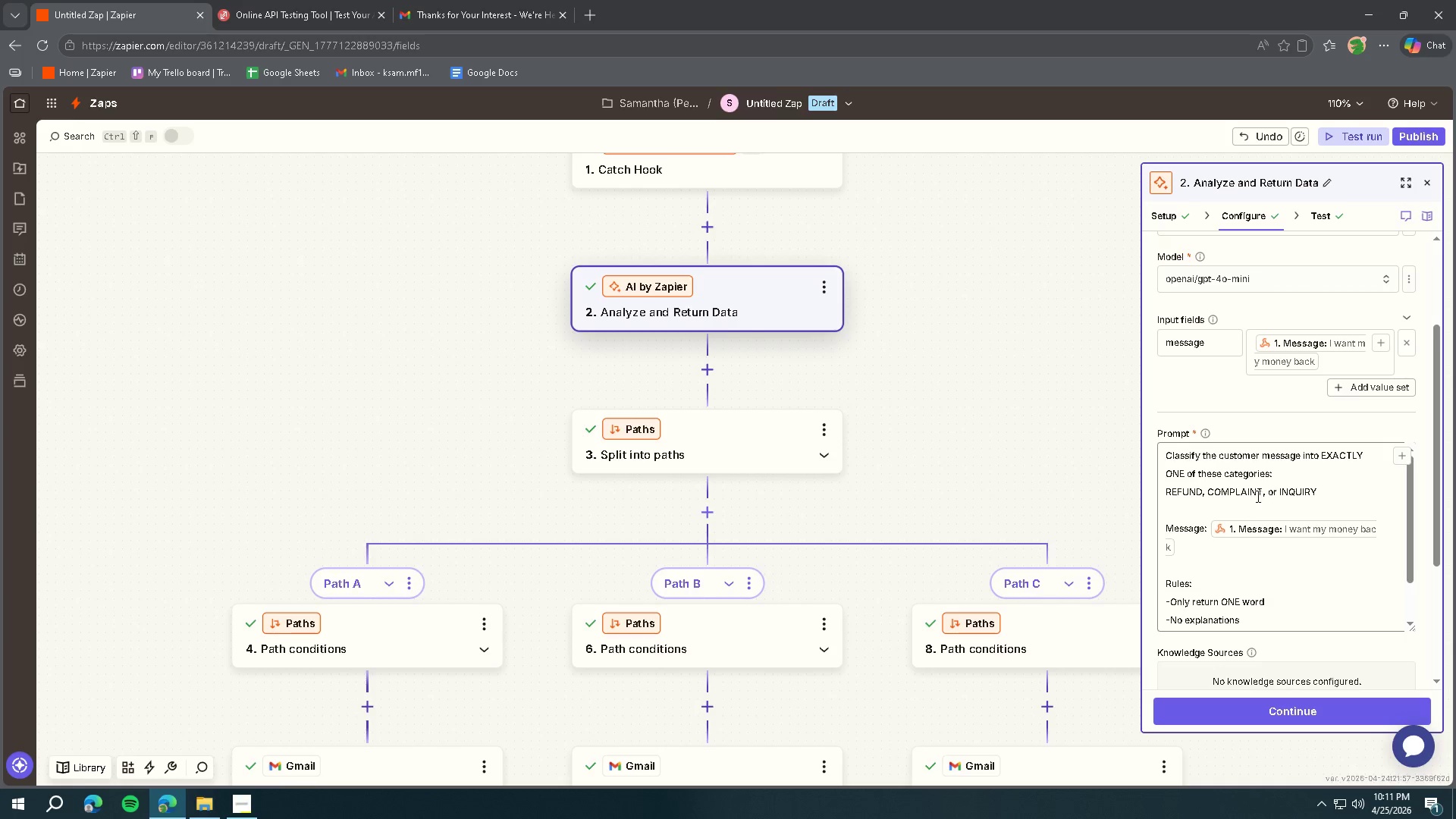 
wait(5.37)
 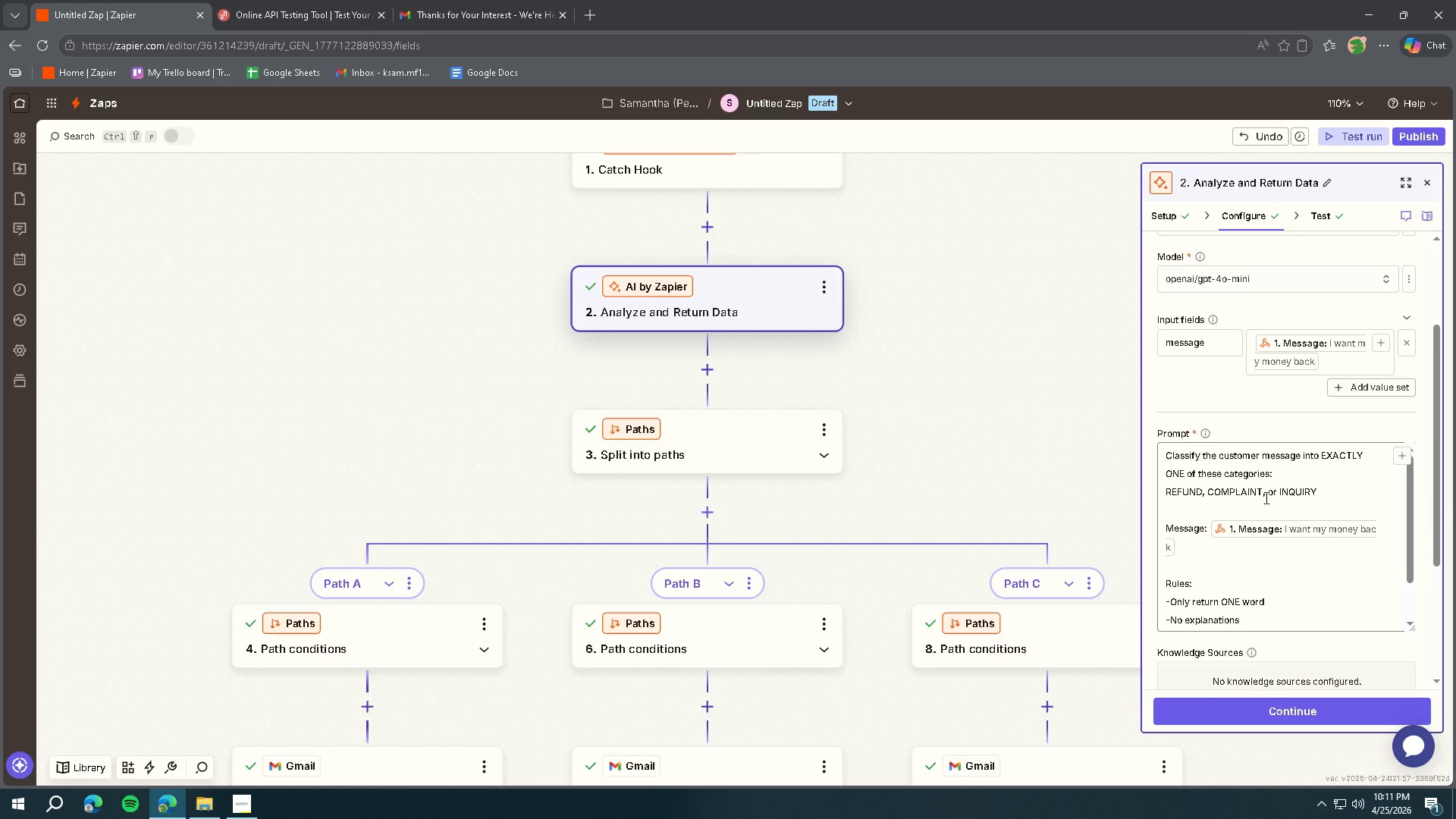 
left_click([1262, 494])
 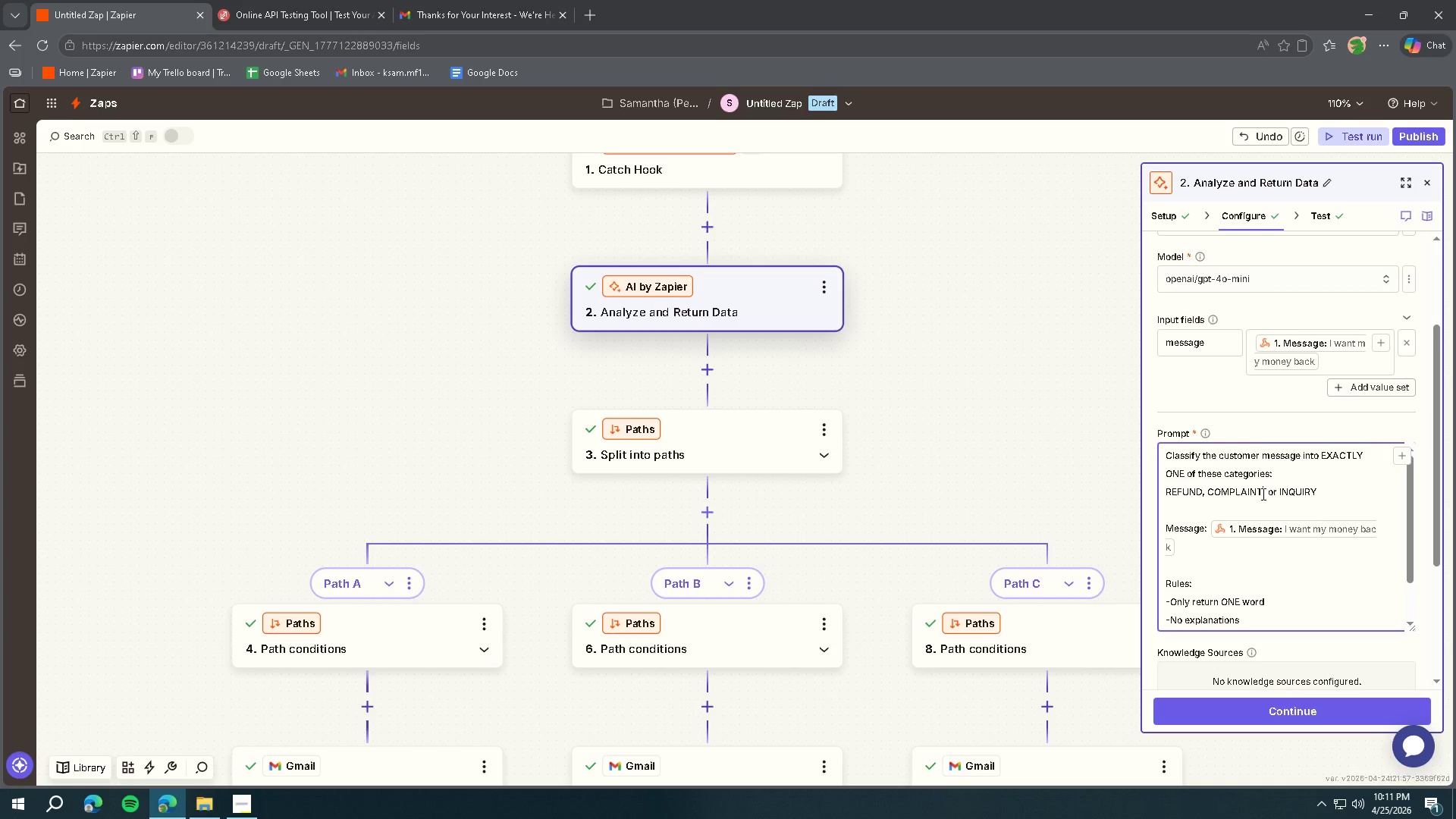 
scroll: coordinate [1262, 494], scroll_direction: up, amount: 1.0
 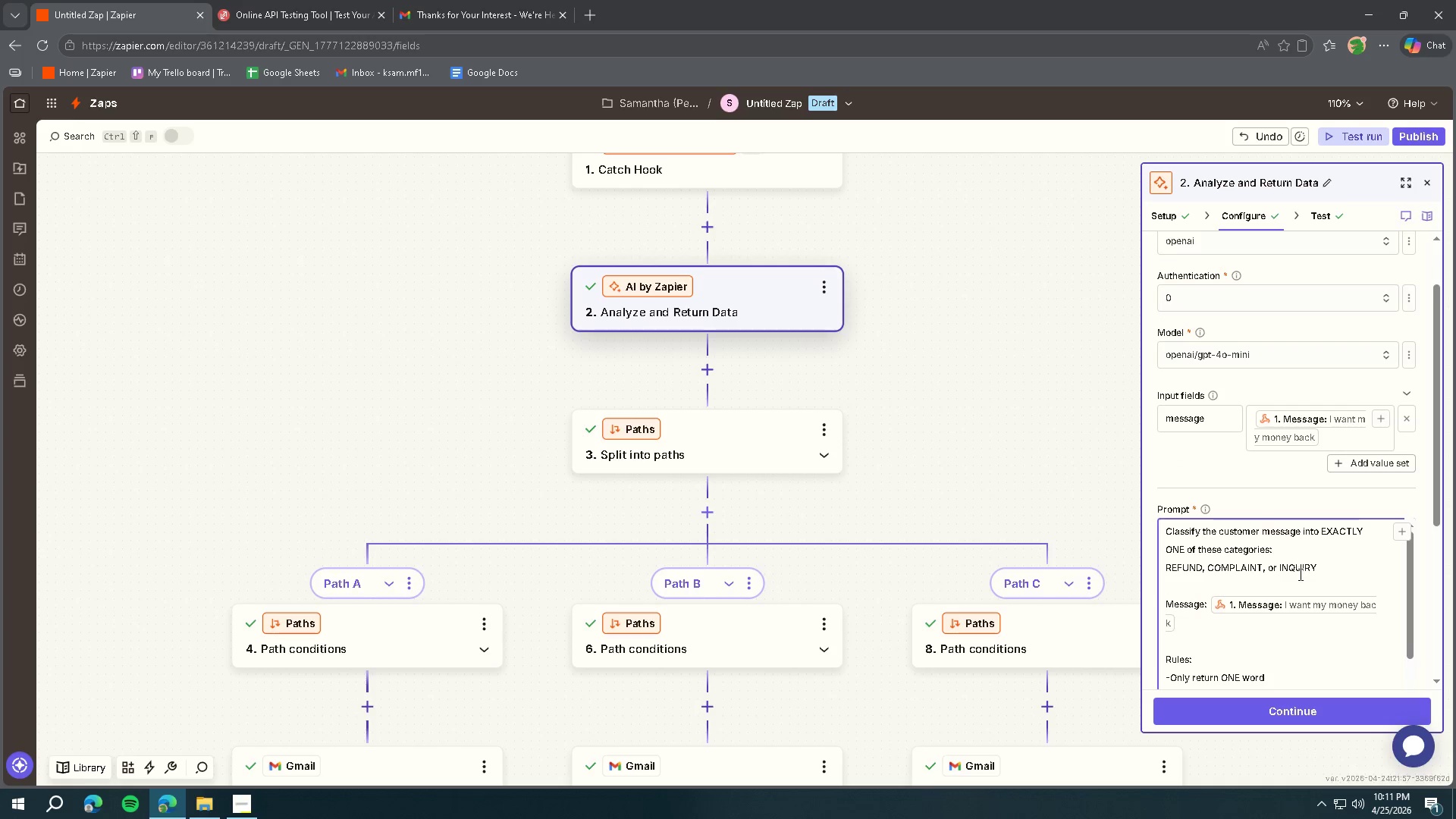 
left_click_drag(start_coordinate=[1334, 566], to_coordinate=[1153, 606])
 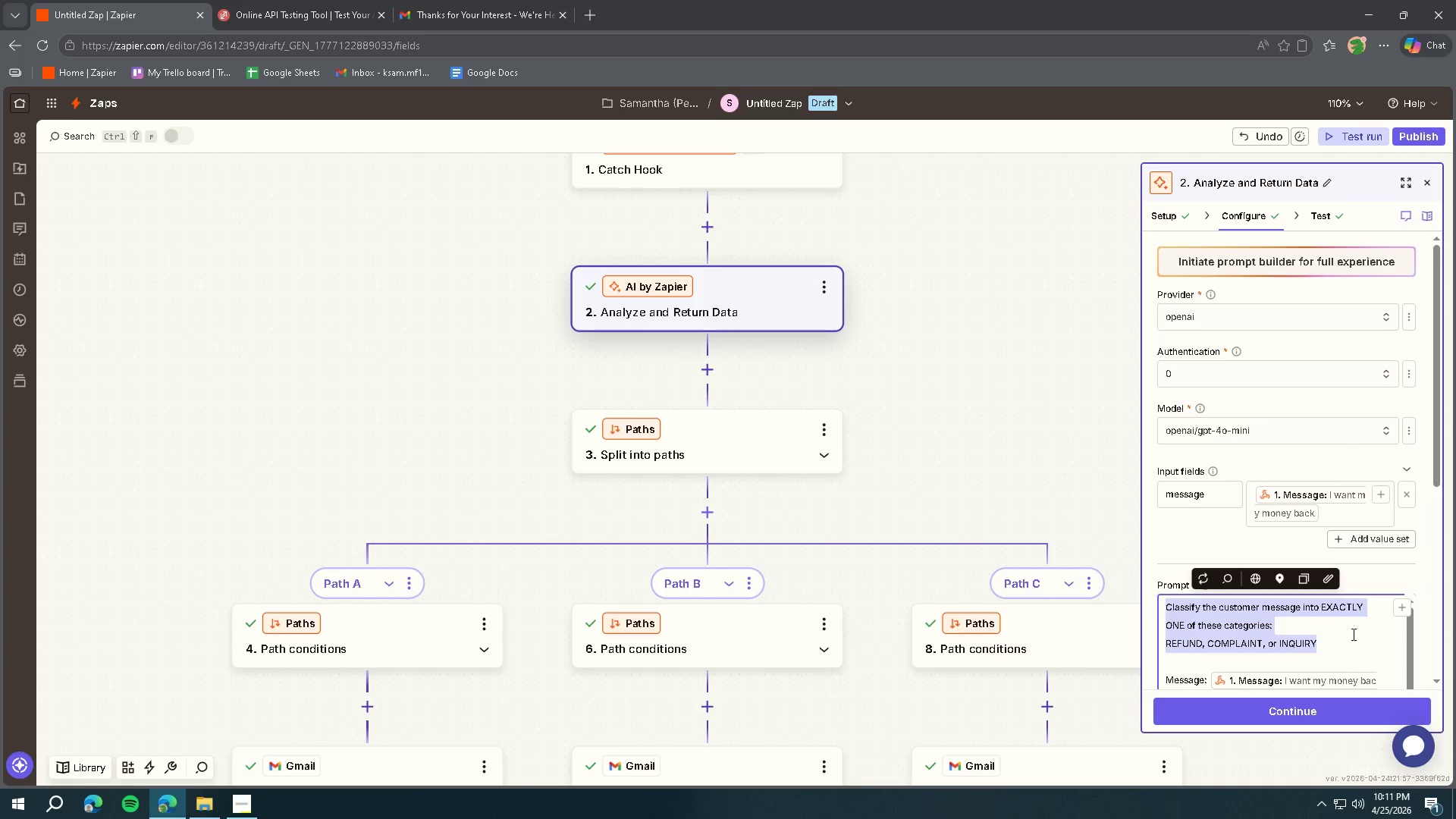 
scroll: coordinate [1190, 565], scroll_direction: up, amount: 2.0
 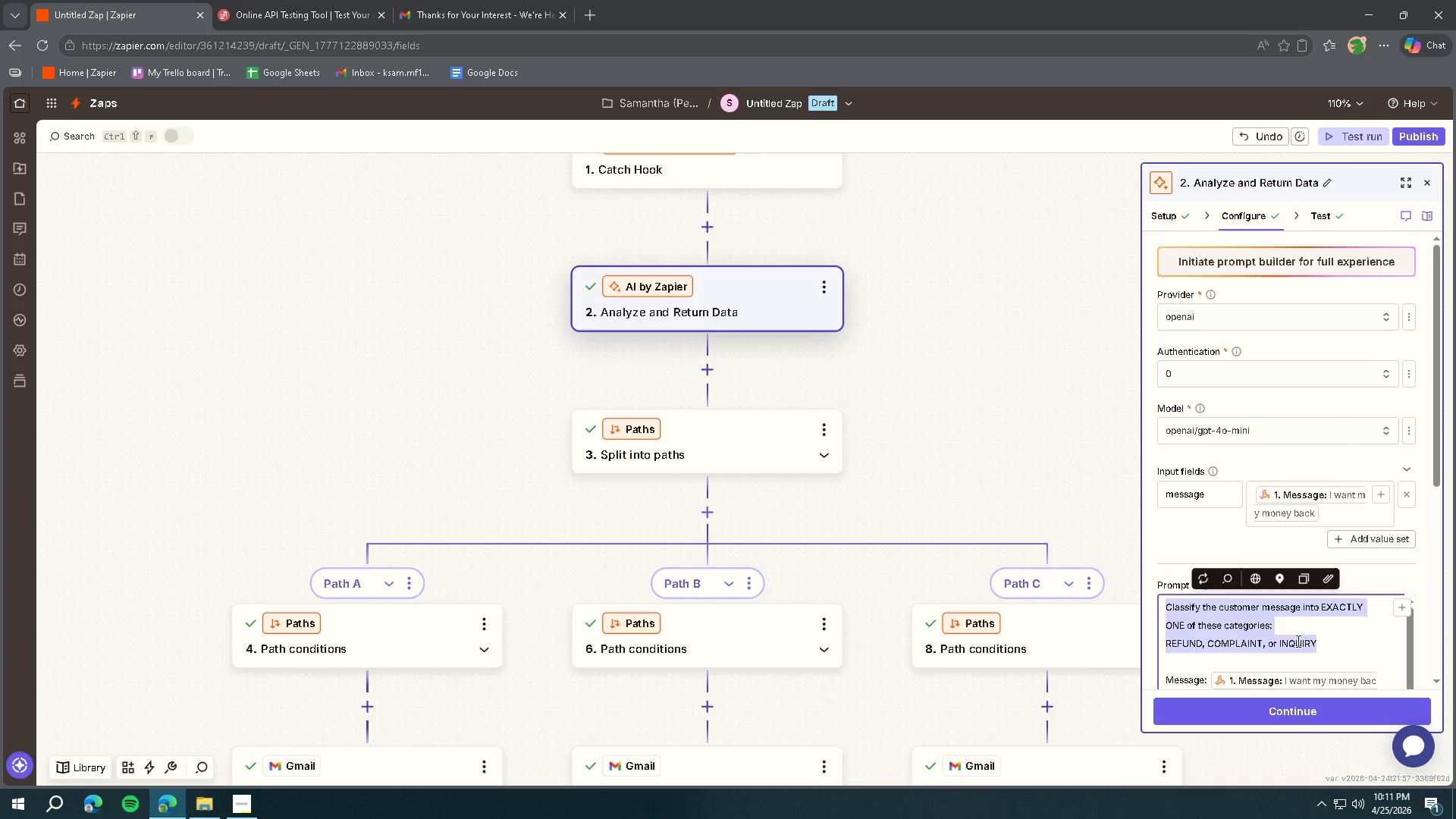 
scroll: coordinate [1347, 625], scroll_direction: down, amount: 3.0
 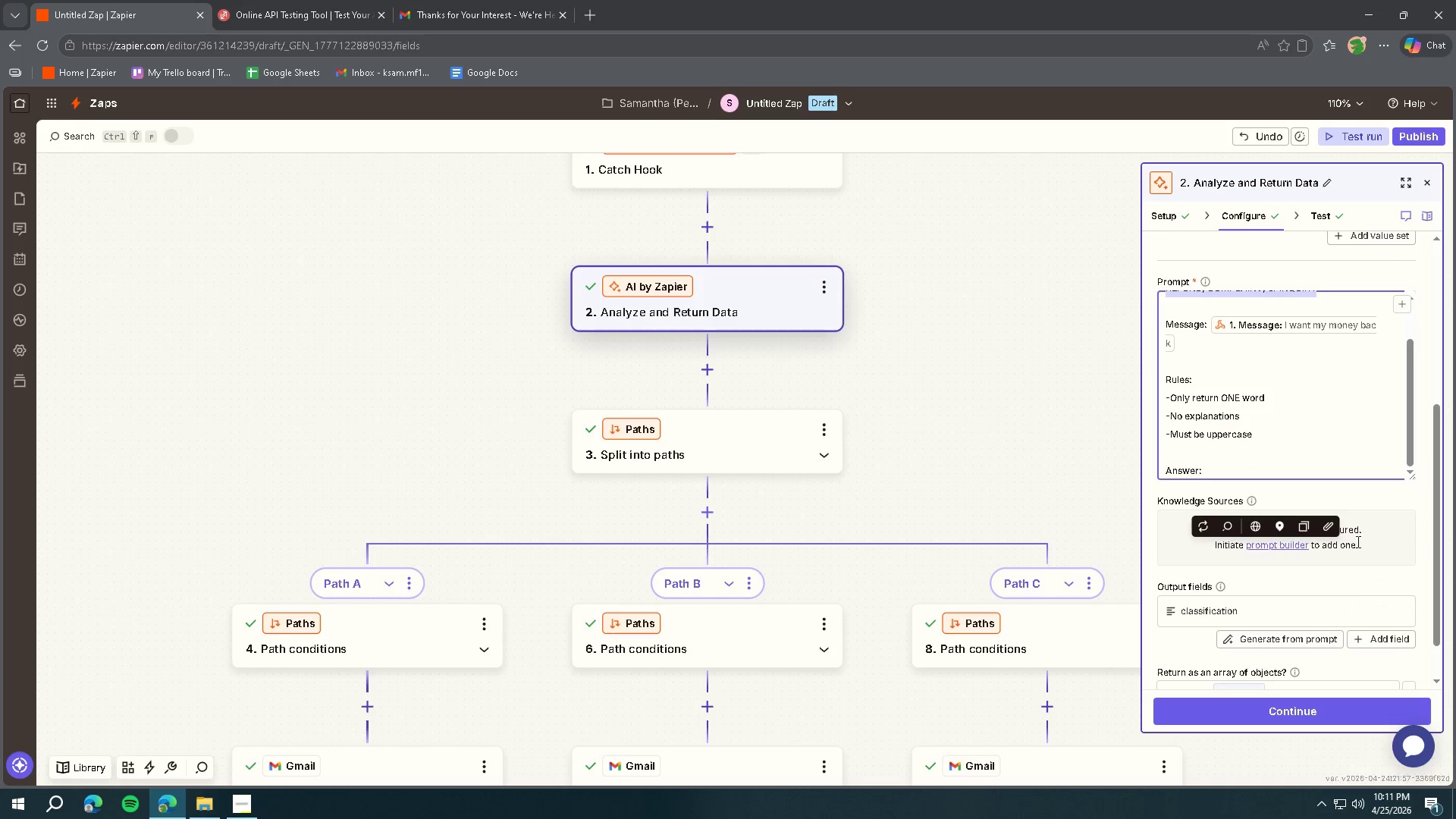 
left_click([1322, 397])
 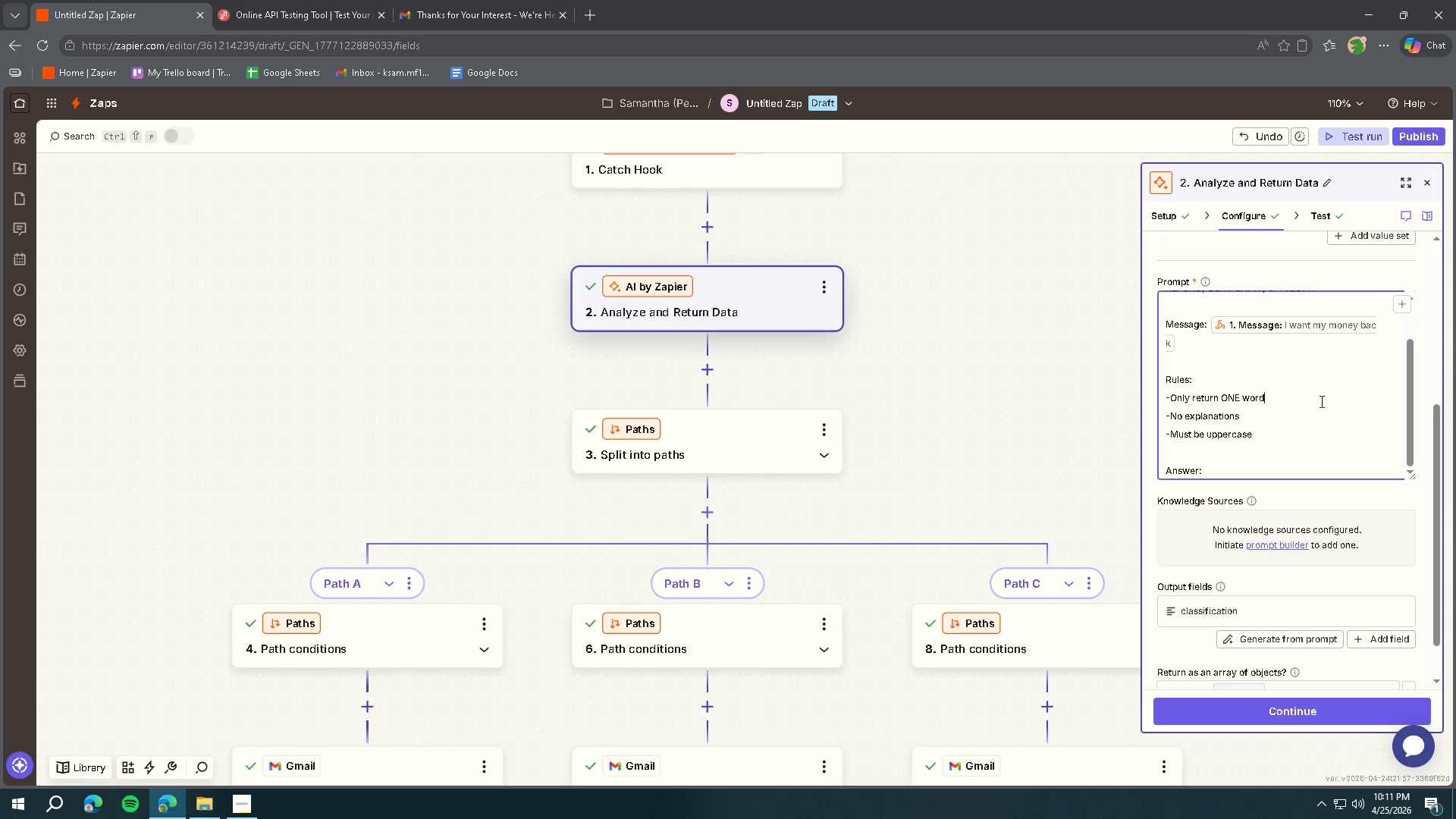 
scroll: coordinate [1307, 430], scroll_direction: up, amount: 3.0
 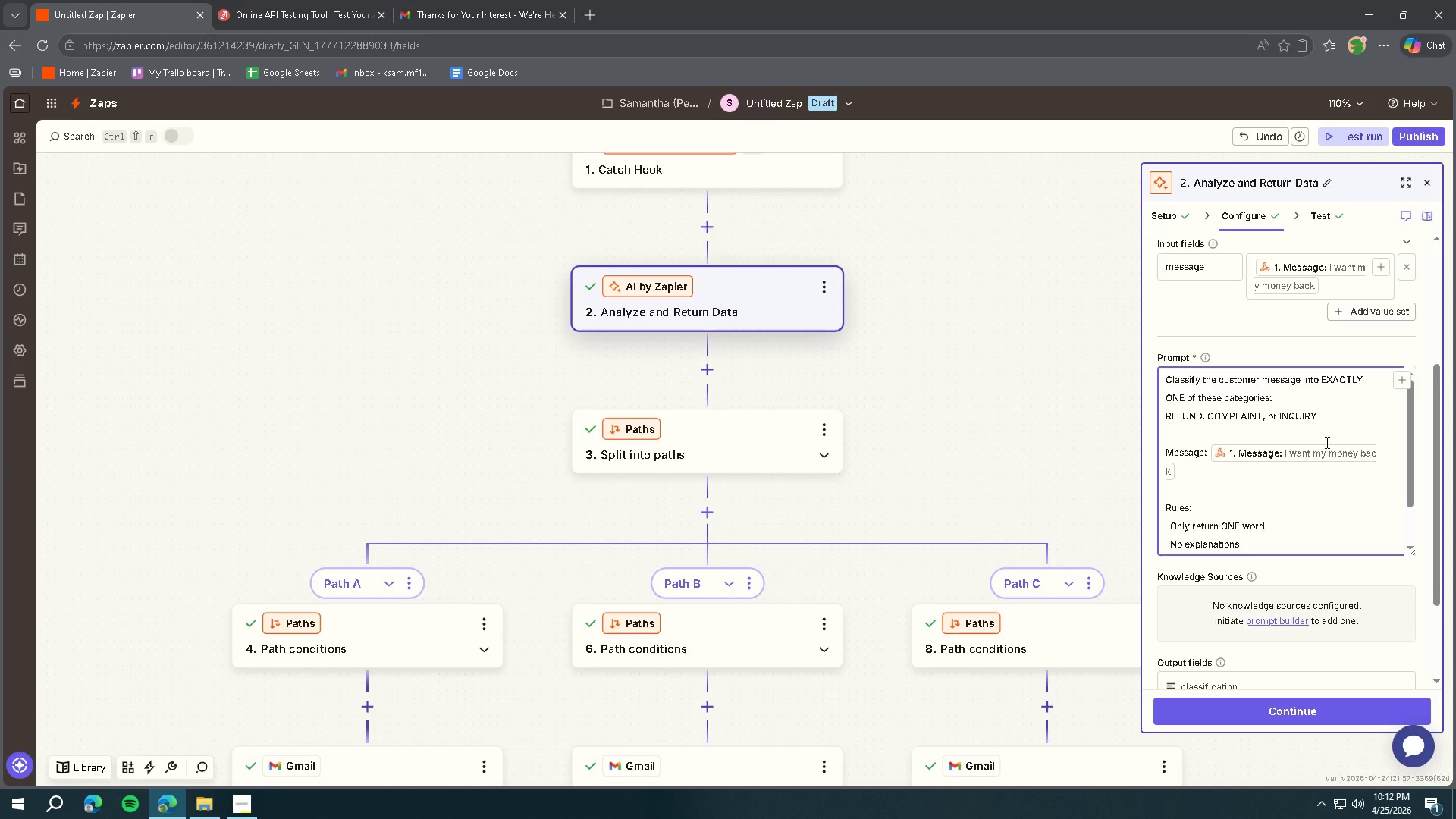 
wait(55.71)
 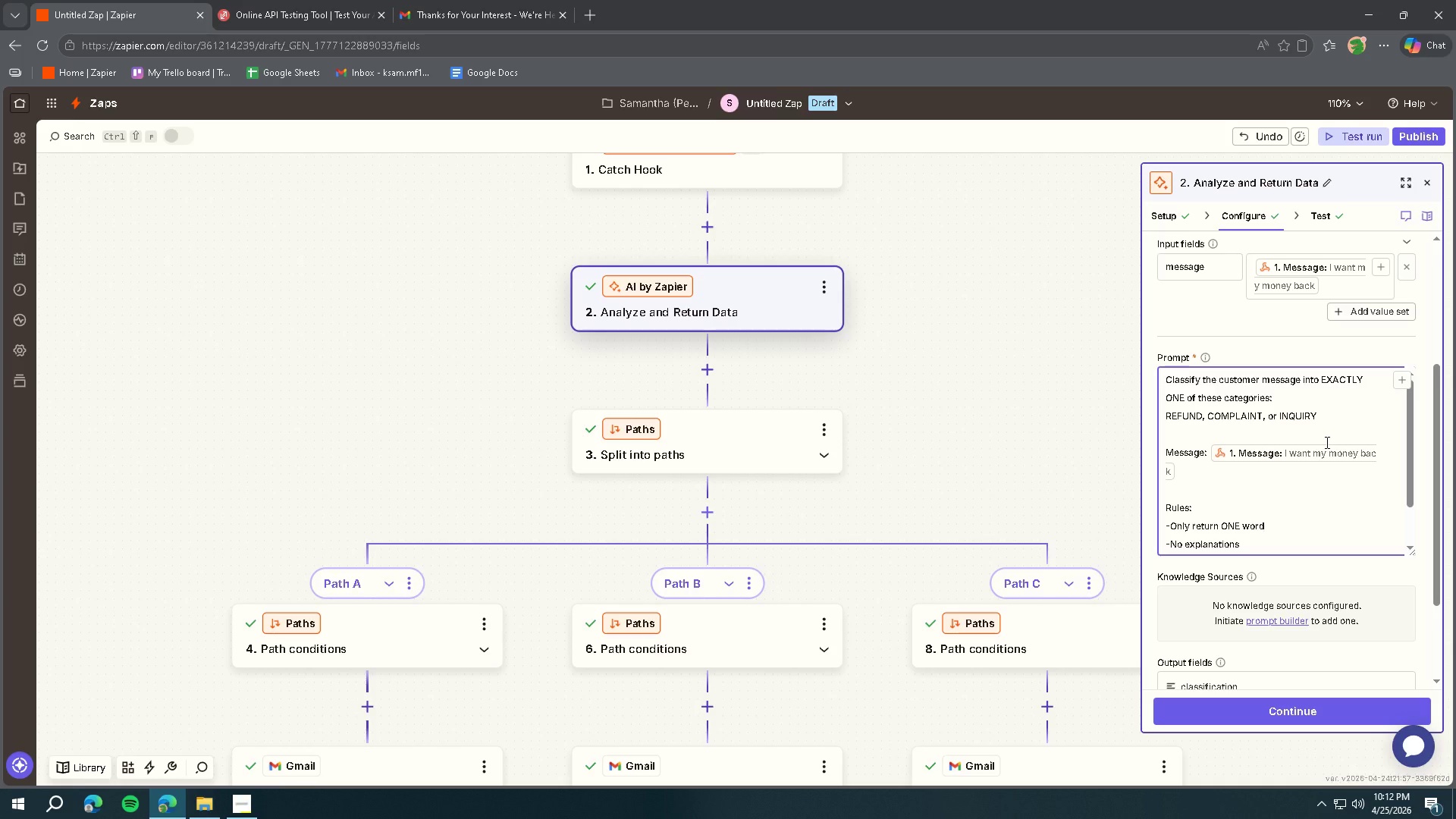 
scroll: coordinate [1191, 393], scroll_direction: down, amount: 2.0
 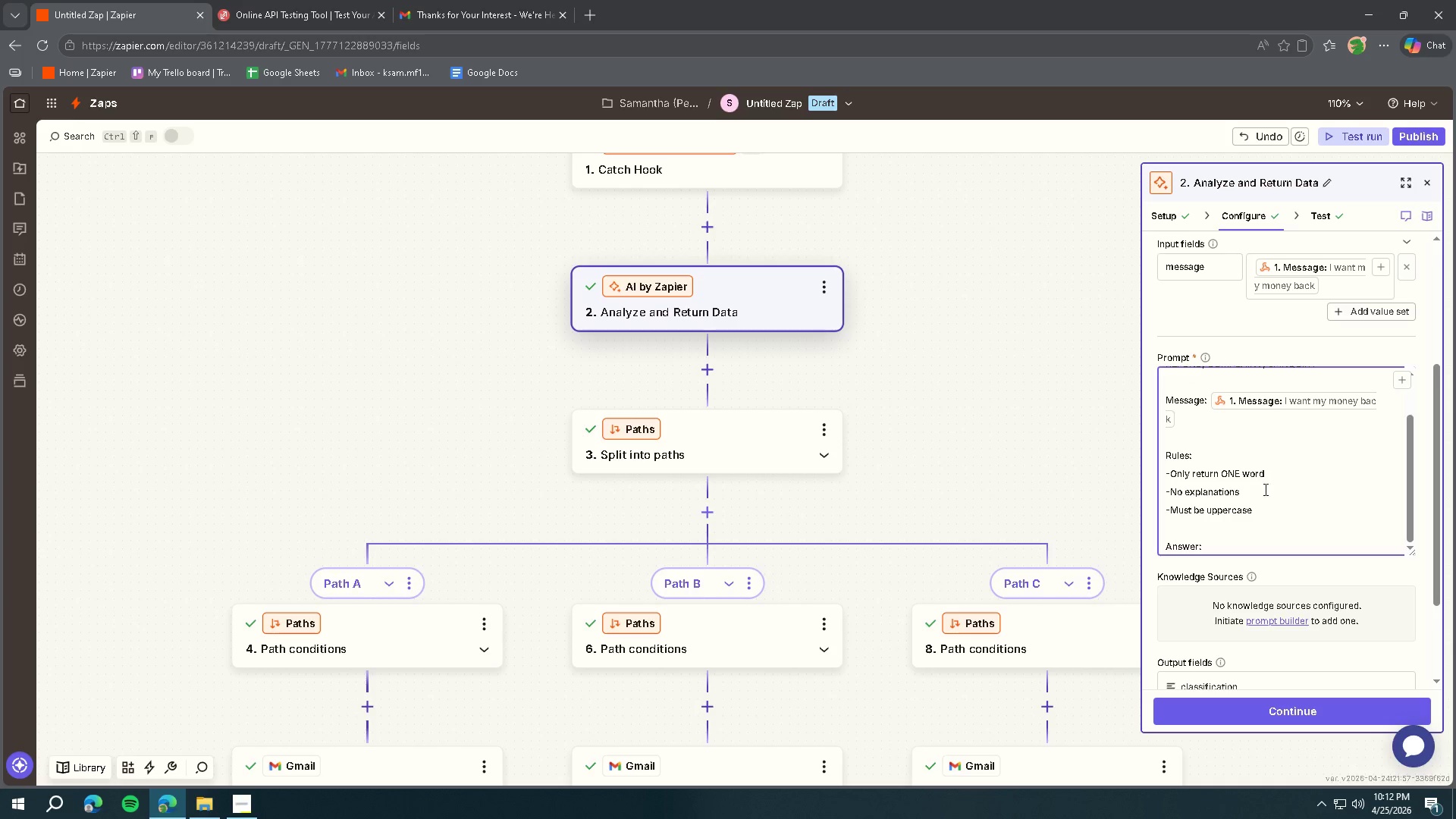 
left_click_drag(start_coordinate=[1272, 519], to_coordinate=[1156, 473])
 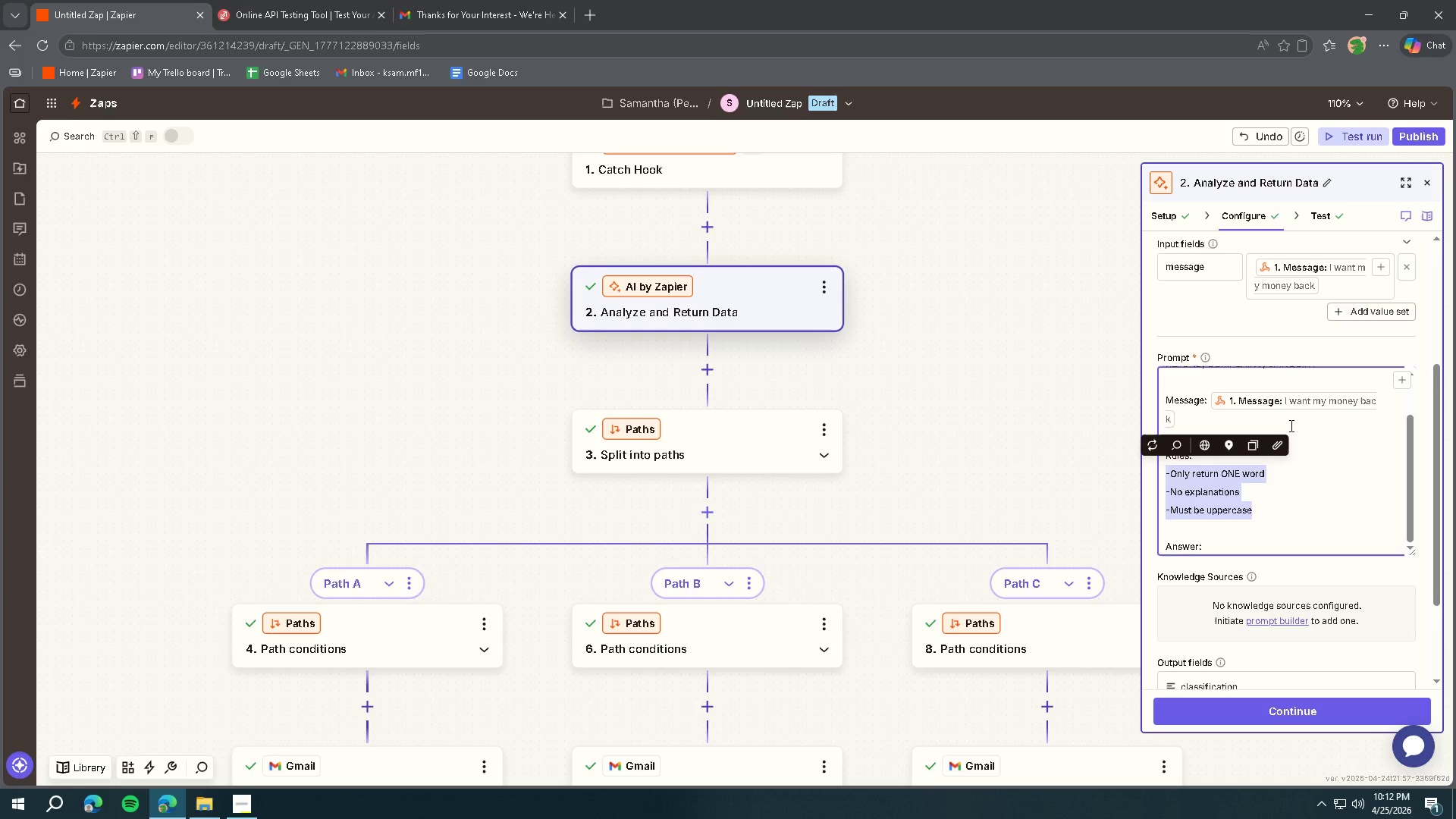 
wait(6.8)
 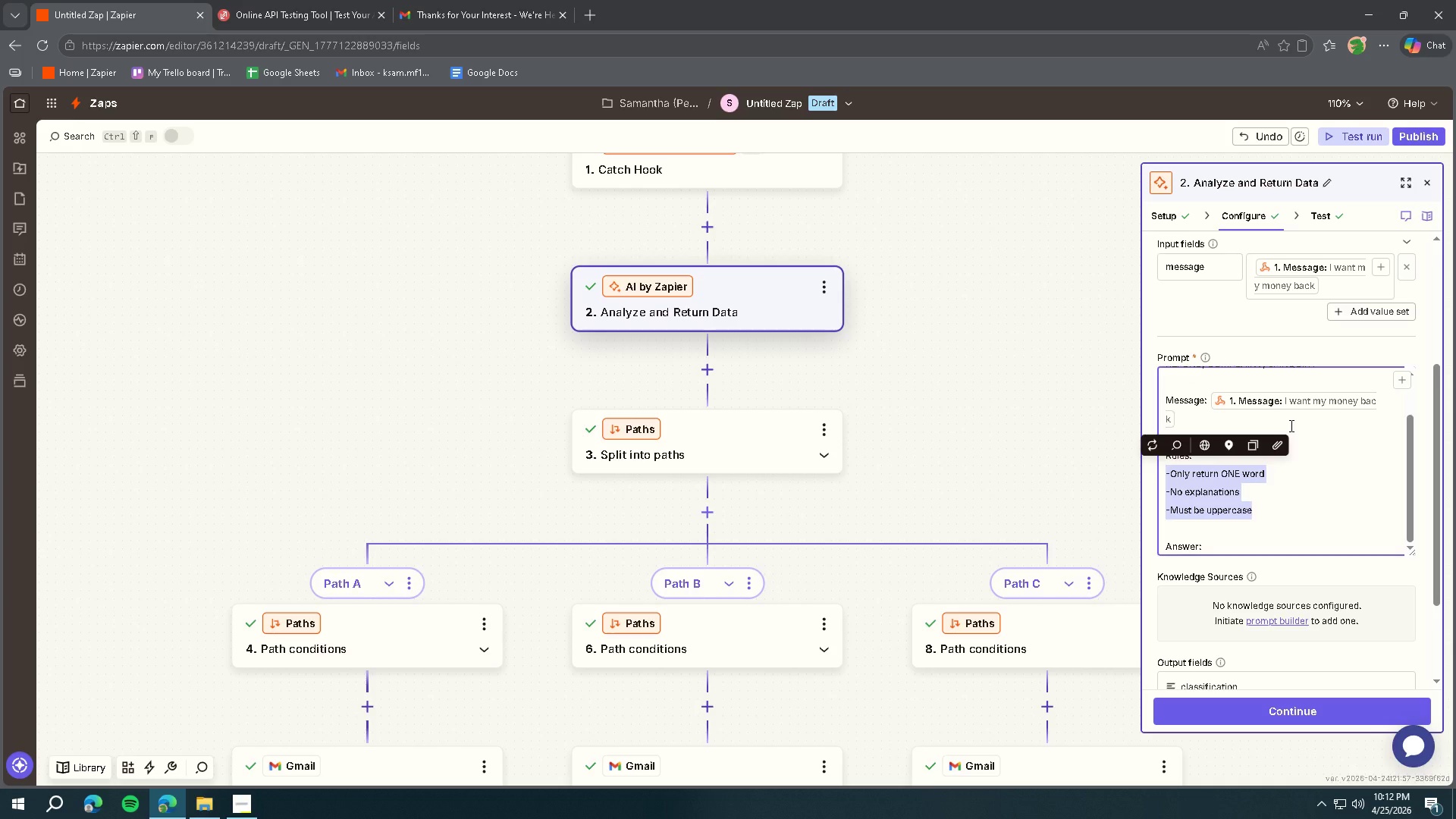 
type(-Return PN;)
key(Backspace)
key(Backspace)
key(Backspace)
type(ONLY one word (no explanation)
 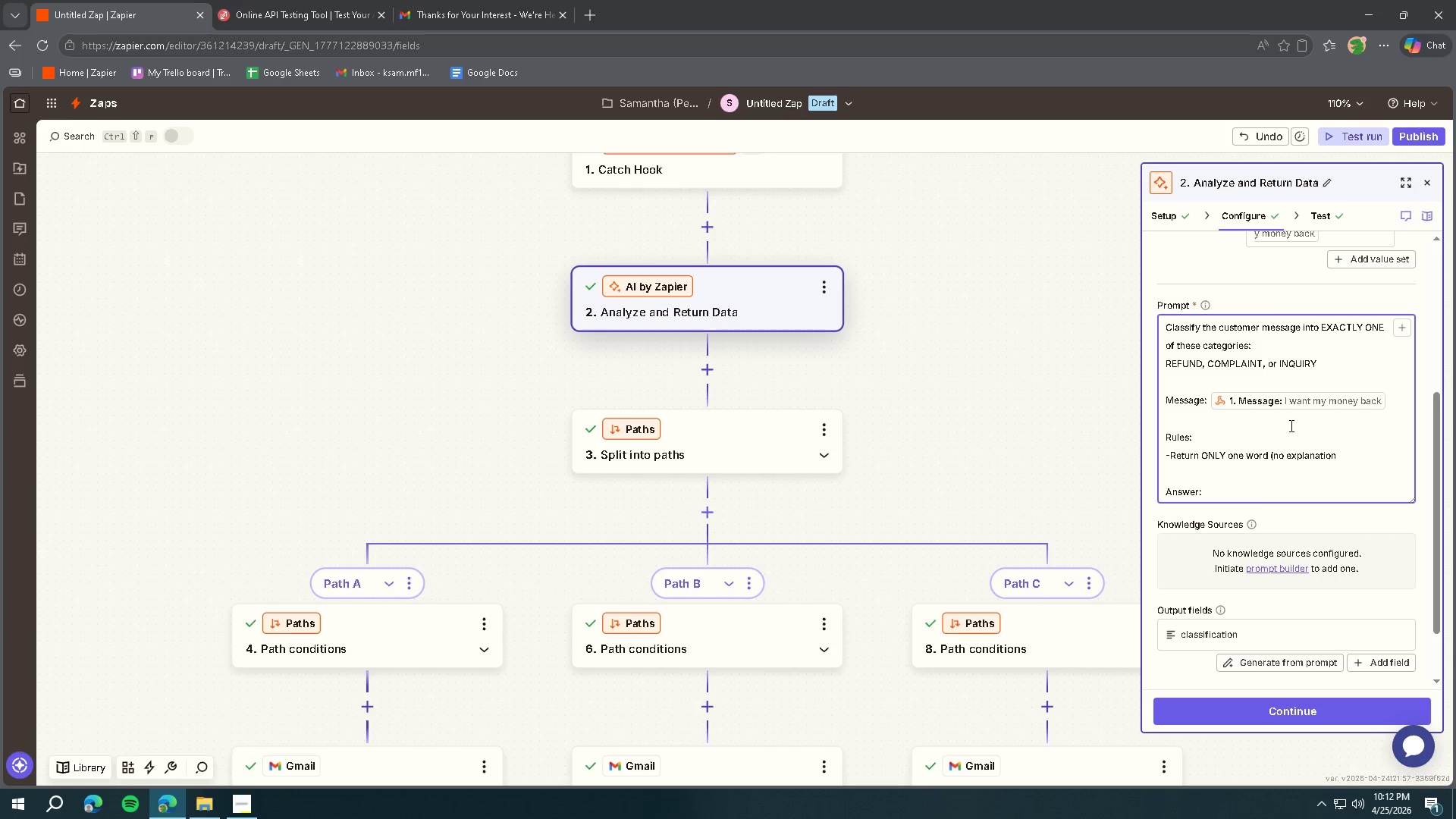 
key(Shift+0)
 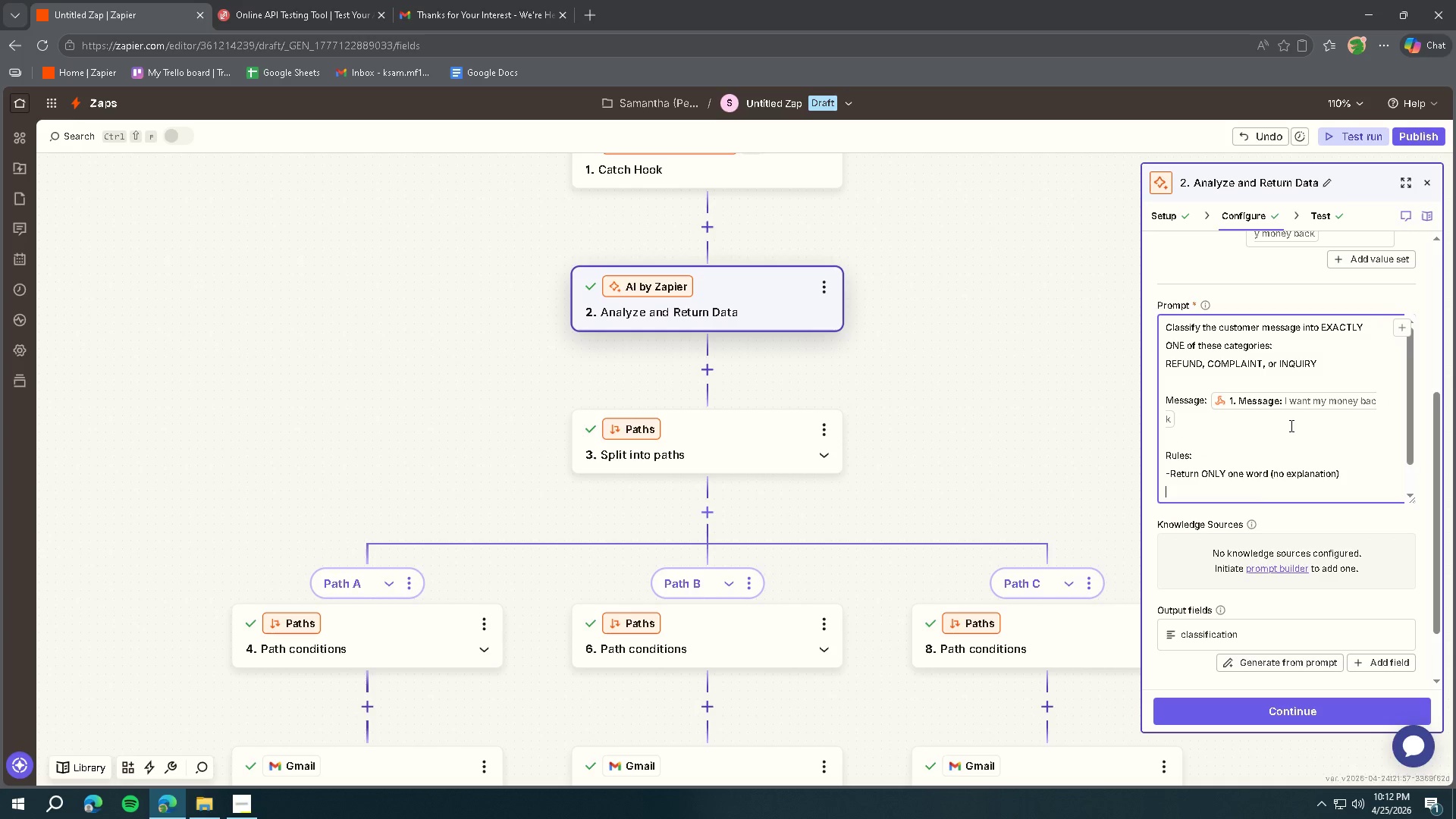 
key(Enter)
 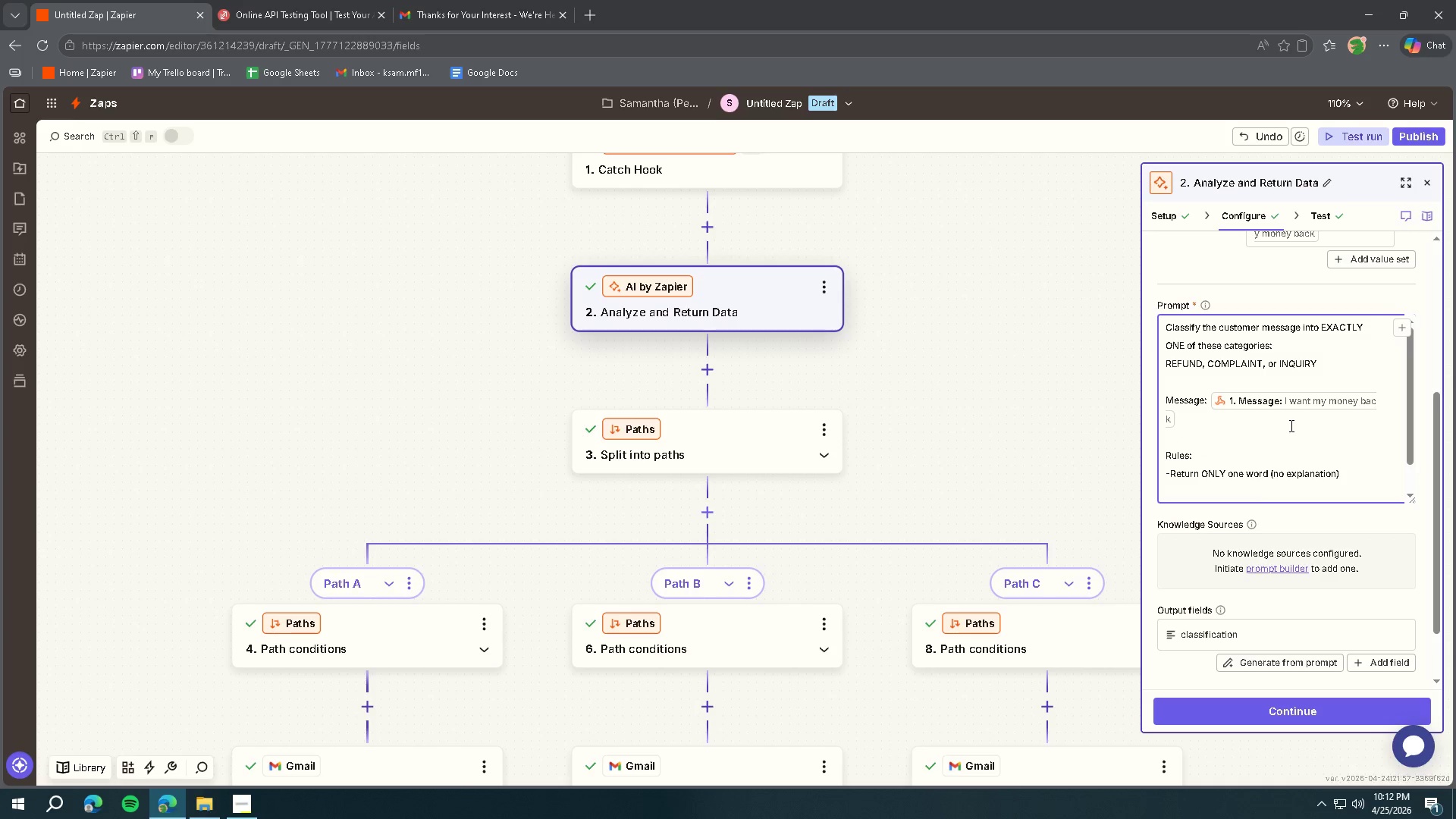 
type(-Use REFUND for return/refund requests)
 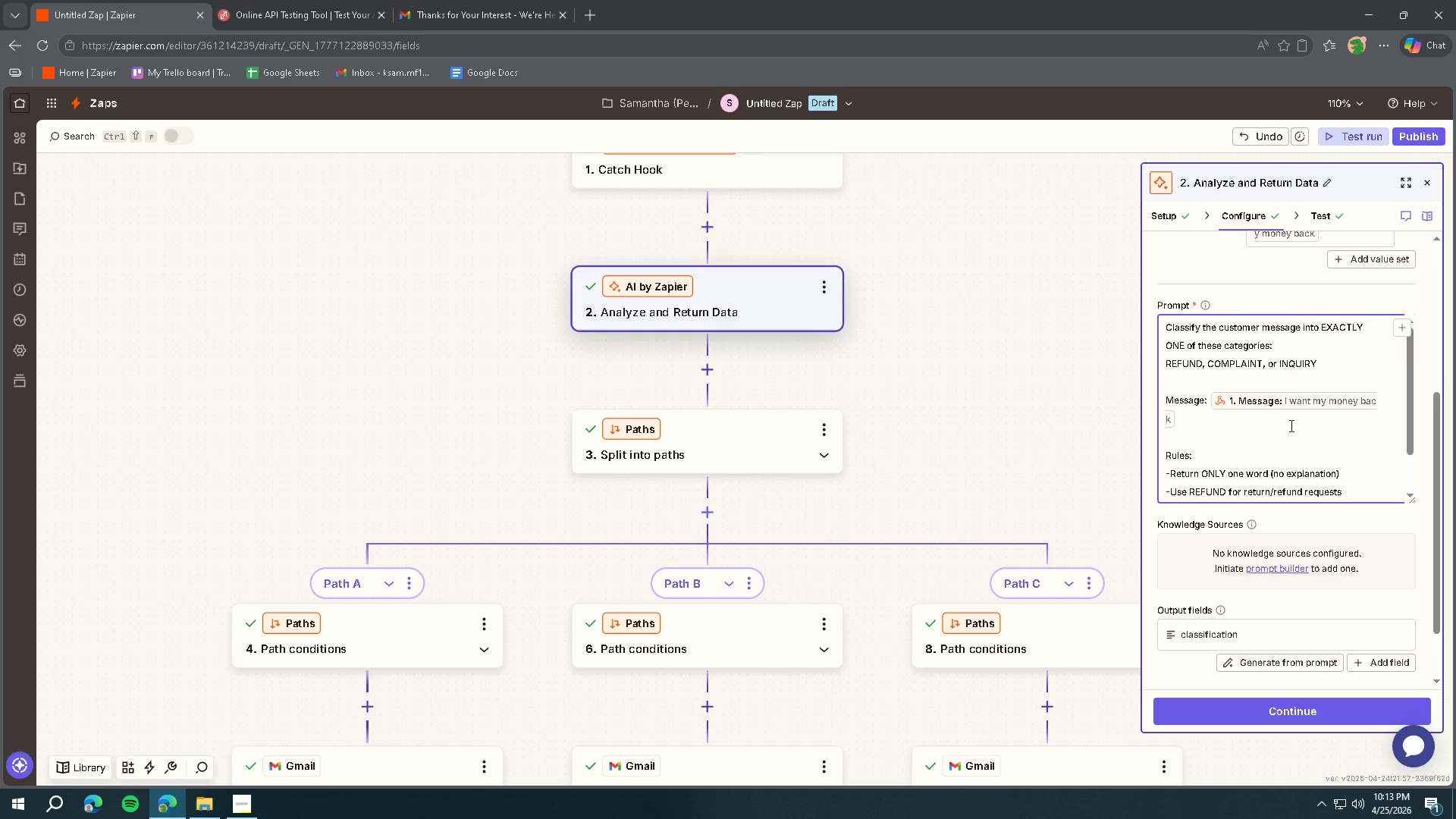 
 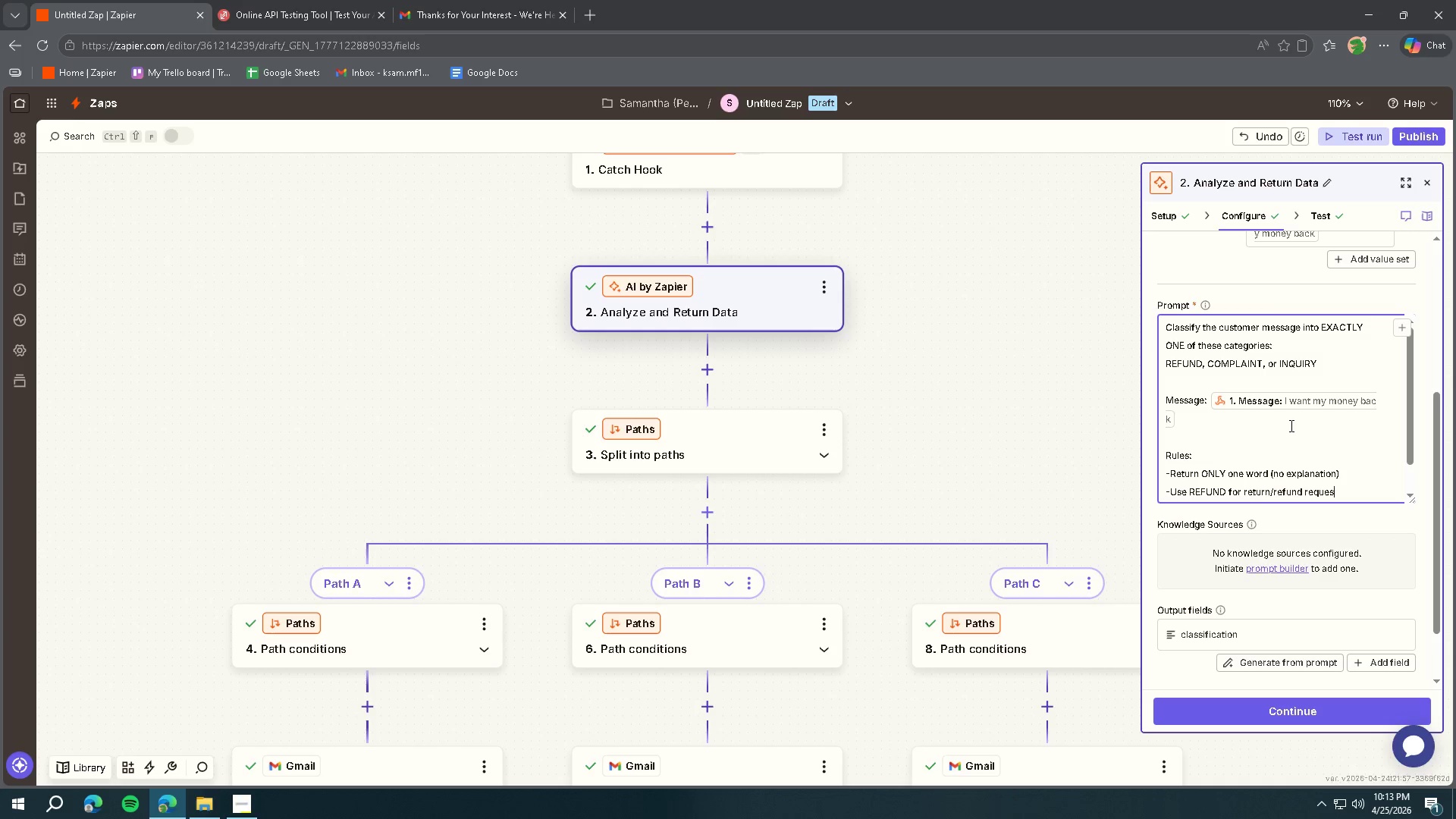 
key(Enter)
 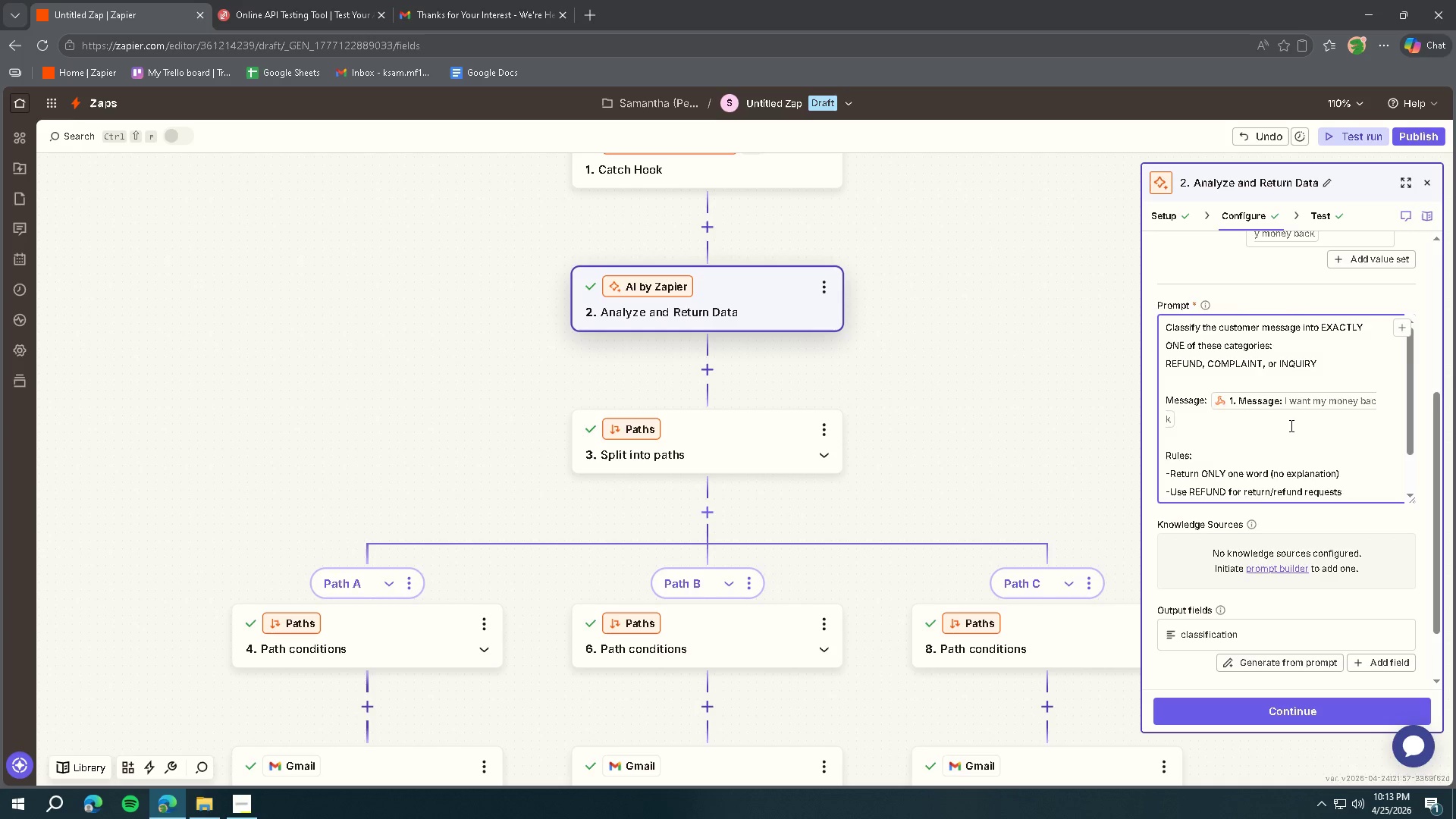 
type(=)
key(Backspace)
type(-)
key(Backspace)
type(-use )
key(Backspace)
key(Backspace)
key(Backspace)
key(Backspace)
type(Use COMPLAINT for negative)
 